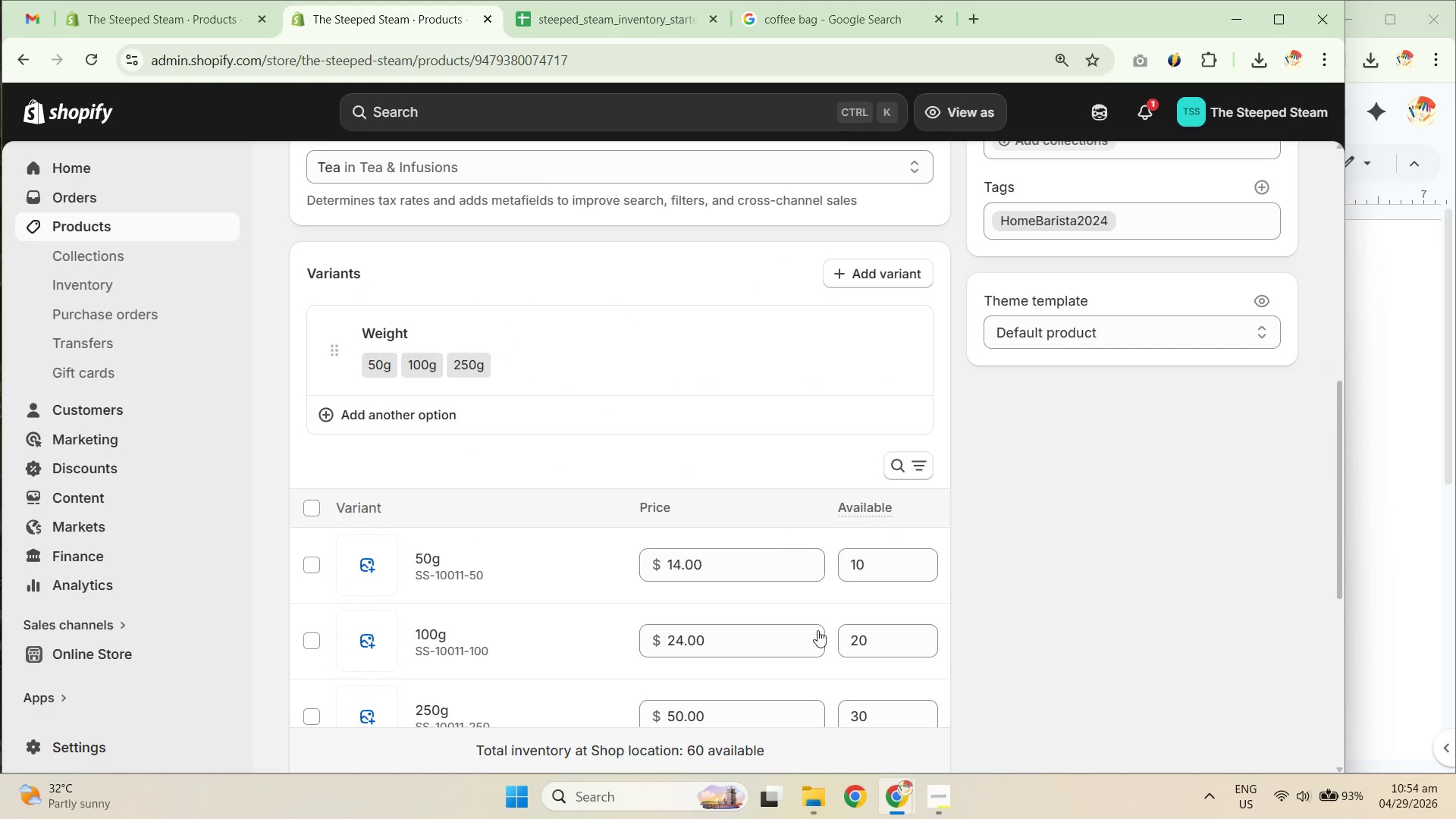 
scroll: coordinate [766, 545], scroll_direction: down, amount: 2.0
 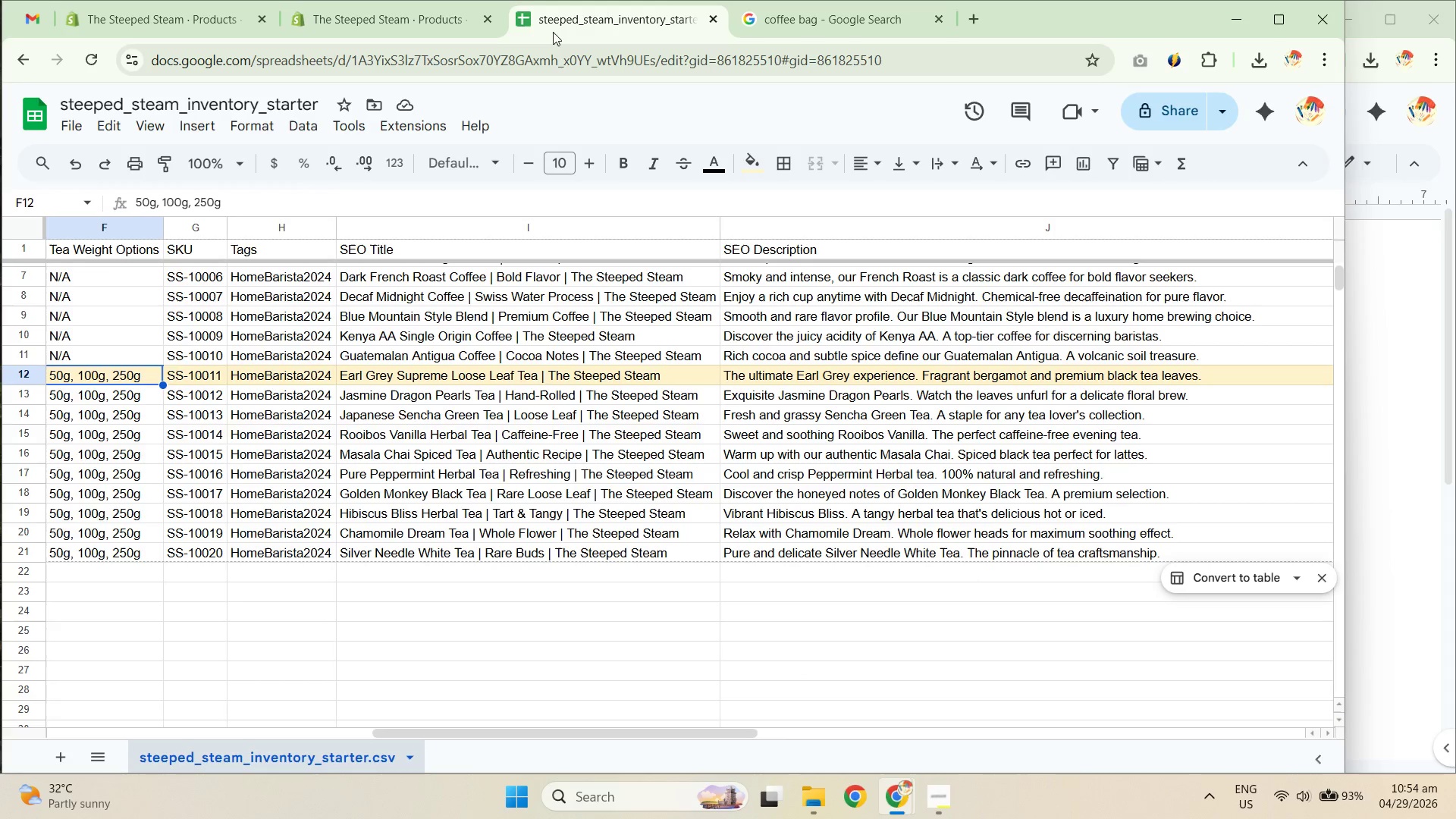 
left_click([632, 371])
 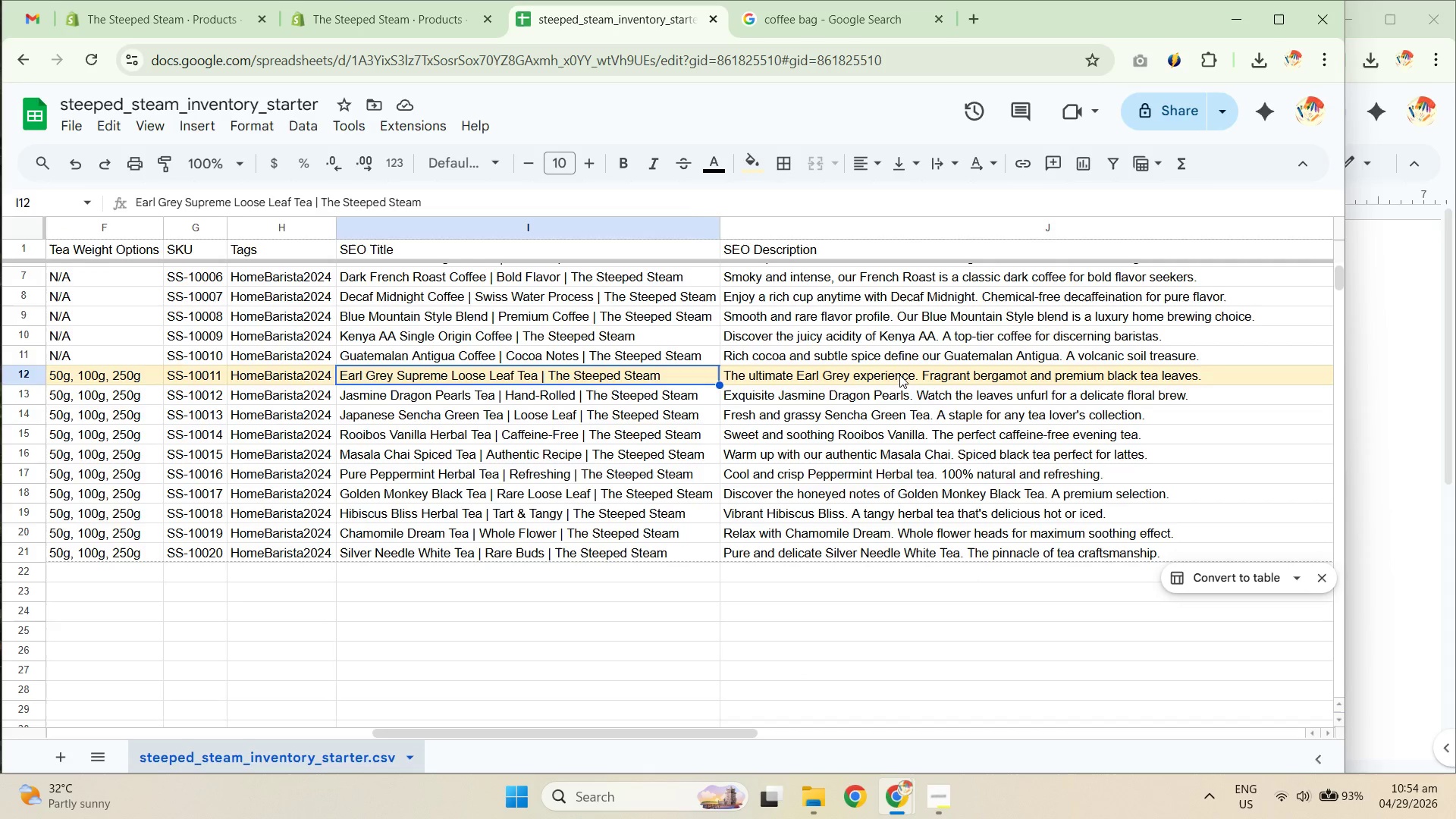 
left_click([886, 391])
 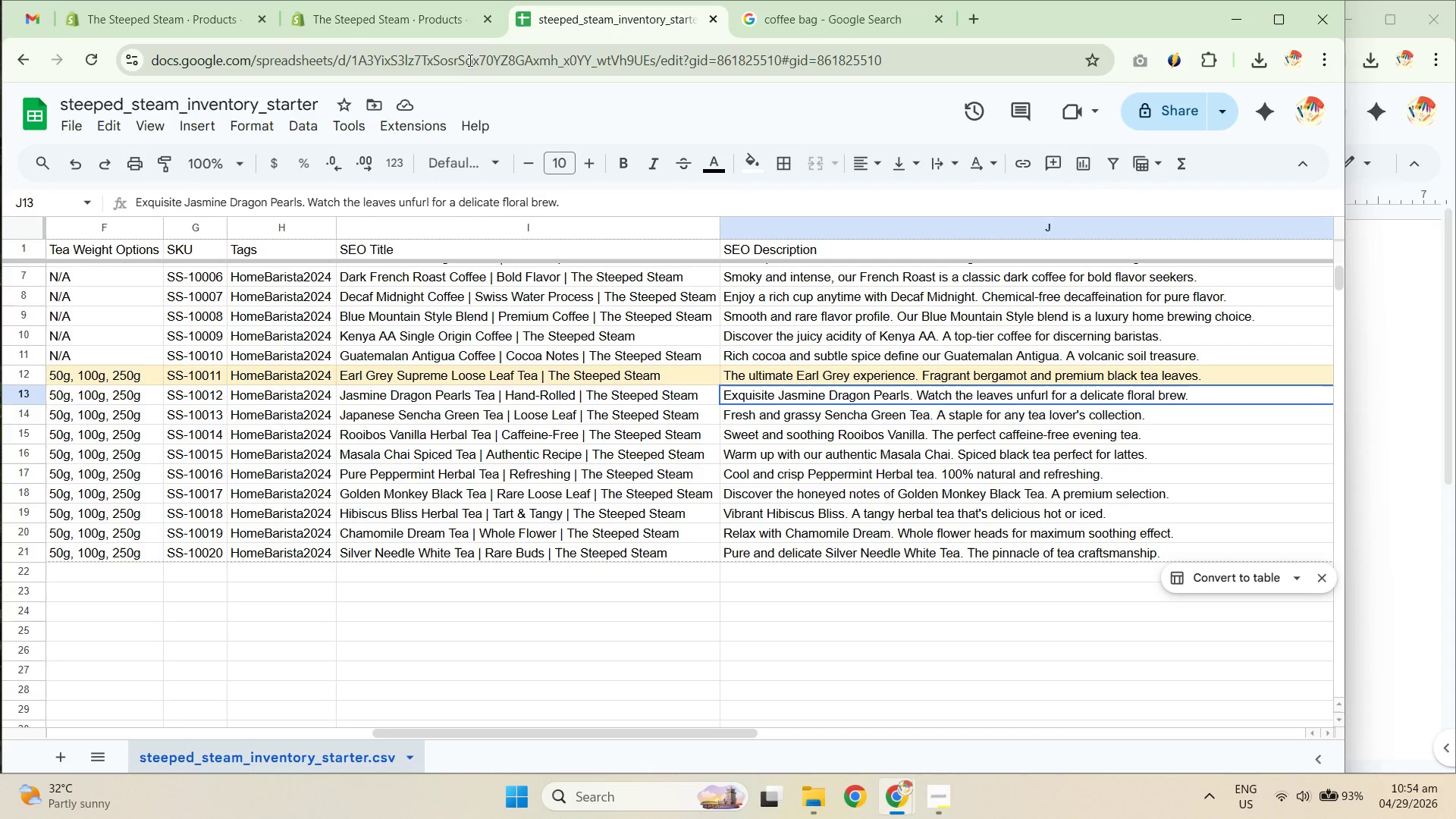 
left_click_drag(start_coordinate=[435, 30], to_coordinate=[433, 26])
 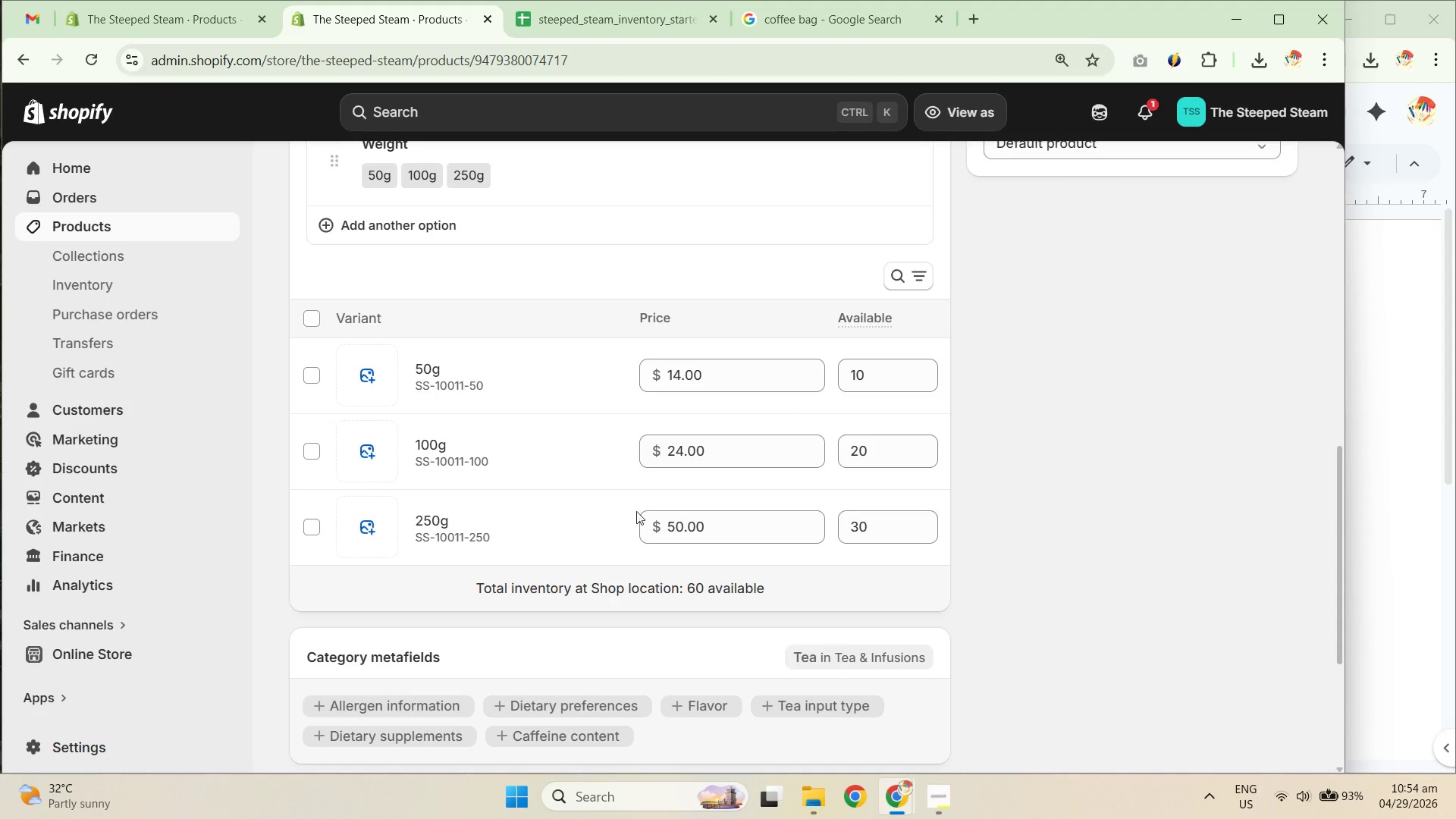 
scroll: coordinate [522, 566], scroll_direction: down, amount: 8.0
 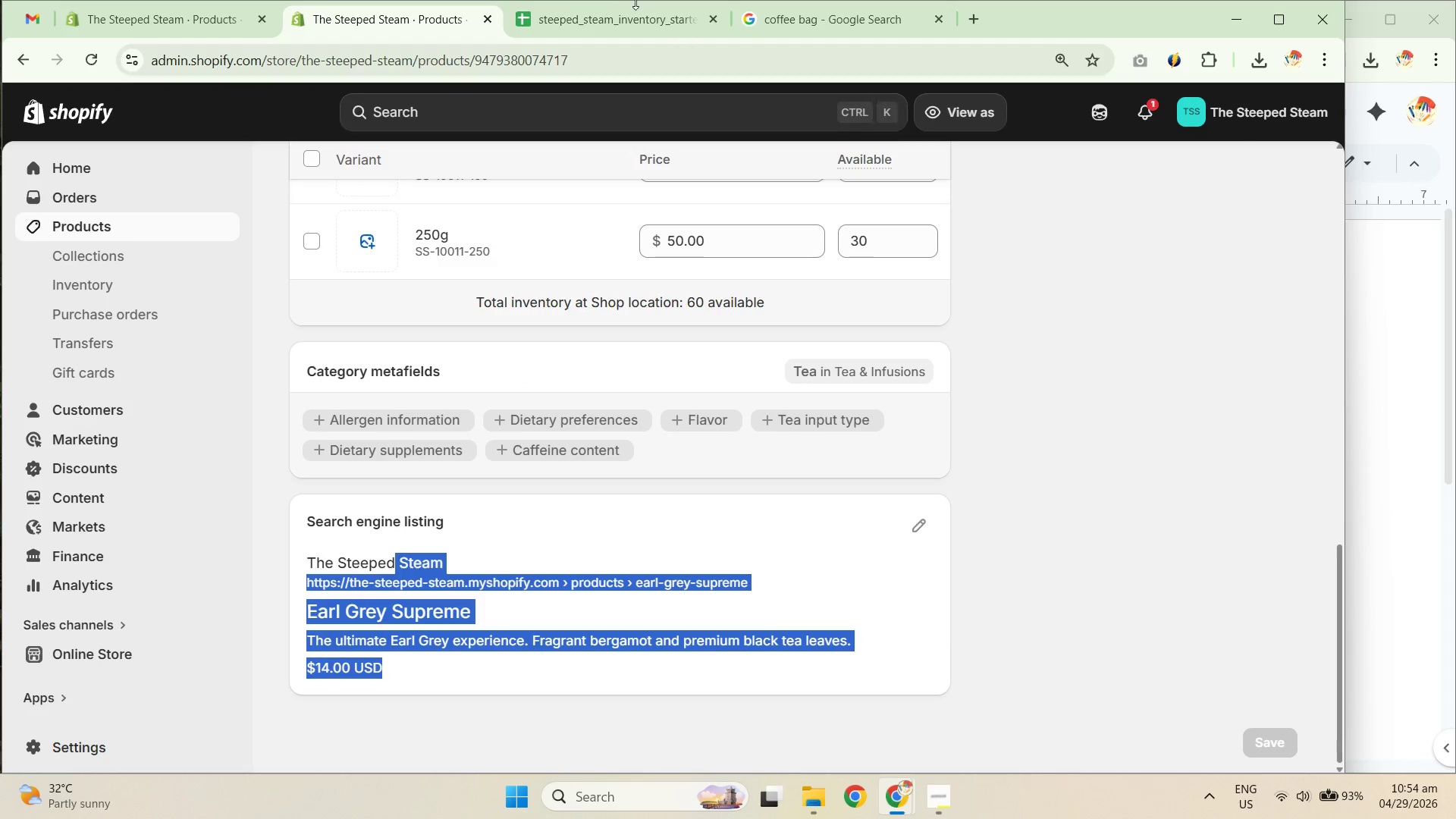 
left_click([590, 20])
 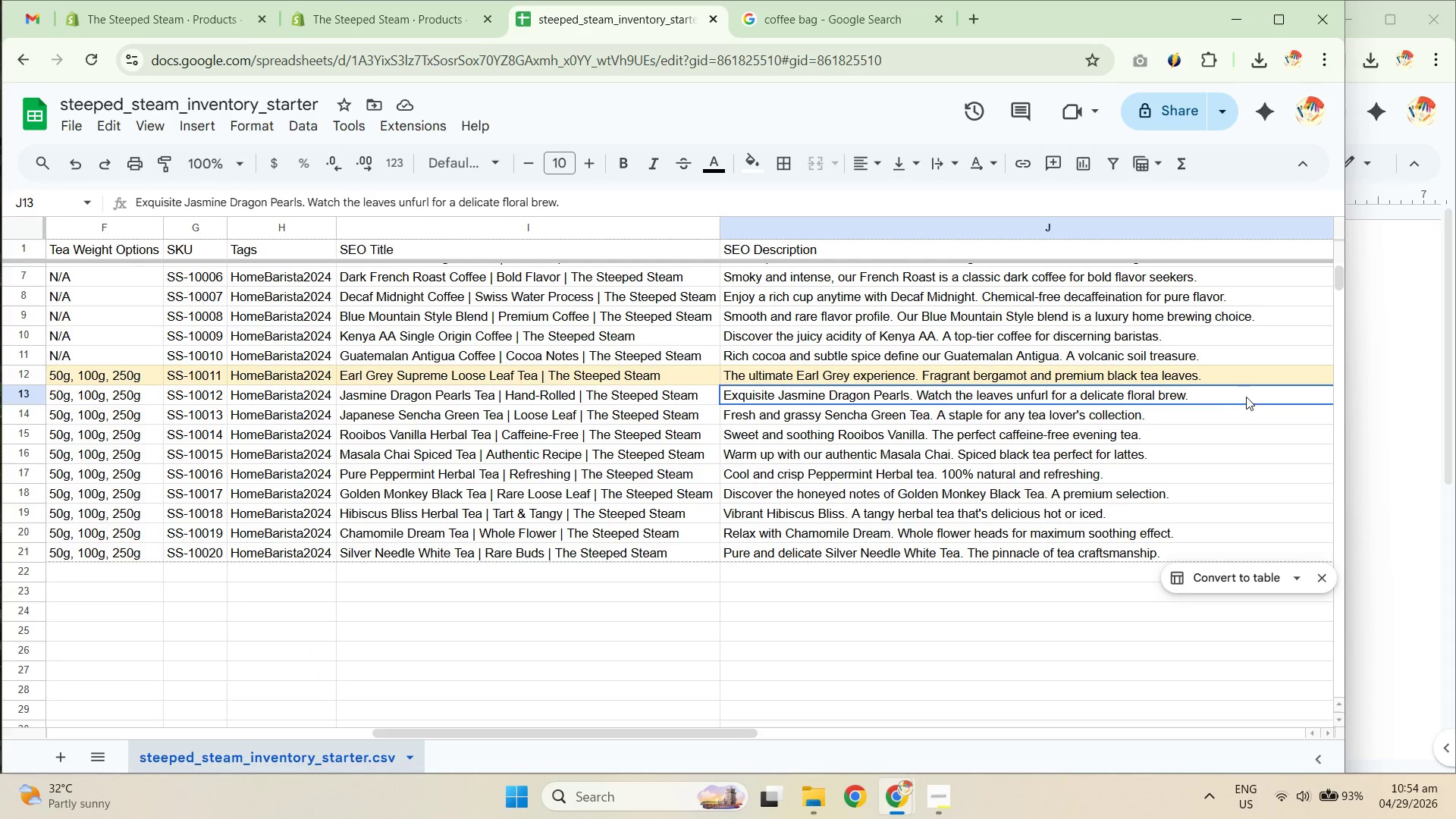 
key(ArrowUp)
 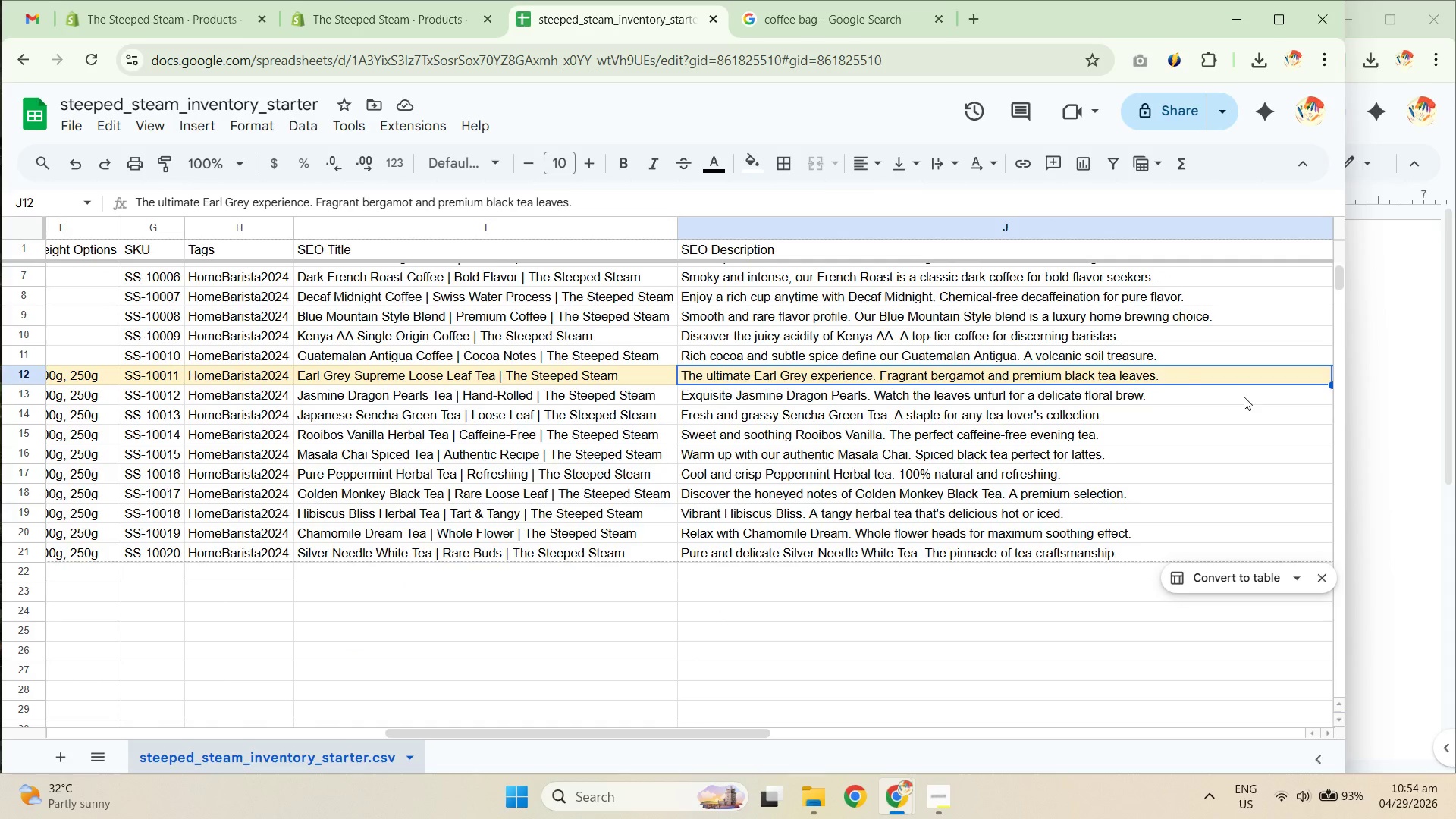 
key(ArrowRight)
 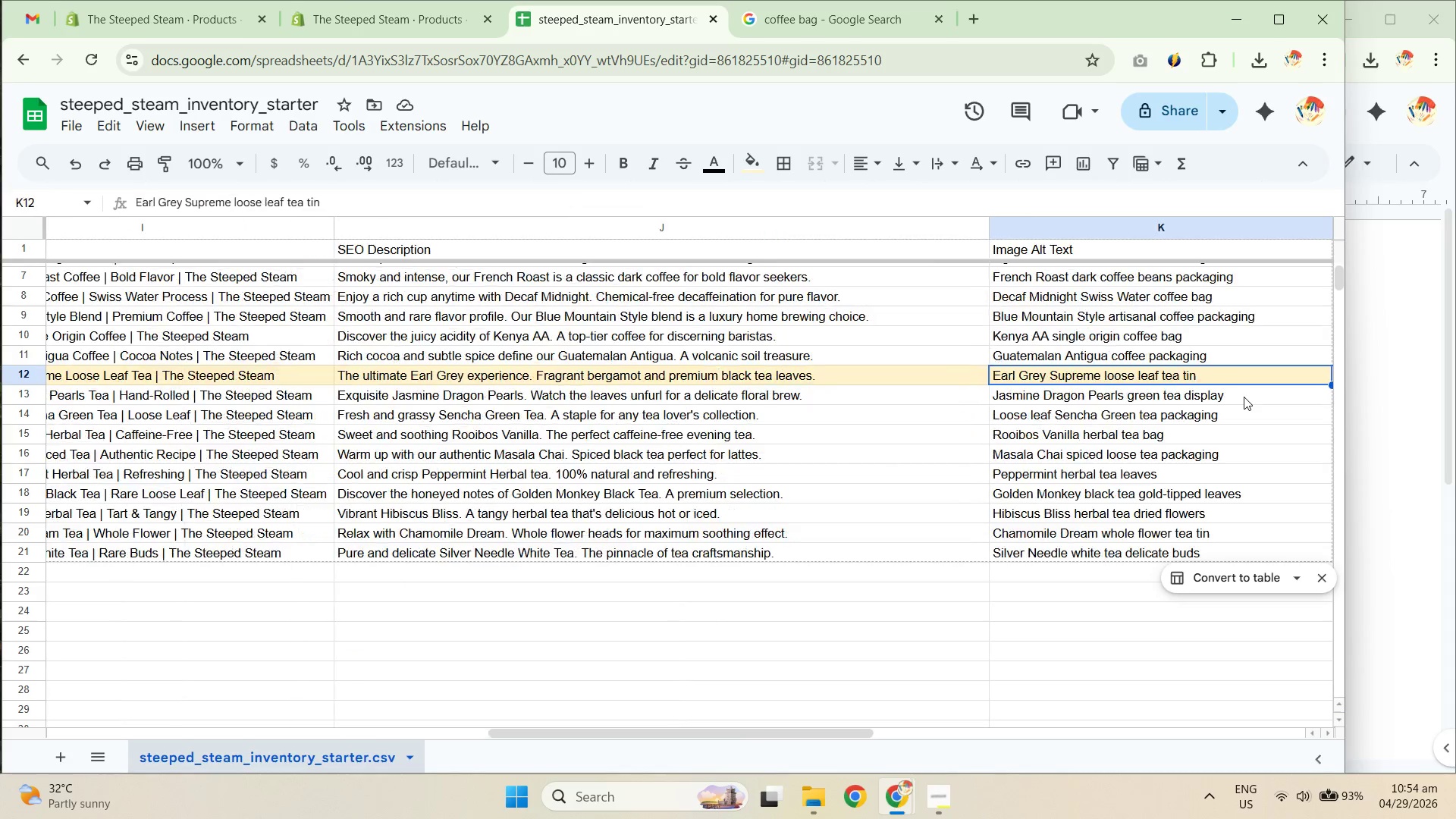 
key(ArrowRight)
 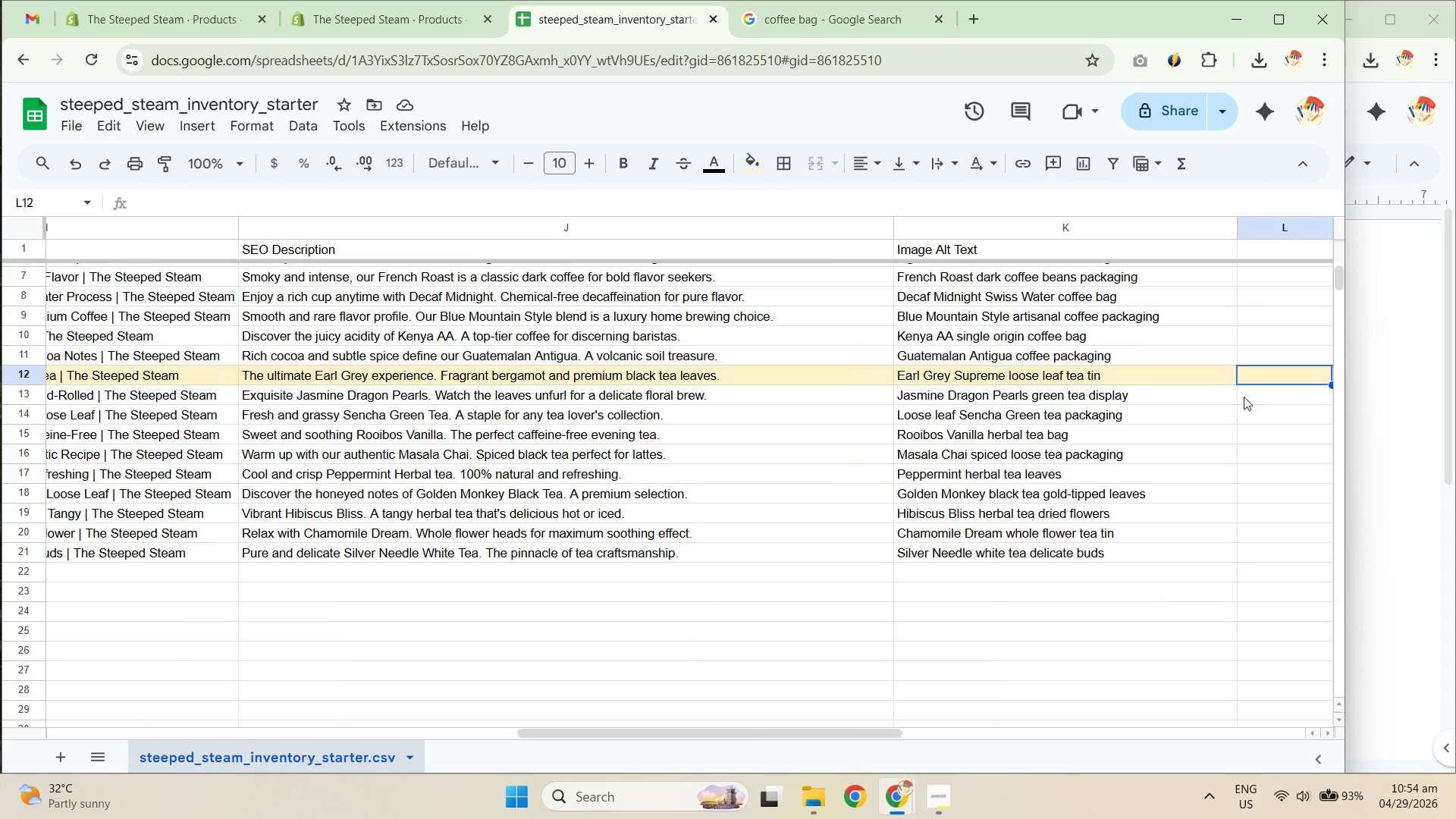 
key(ArrowRight)
 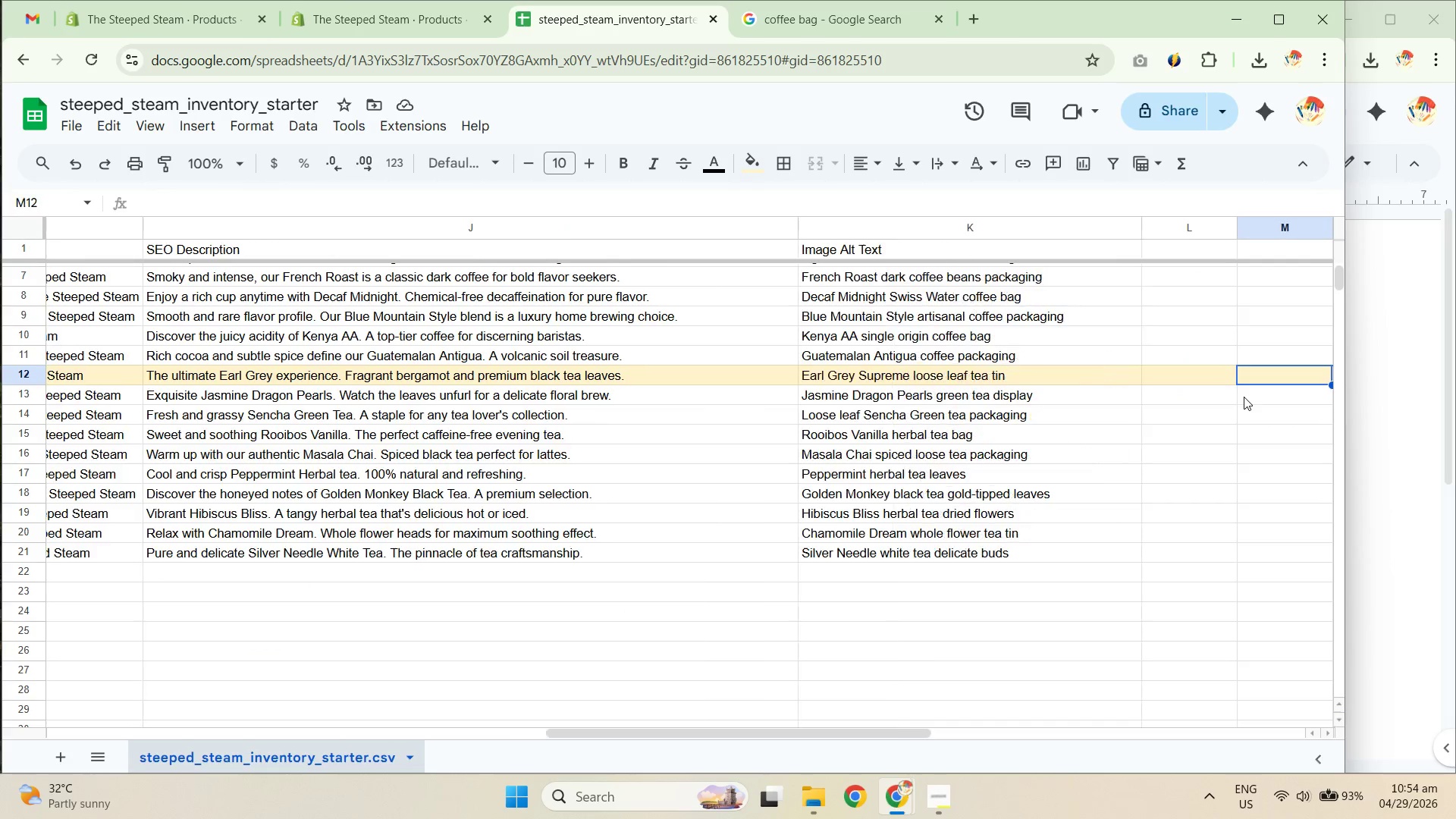 
key(ArrowLeft)
 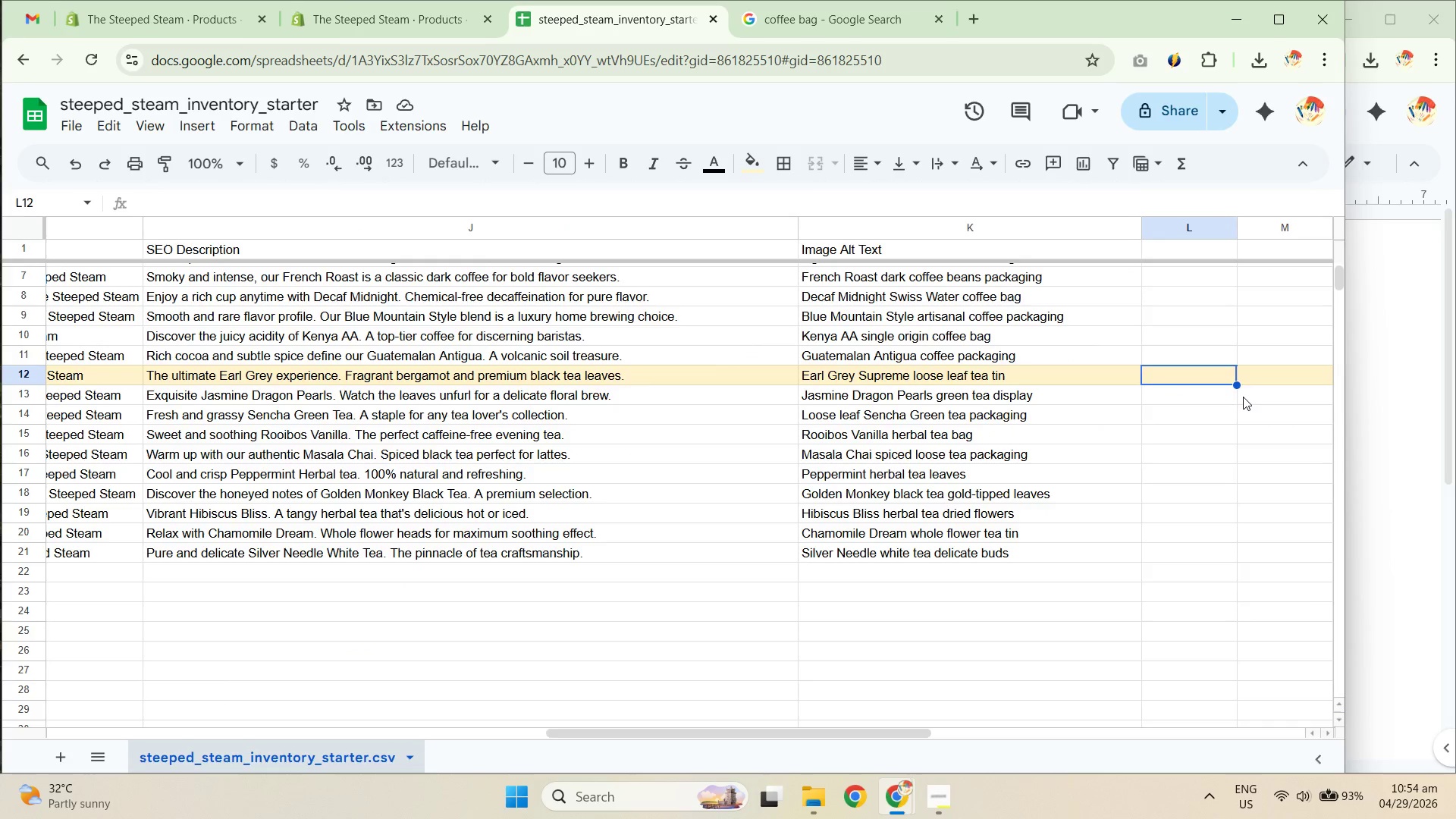 
key(ArrowLeft)
 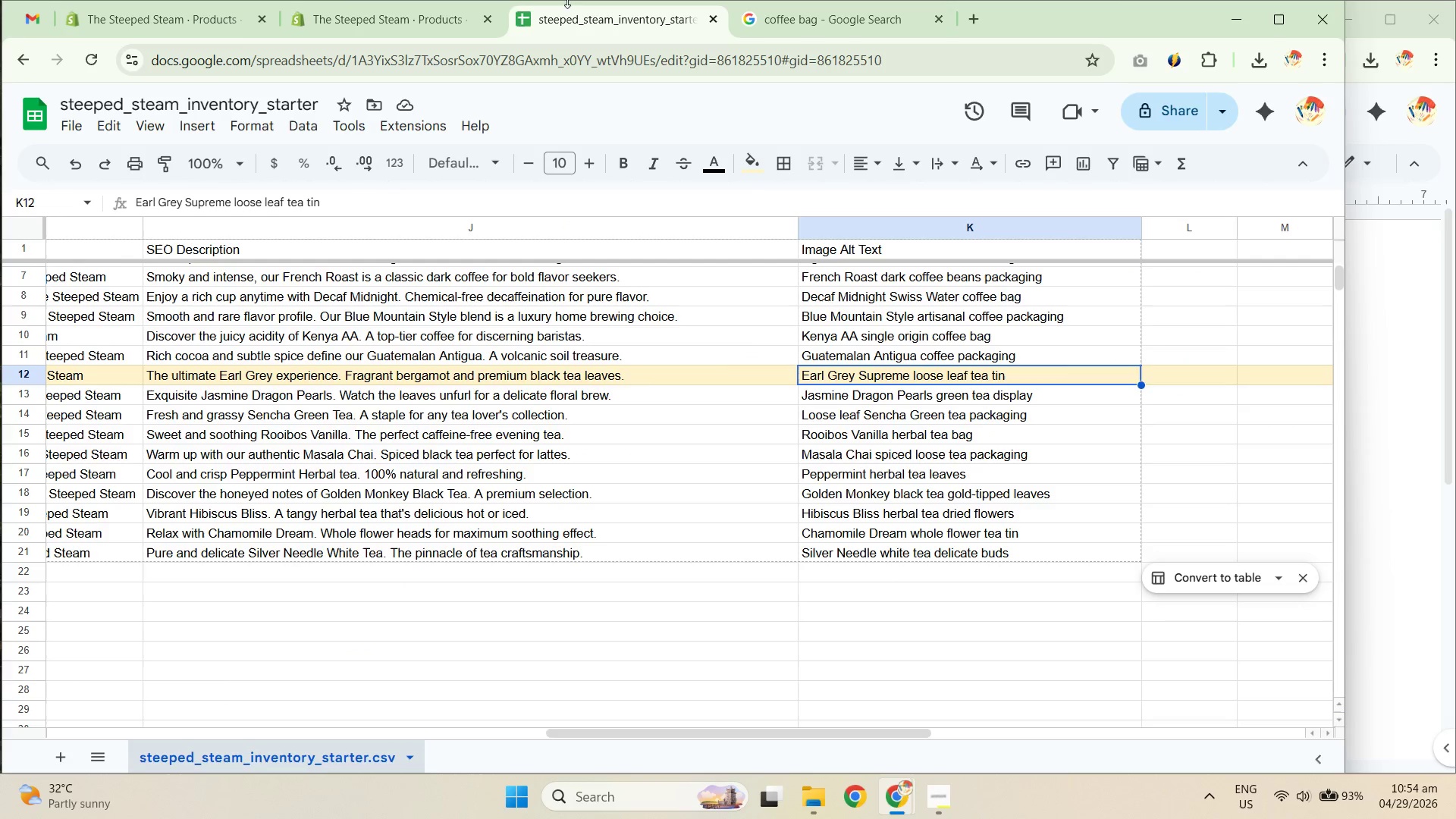 
left_click_drag(start_coordinate=[423, 17], to_coordinate=[417, 18])
 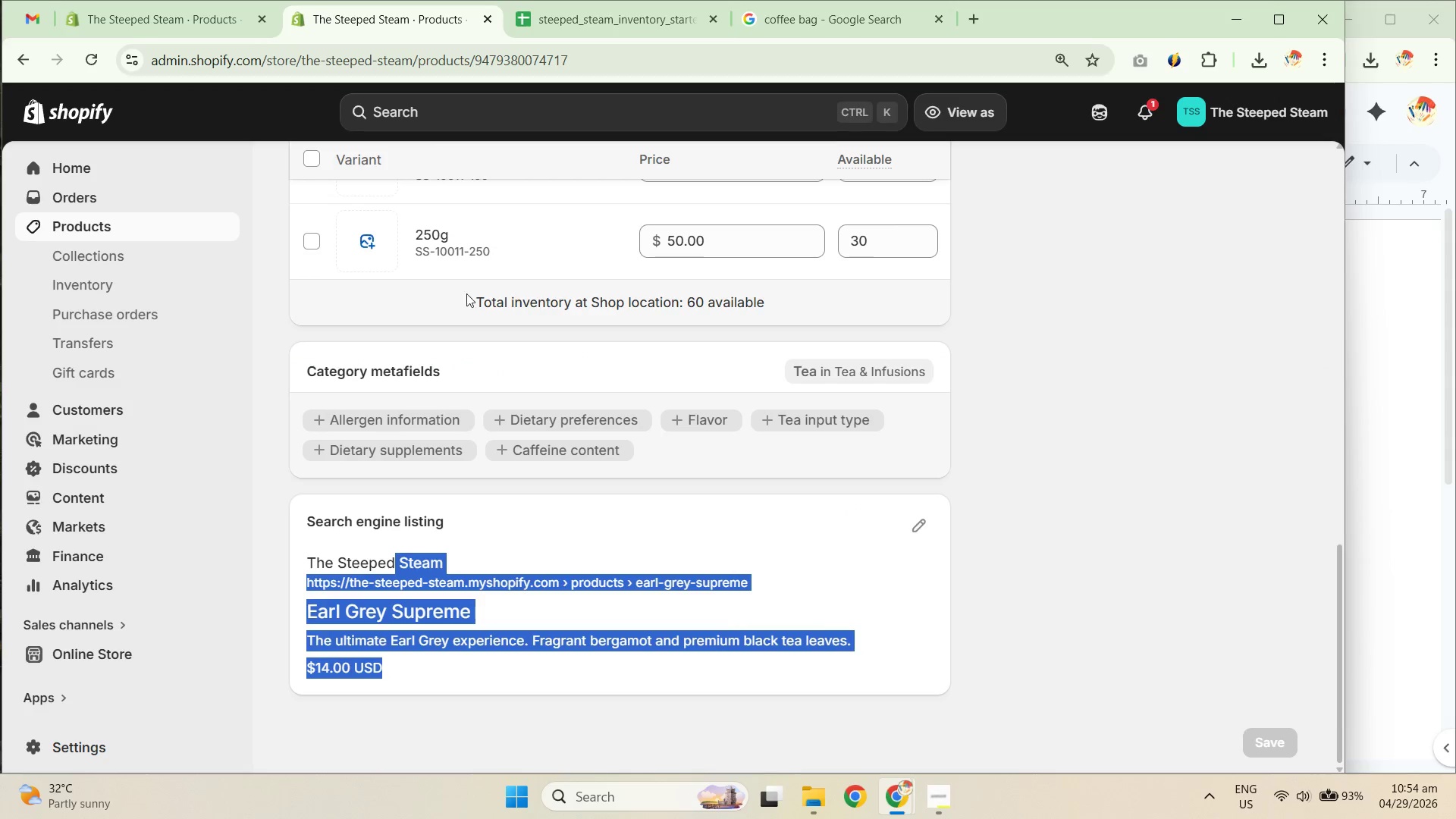 
left_click([426, 370])
 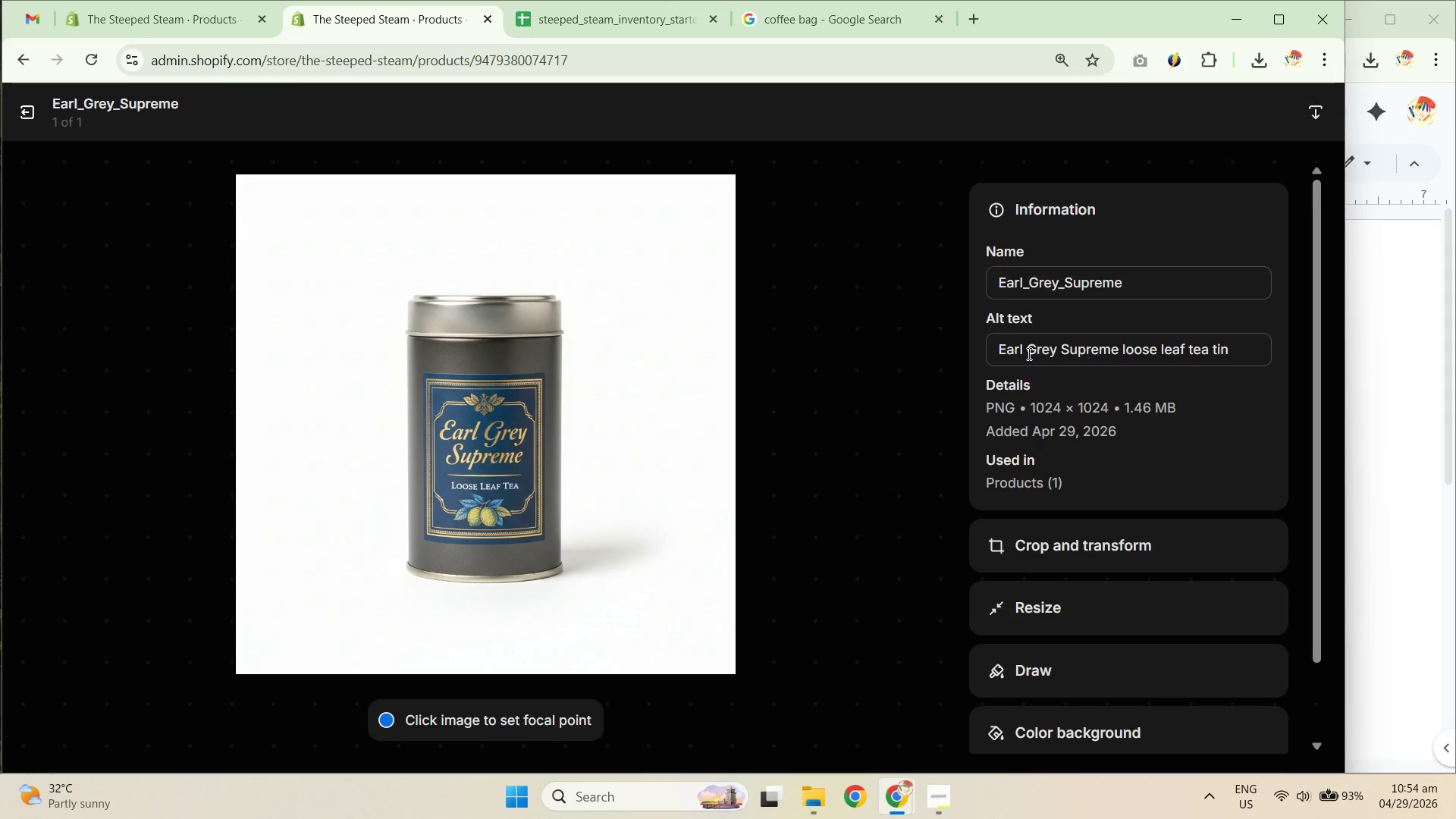 
scroll: coordinate [460, 450], scroll_direction: up, amount: 12.0
 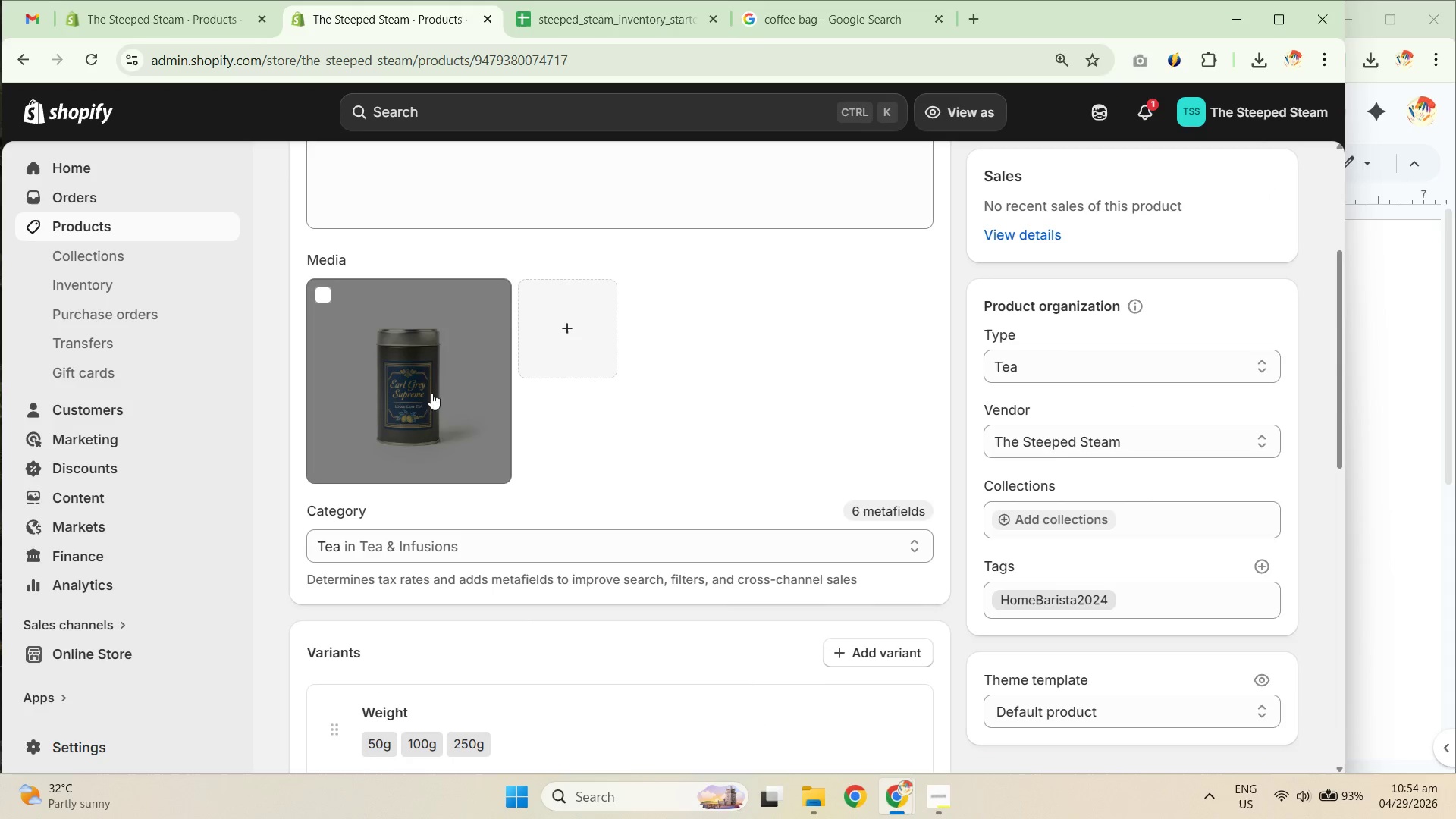 
left_click_drag(start_coordinate=[1012, 276], to_coordinate=[1178, 290])
 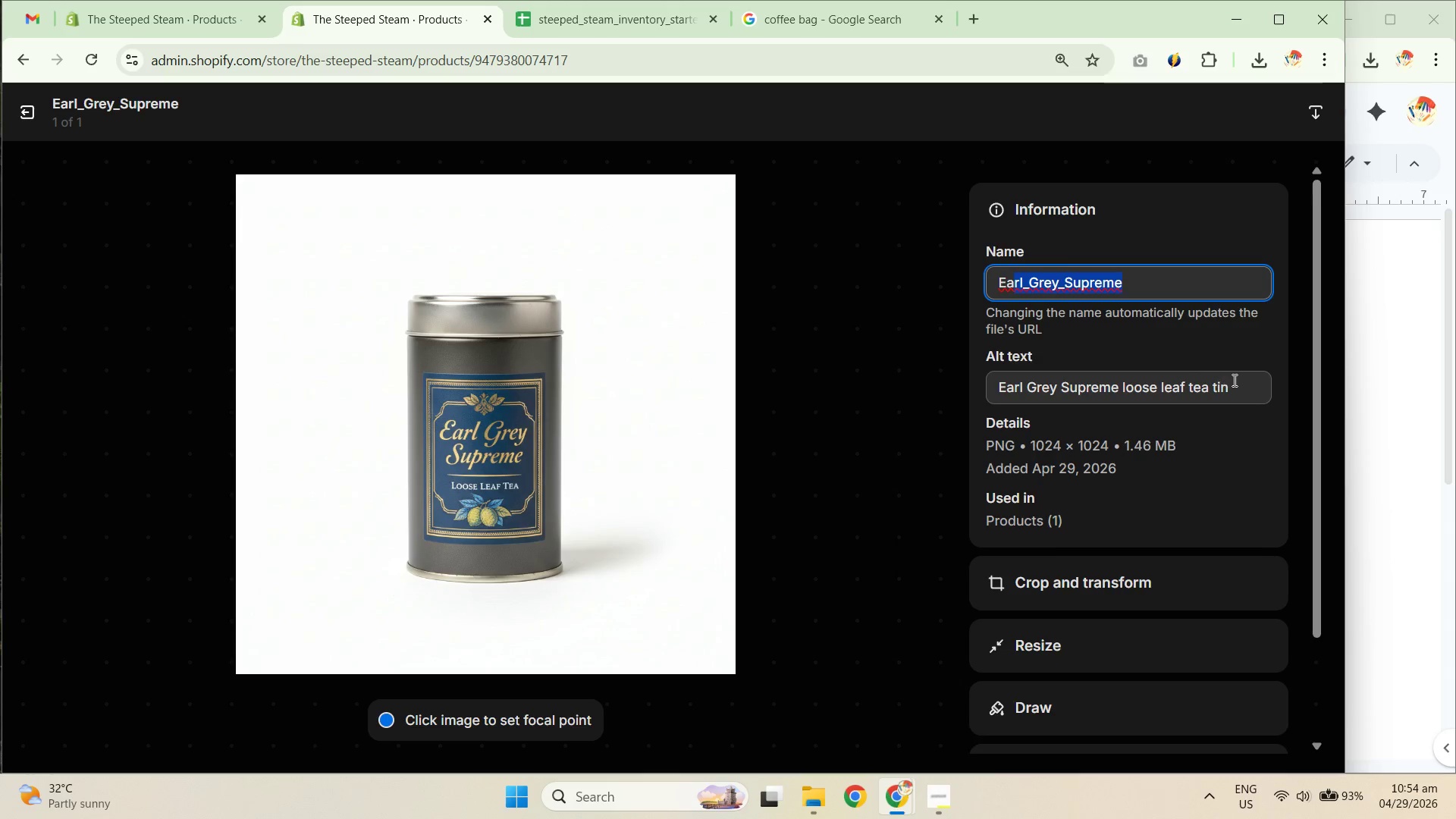 
left_click_drag(start_coordinate=[1238, 381], to_coordinate=[1071, 361])
 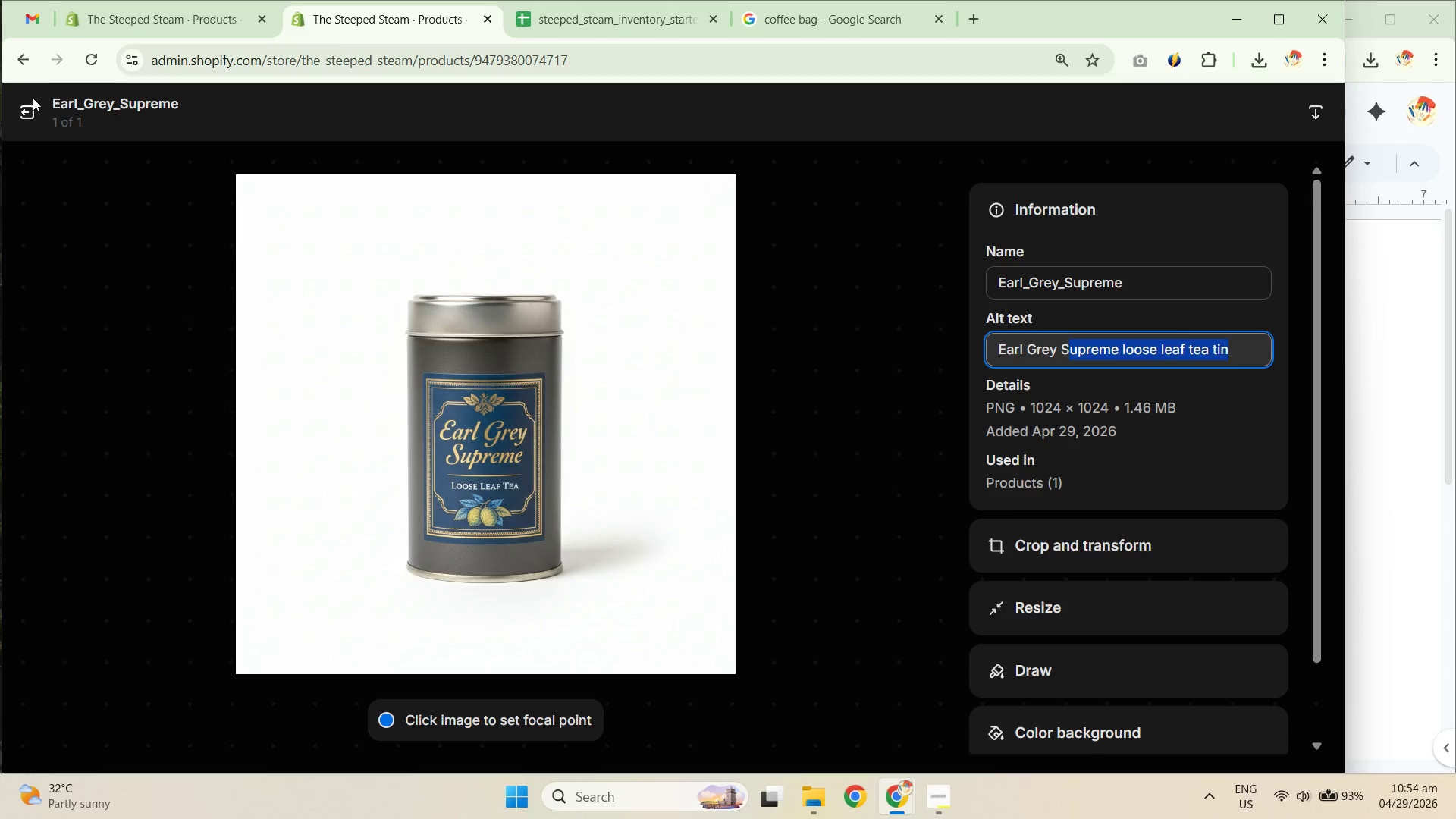 
left_click([27, 103])
 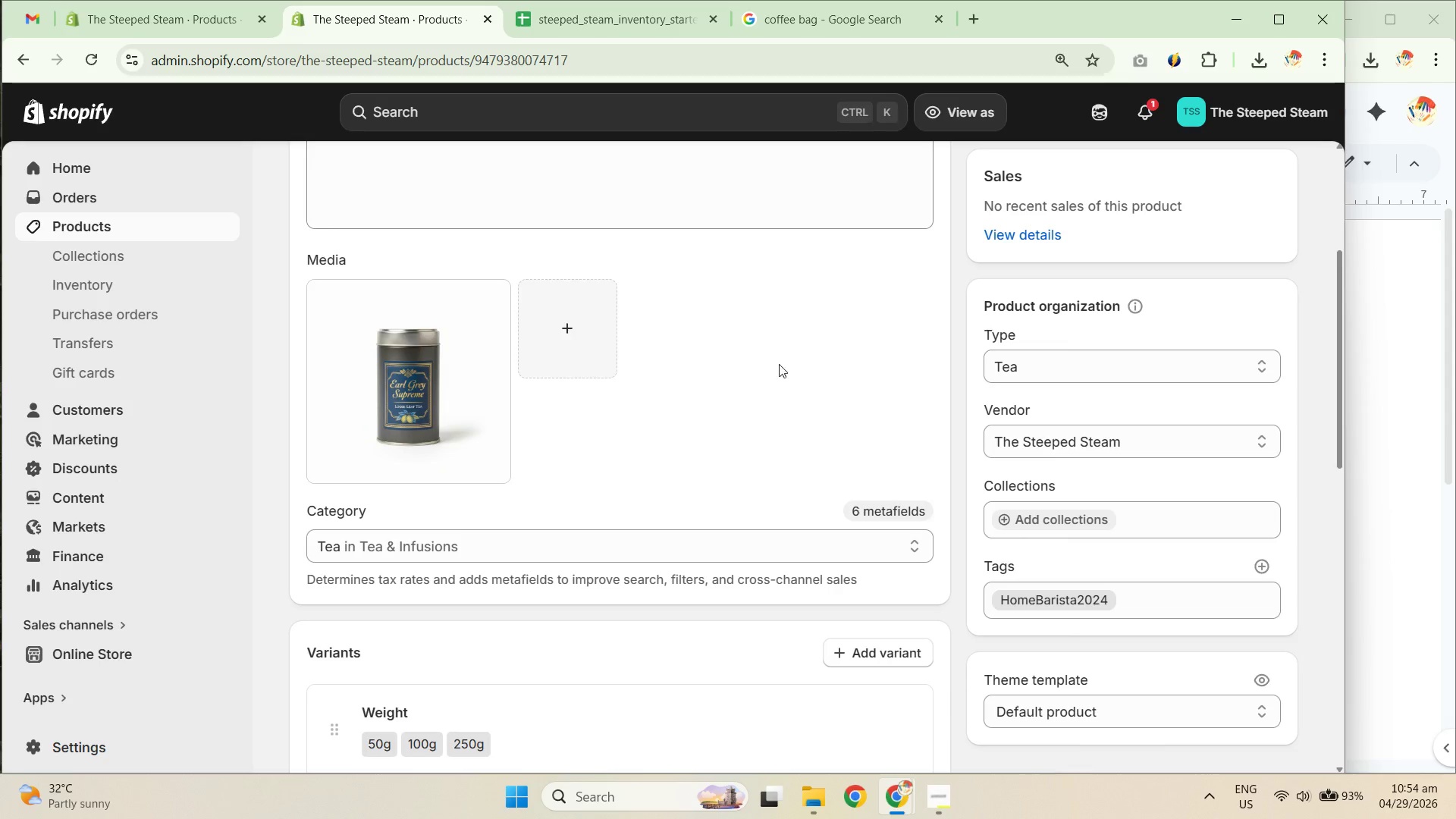 
scroll: coordinate [486, 444], scroll_direction: up, amount: 7.0
 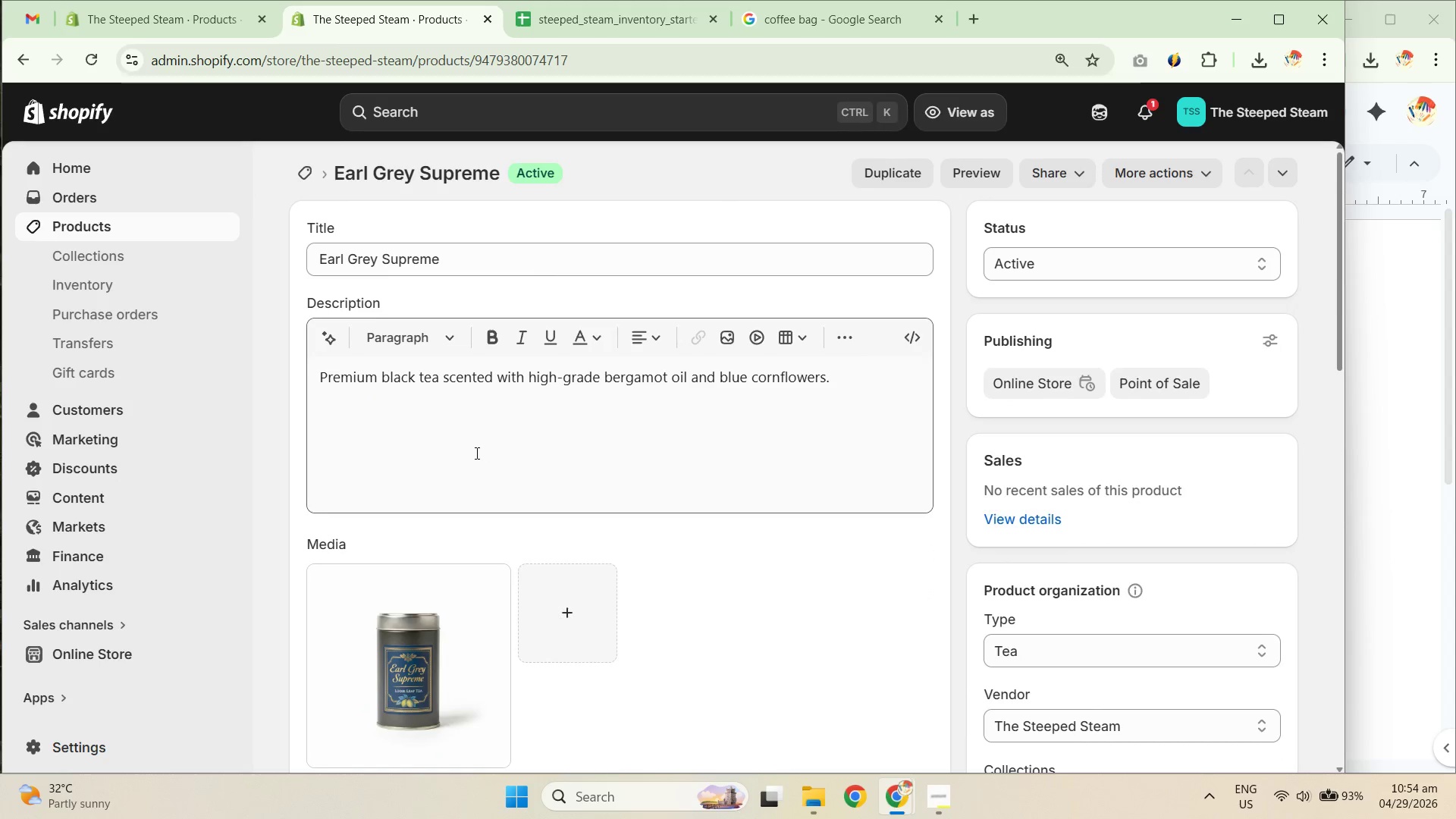 
scroll: coordinate [767, 489], scroll_direction: down, amount: 10.0
 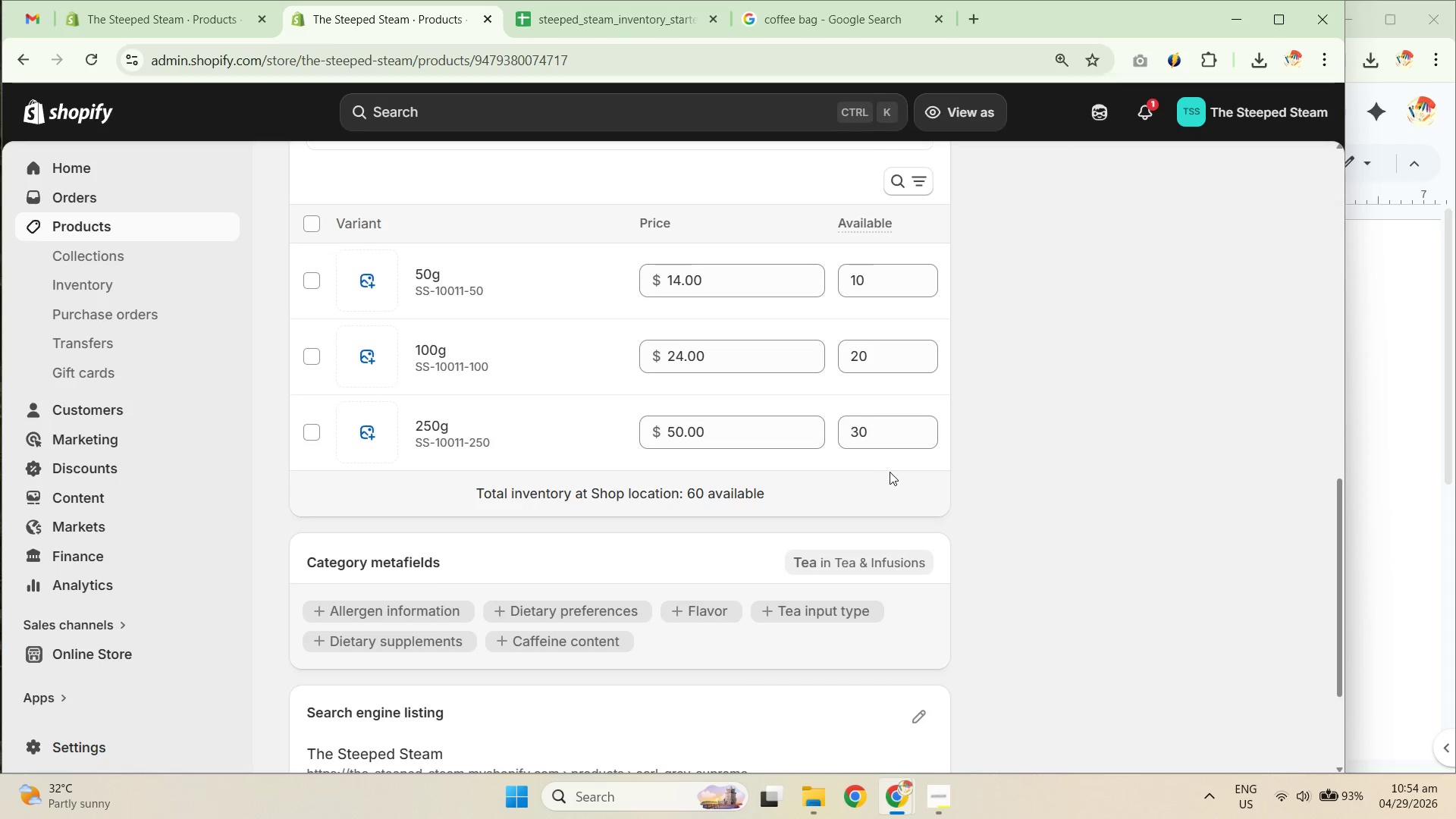 
scroll: coordinate [630, 493], scroll_direction: up, amount: 9.0
 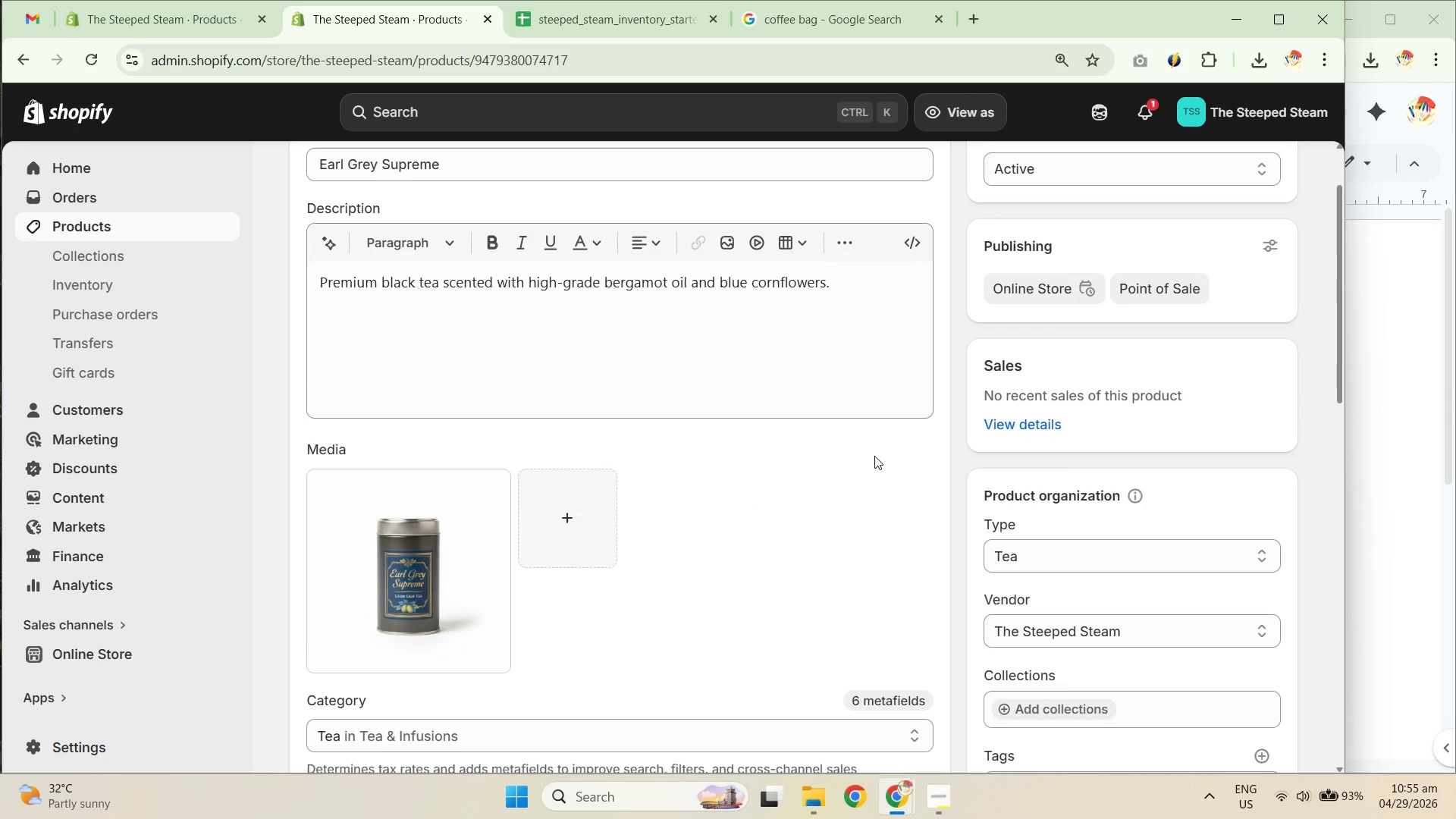 
wait(7.82)
 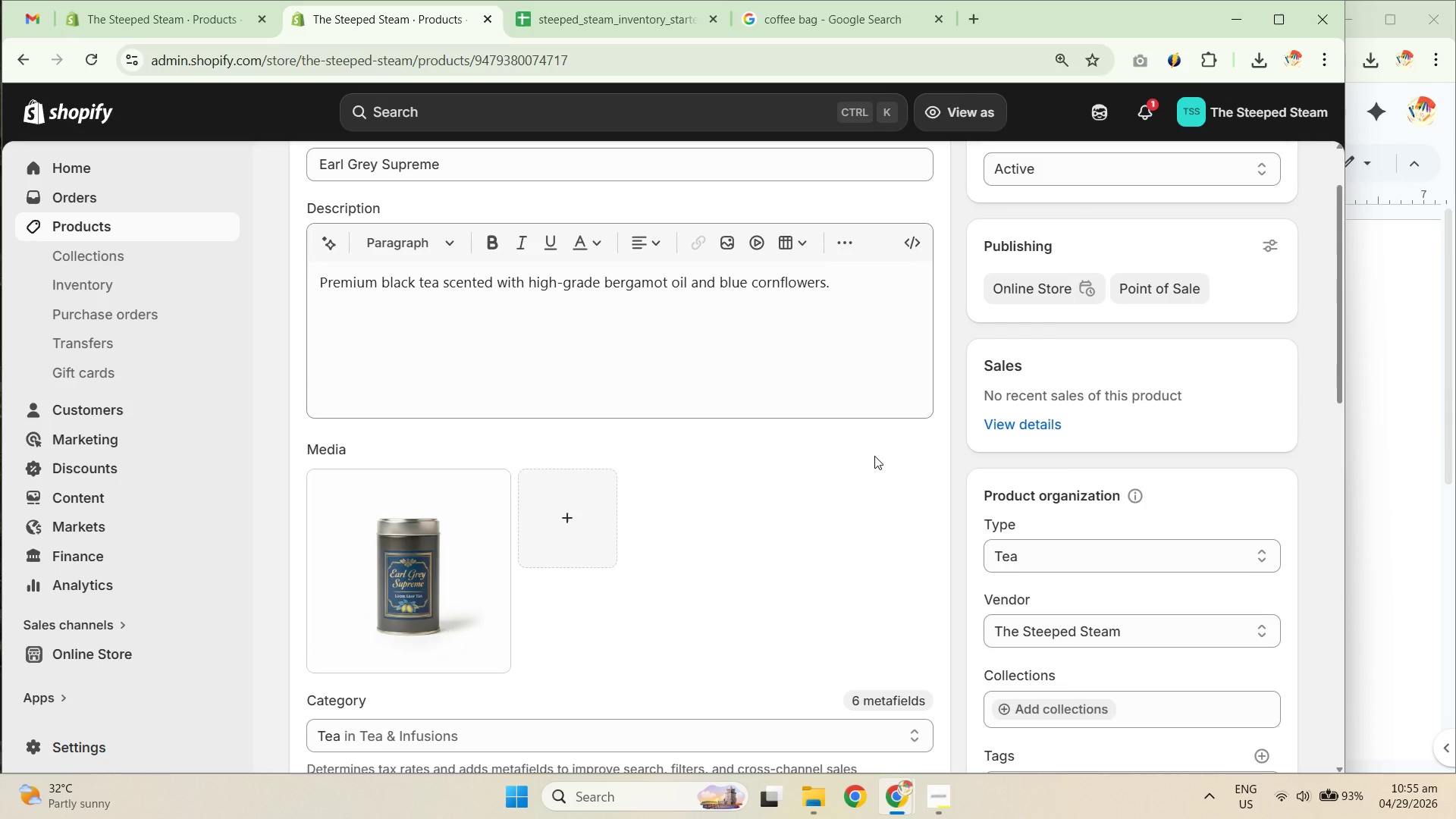 
left_click([108, 229])
 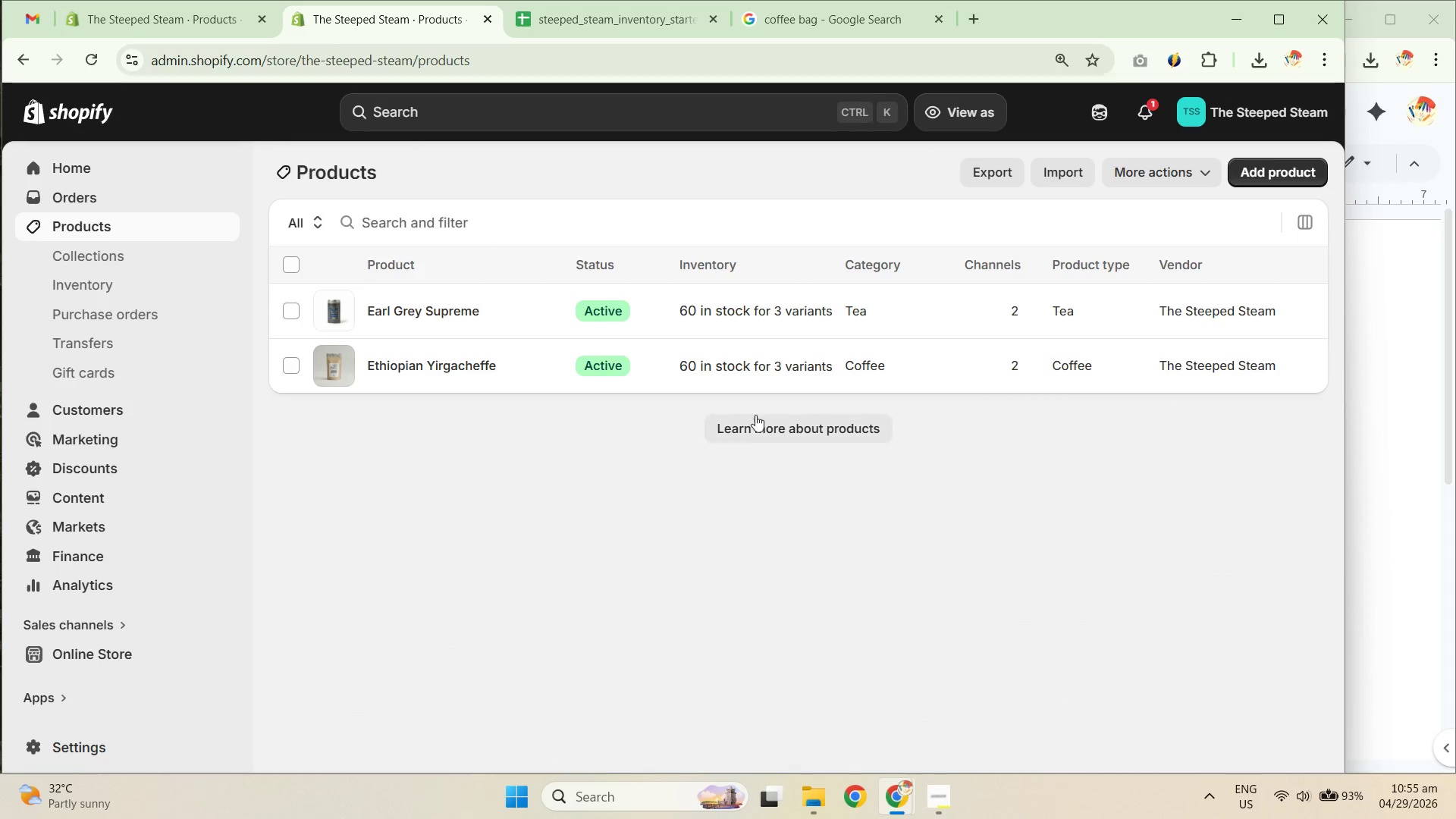 
wait(6.45)
 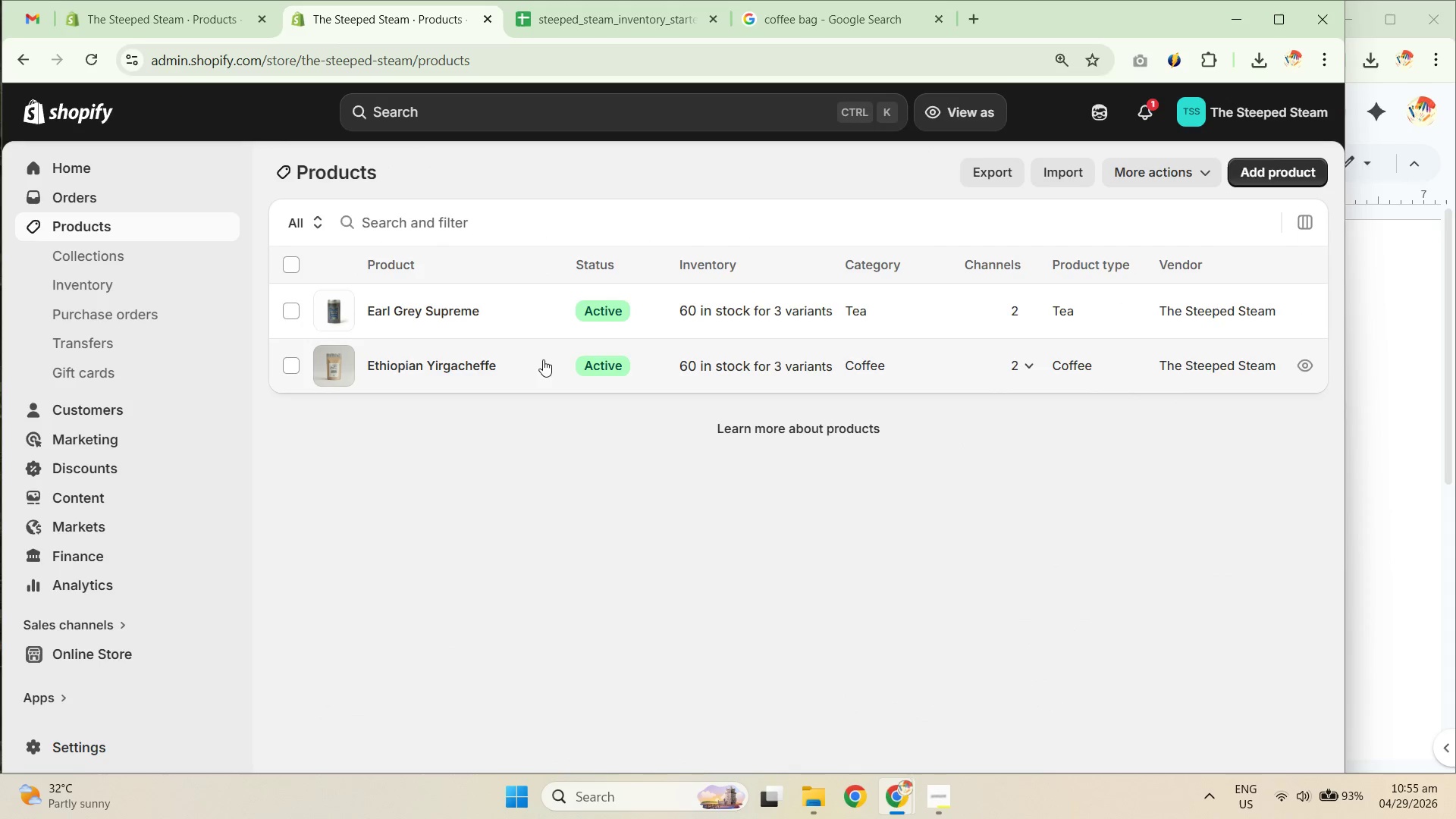 
left_click([510, 310])
 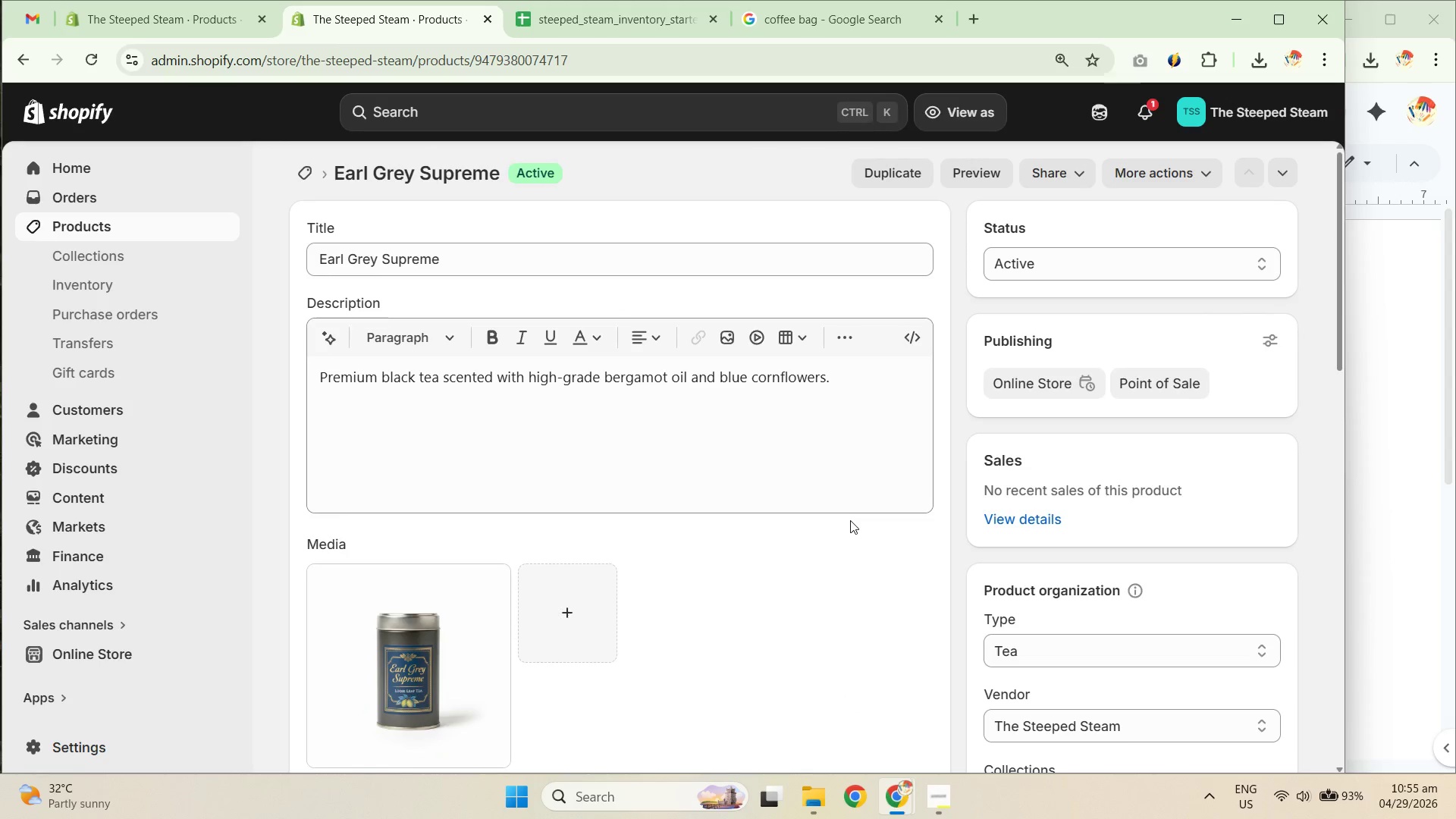 
scroll: coordinate [766, 553], scroll_direction: down, amount: 12.0
 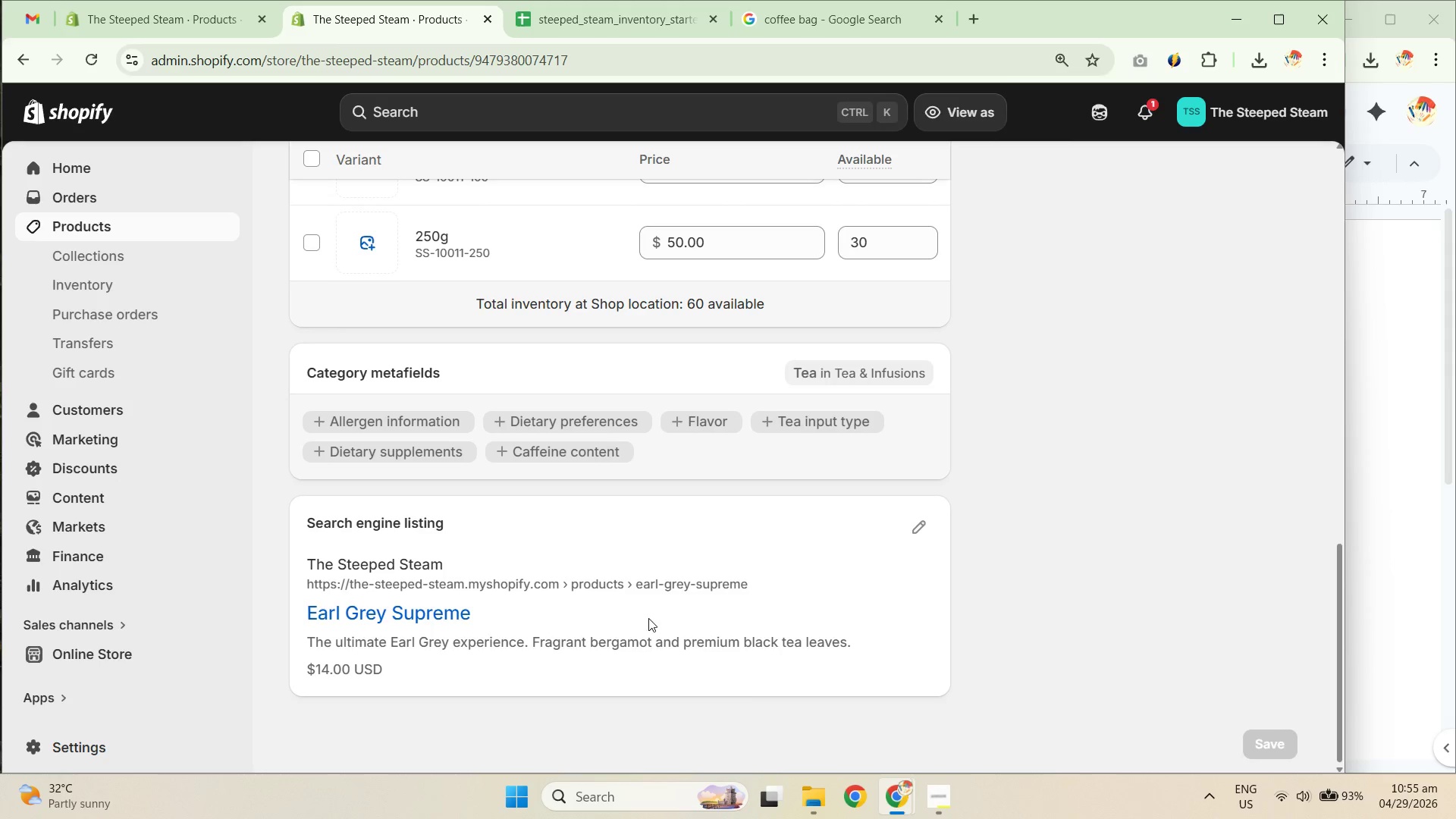 
scroll: coordinate [563, 501], scroll_direction: up, amount: 18.0
 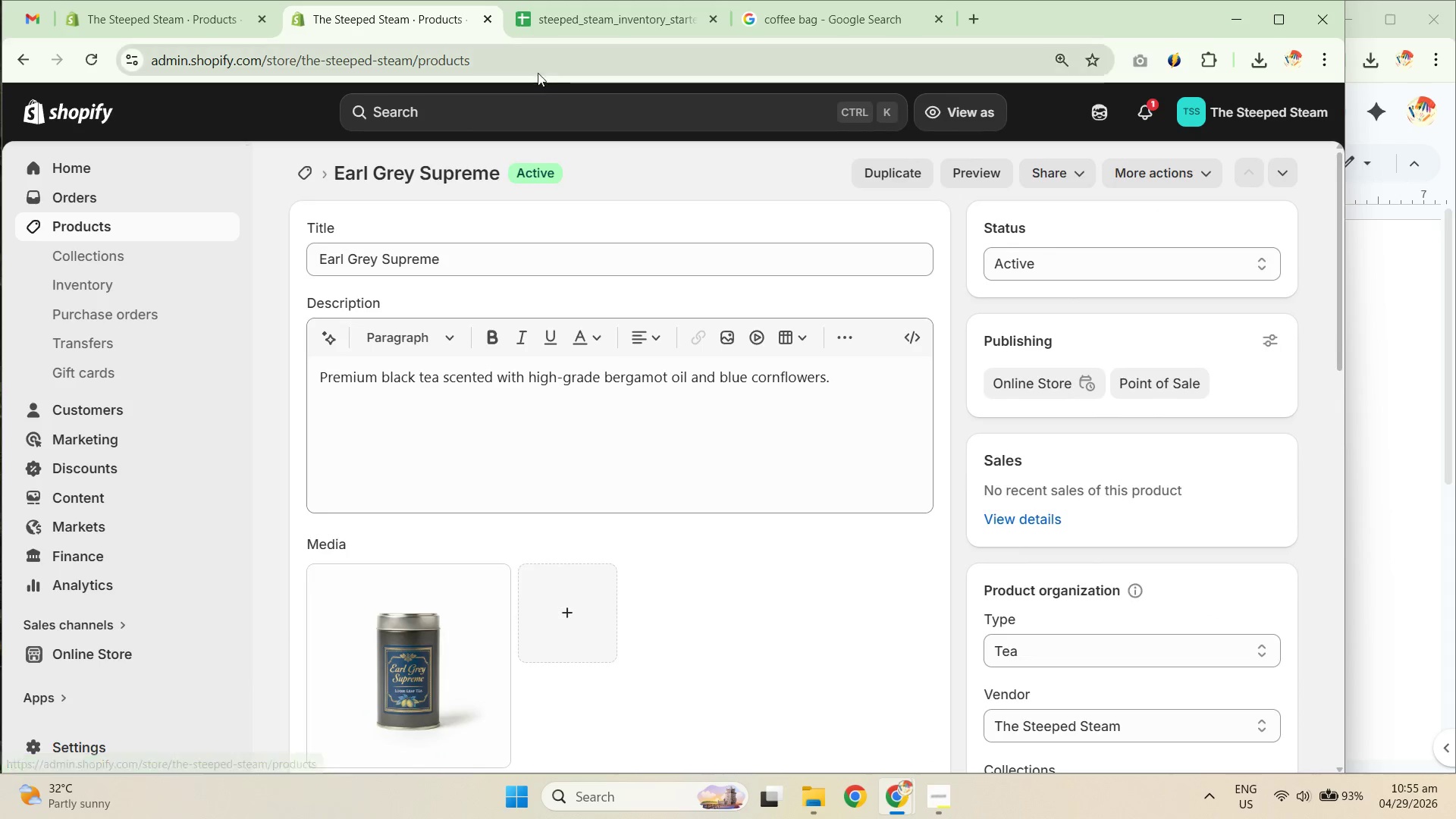 
left_click([573, 27])
 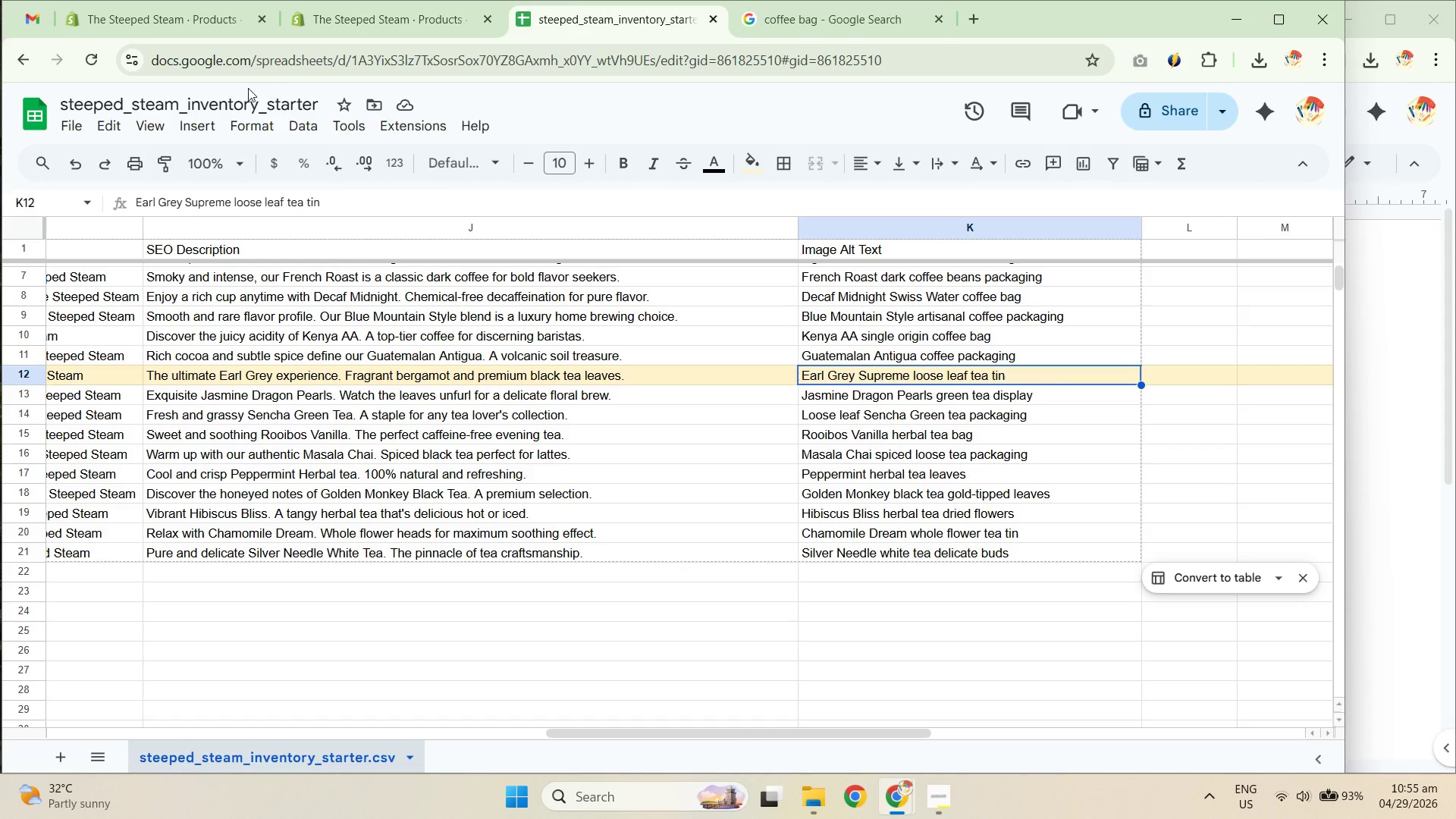 
left_click_drag(start_coordinate=[80, 126], to_coordinate=[76, 126])
 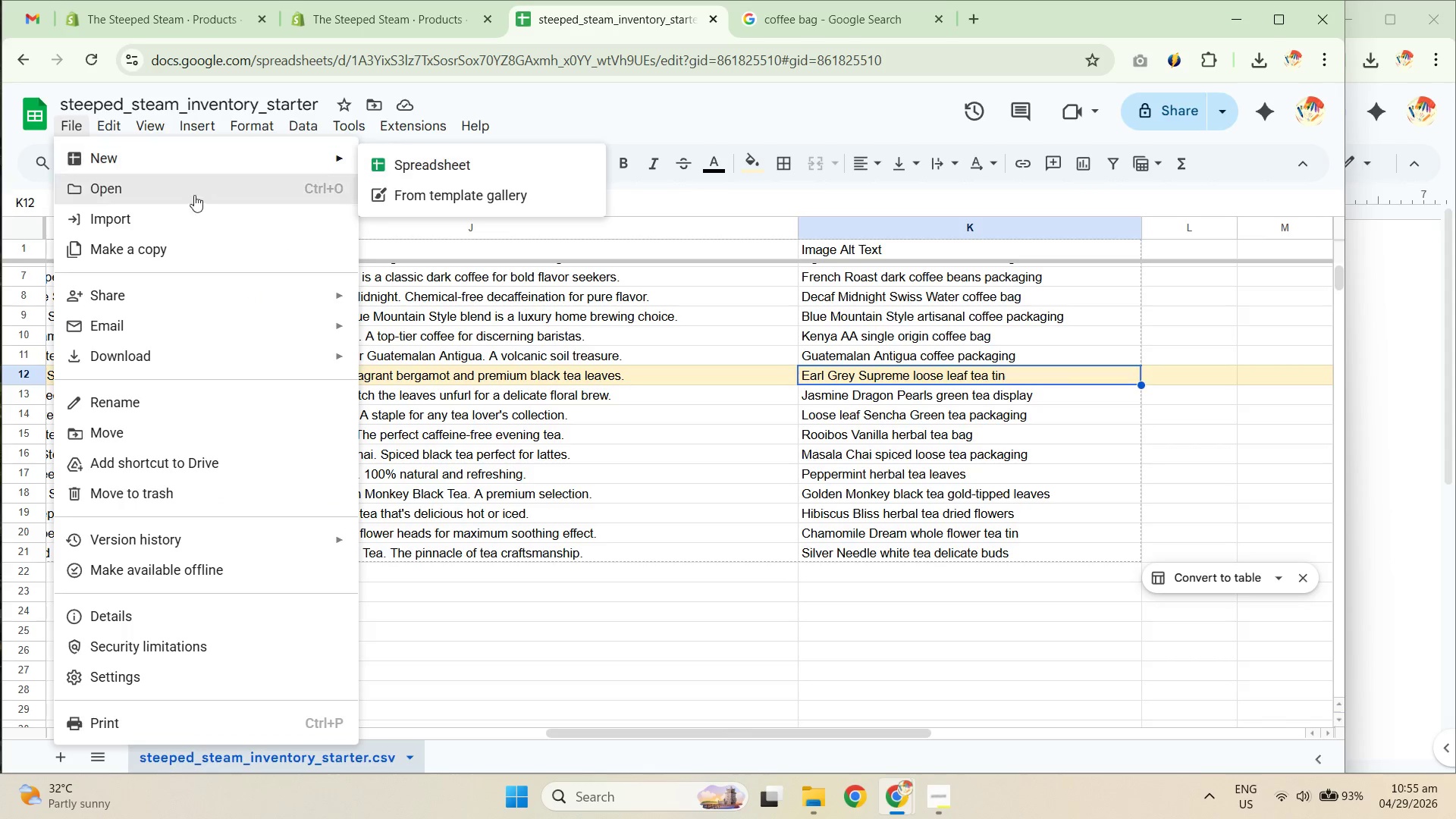 
left_click([656, 503])
 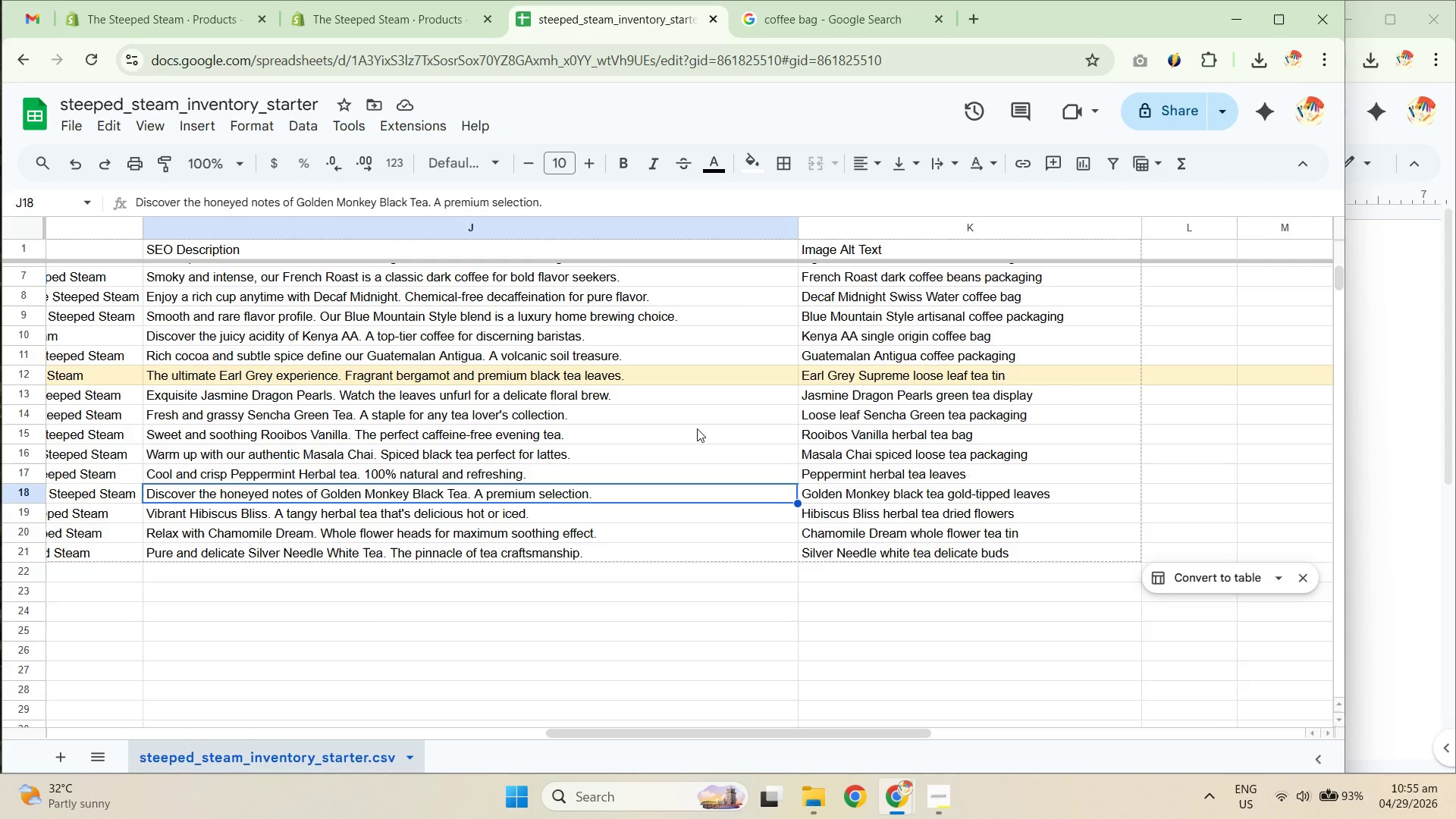 
scroll: coordinate [691, 451], scroll_direction: up, amount: 8.0
 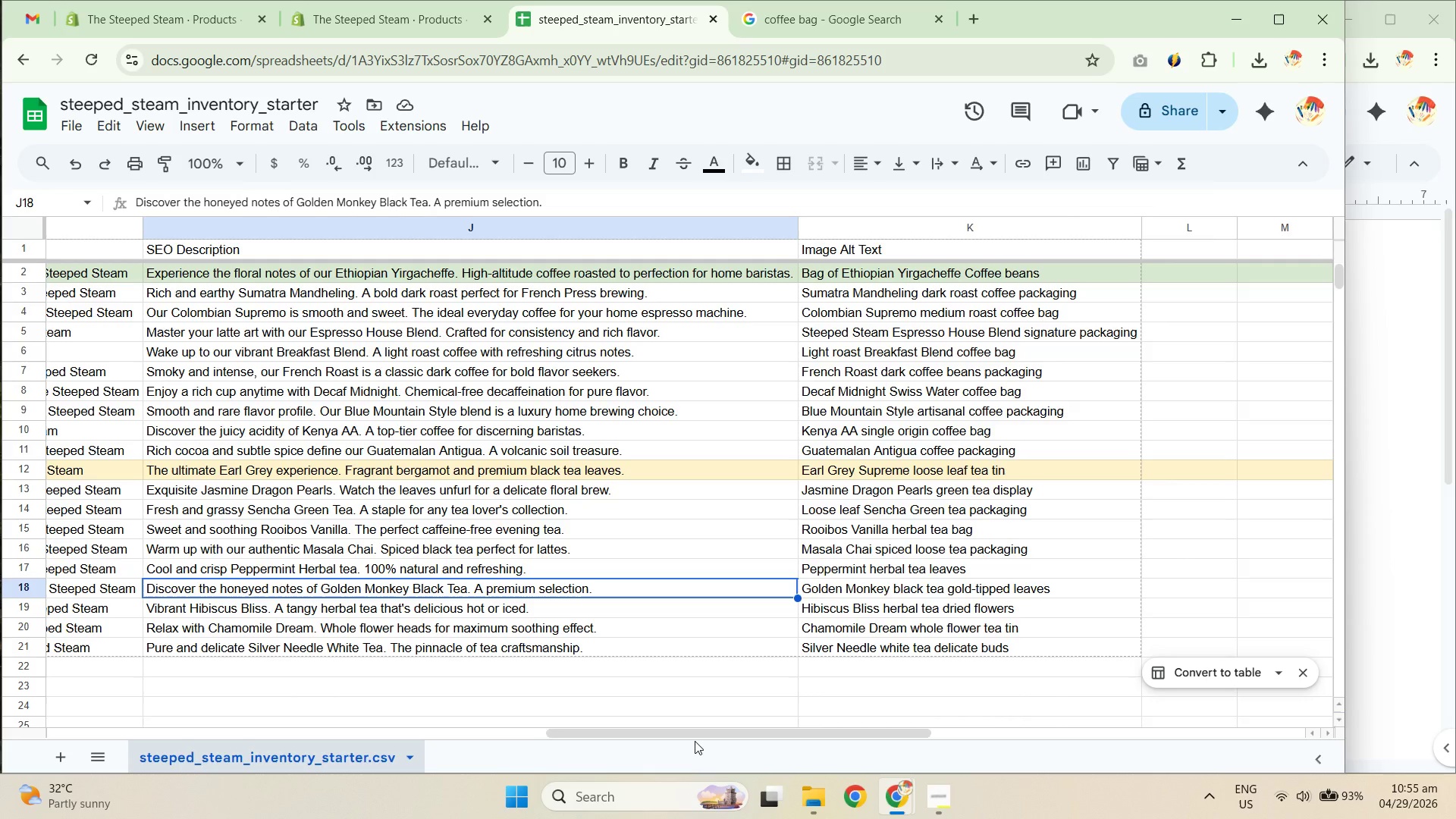 
left_click_drag(start_coordinate=[698, 736], to_coordinate=[93, 693])
 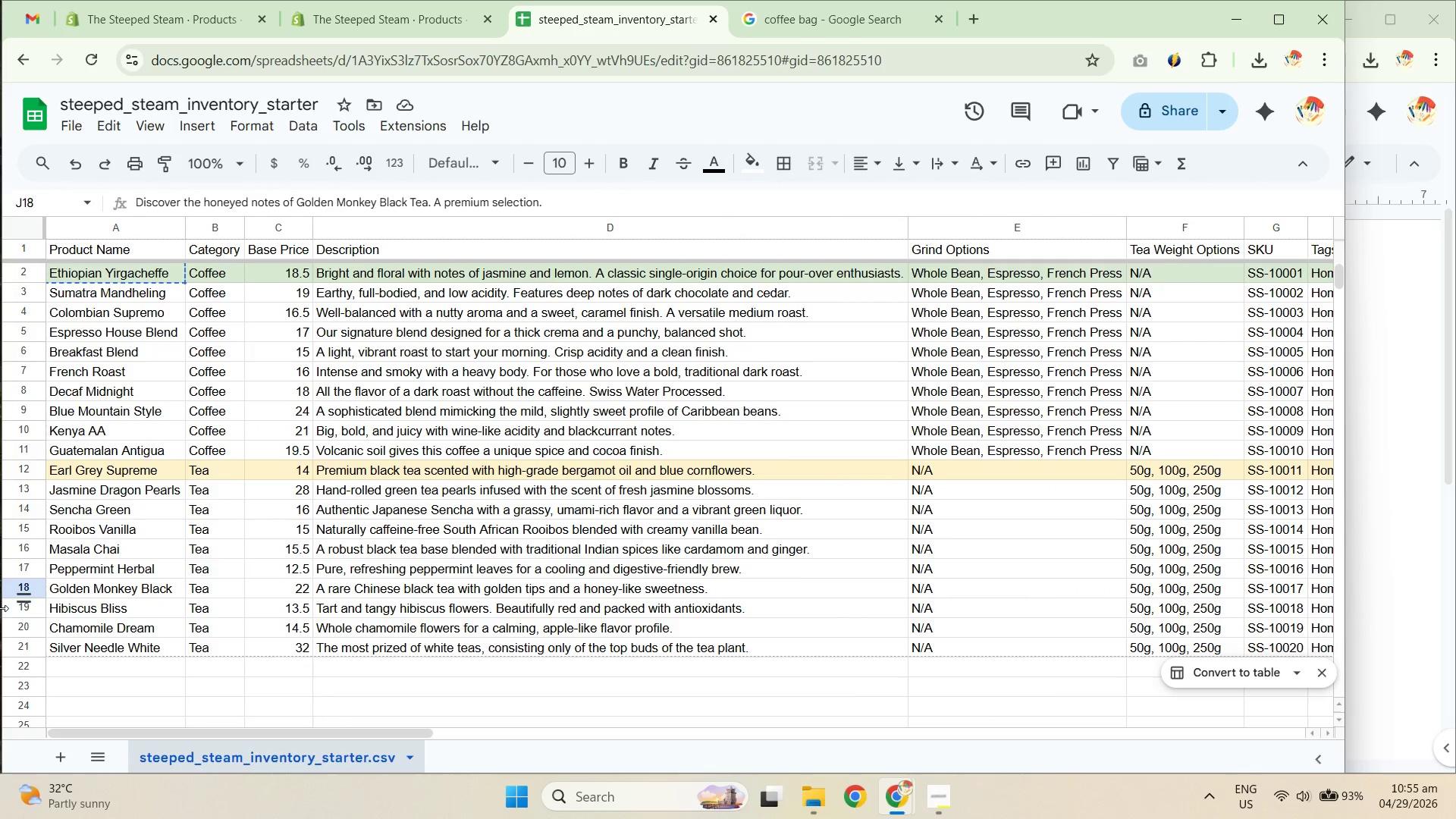 
left_click([385, 430])
 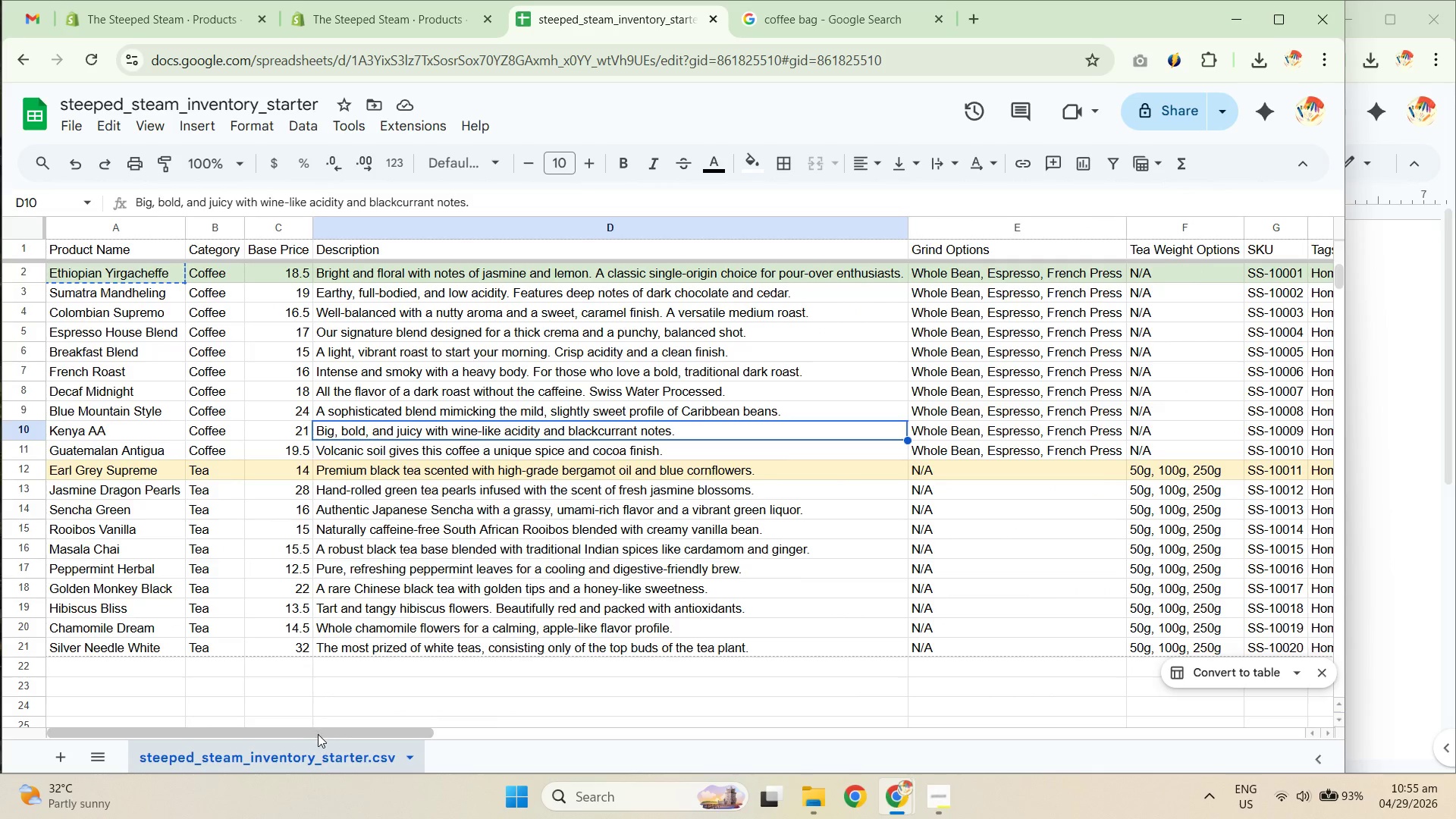 
left_click_drag(start_coordinate=[310, 734], to_coordinate=[251, 641])
 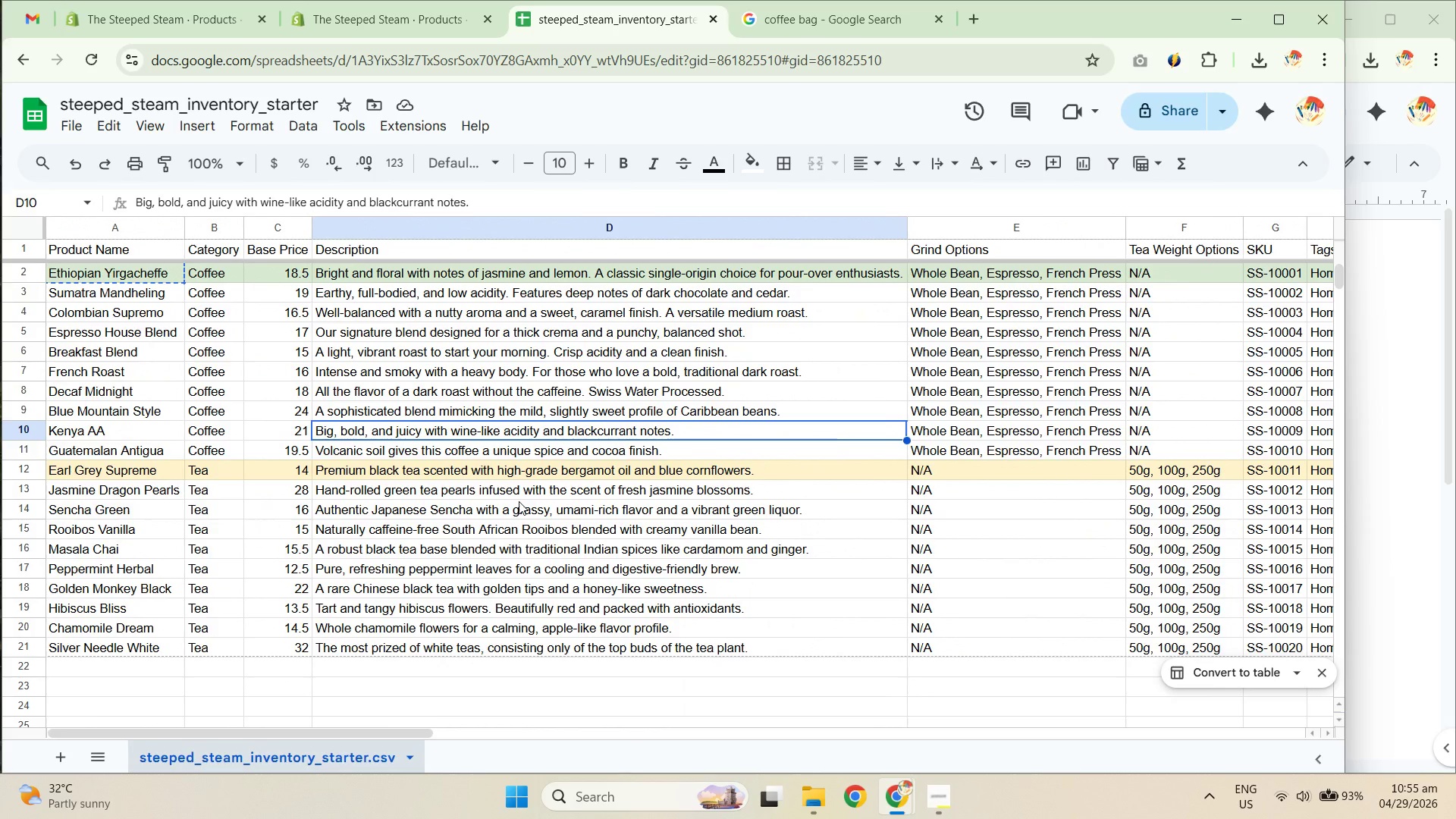 
left_click([158, 13])
 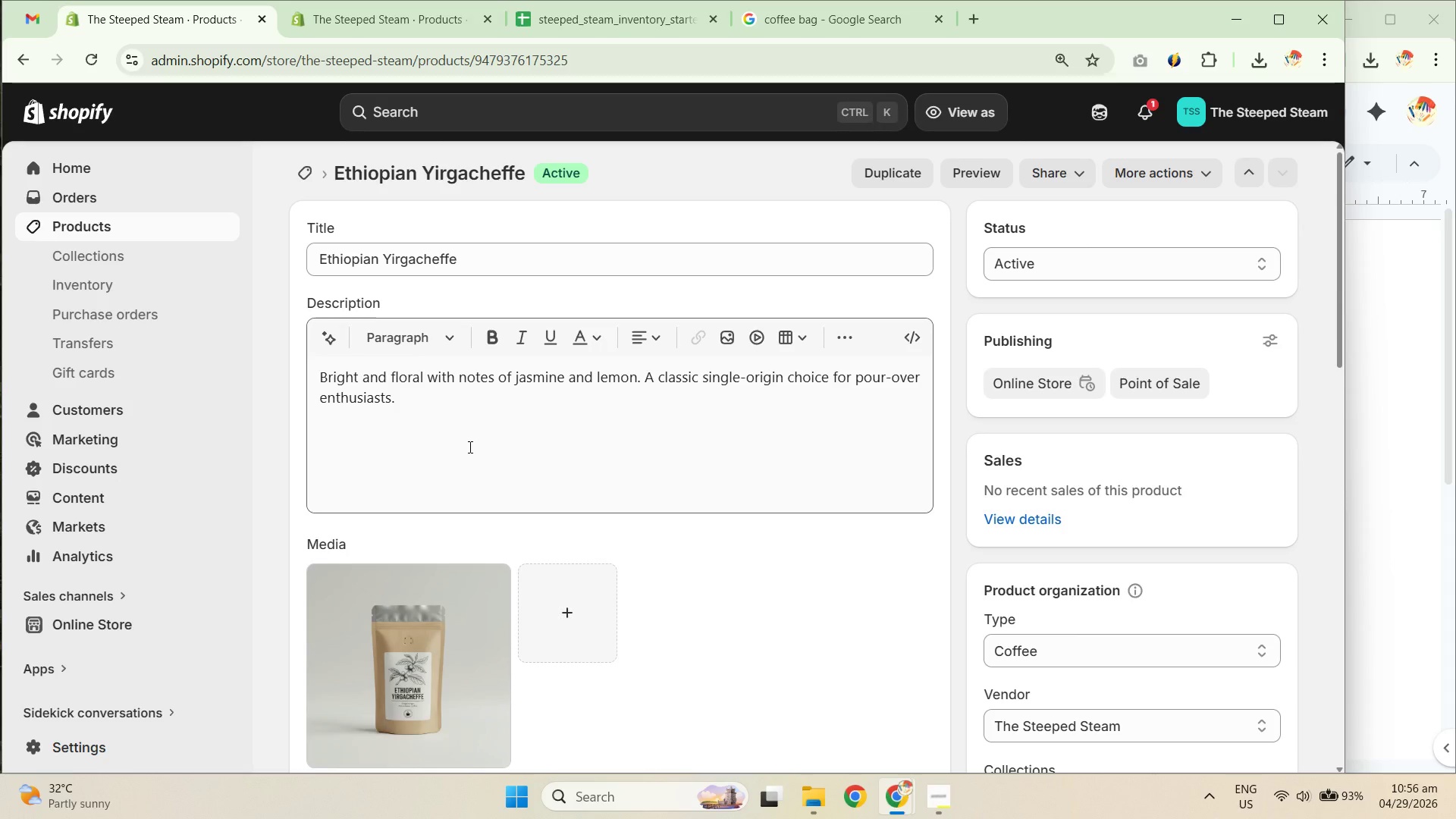 
wait(5.02)
 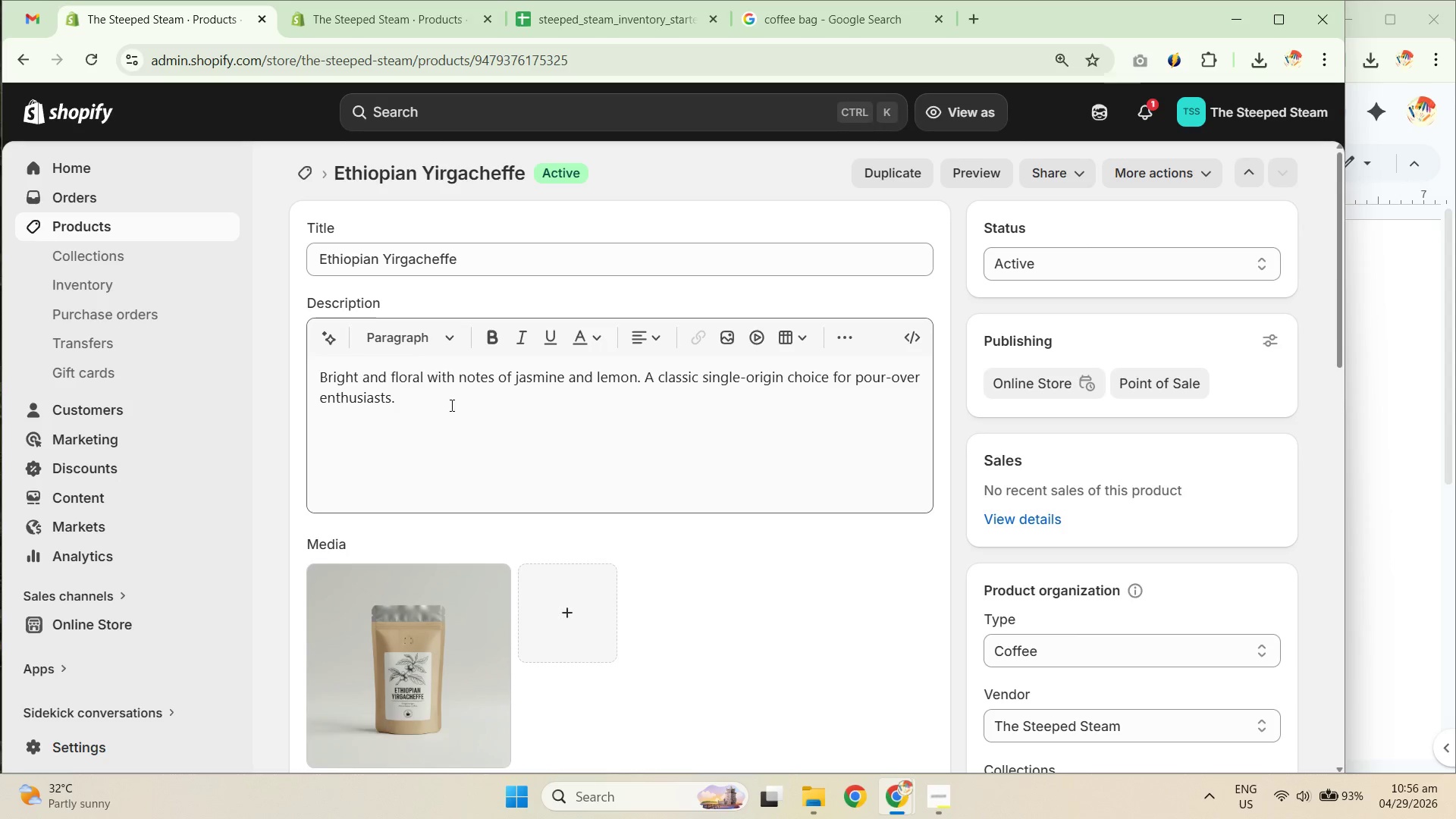 
scroll: coordinate [696, 494], scroll_direction: down, amount: 12.0
 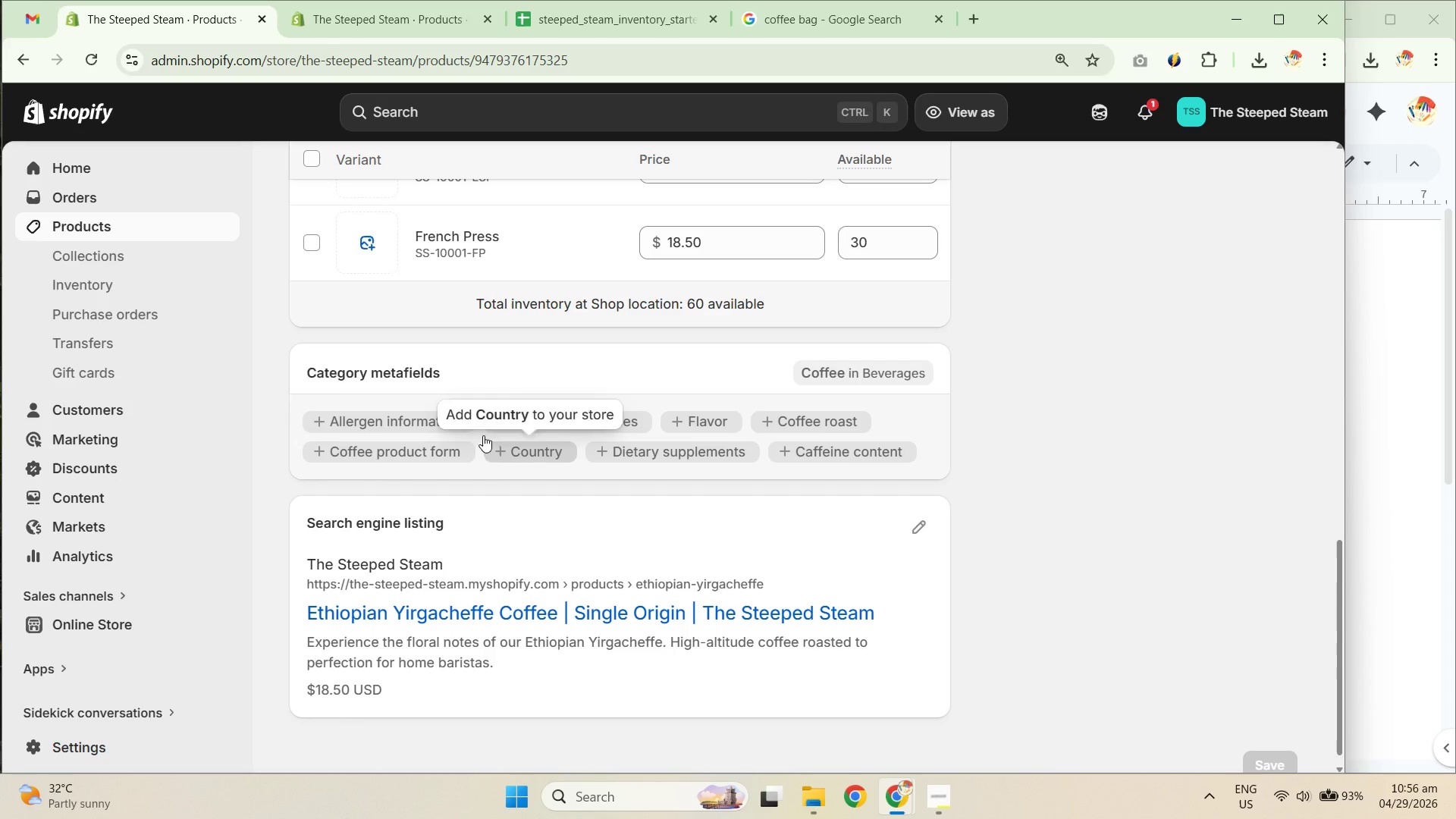 
scroll: coordinate [506, 400], scroll_direction: up, amount: 3.0
 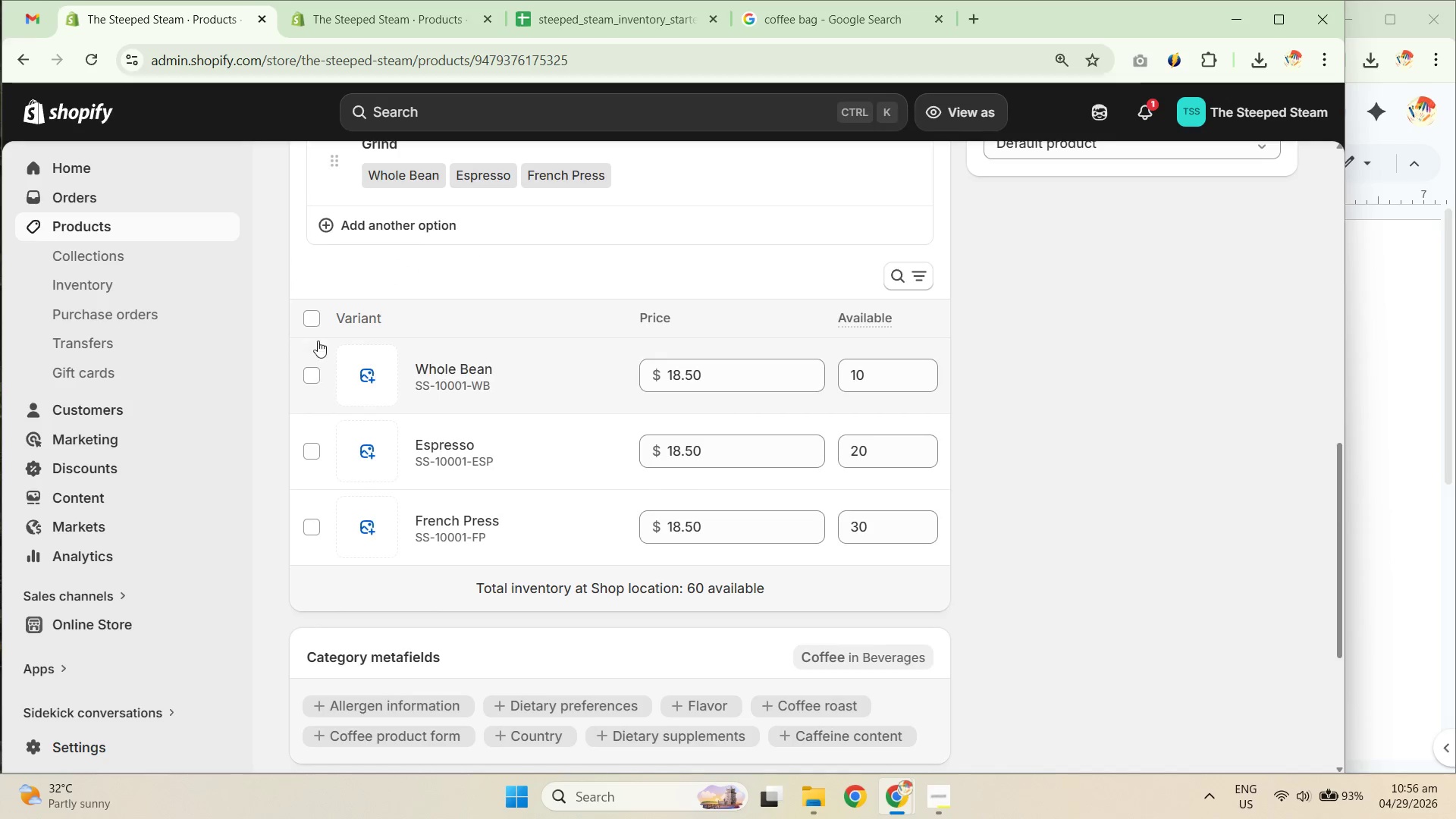 
left_click([313, 309])
 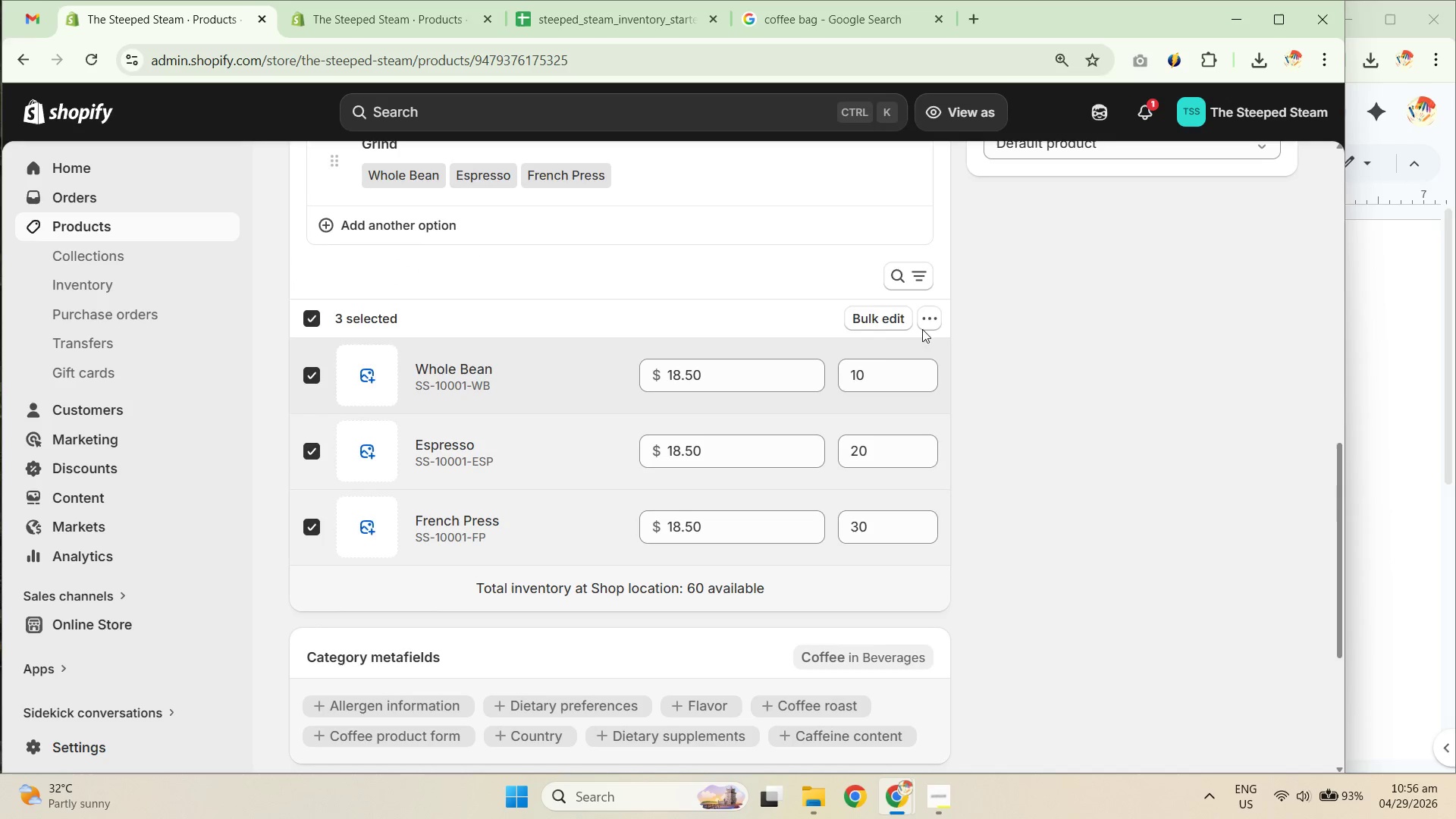 
left_click([926, 314])
 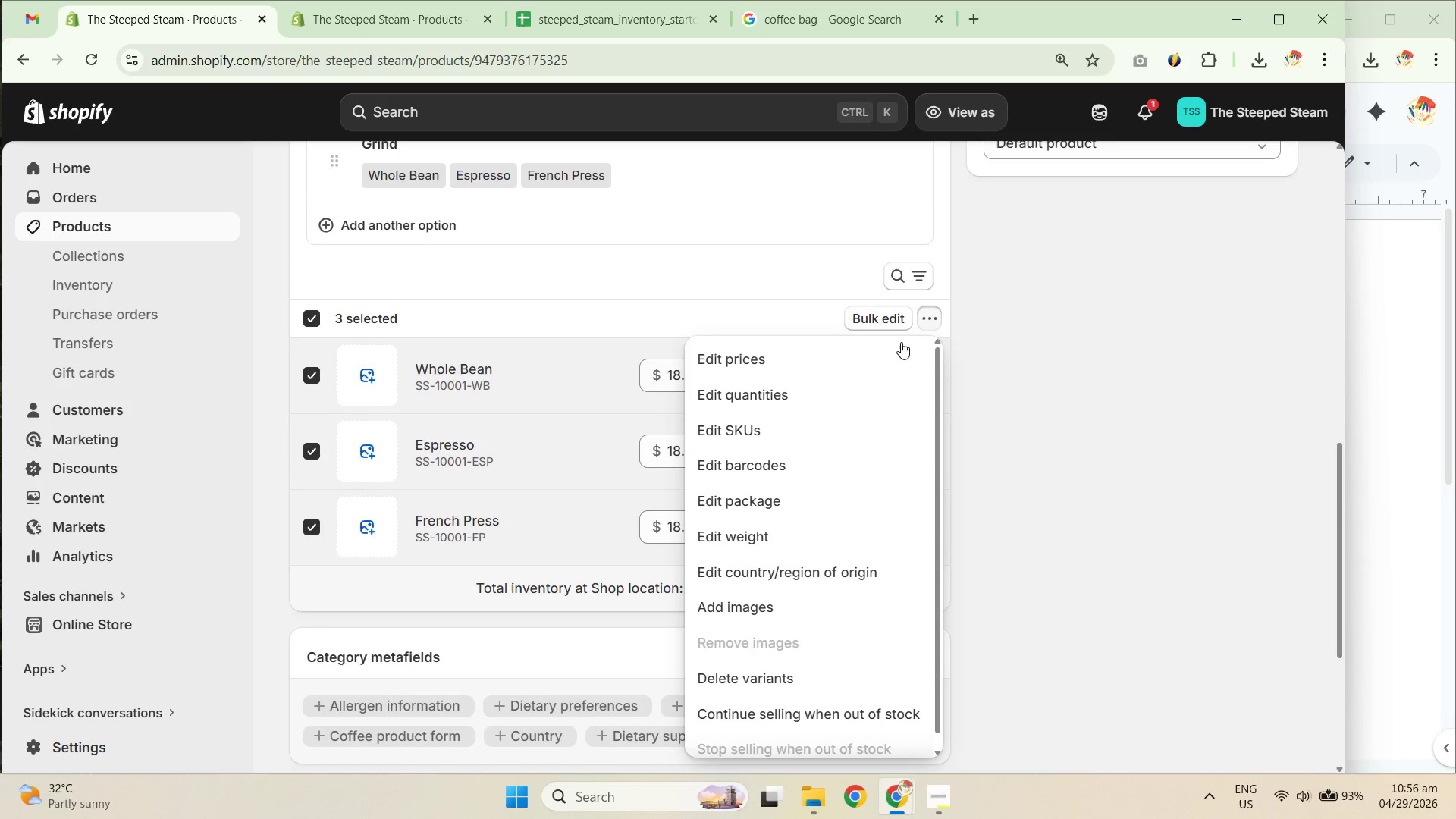 
left_click([888, 309])
 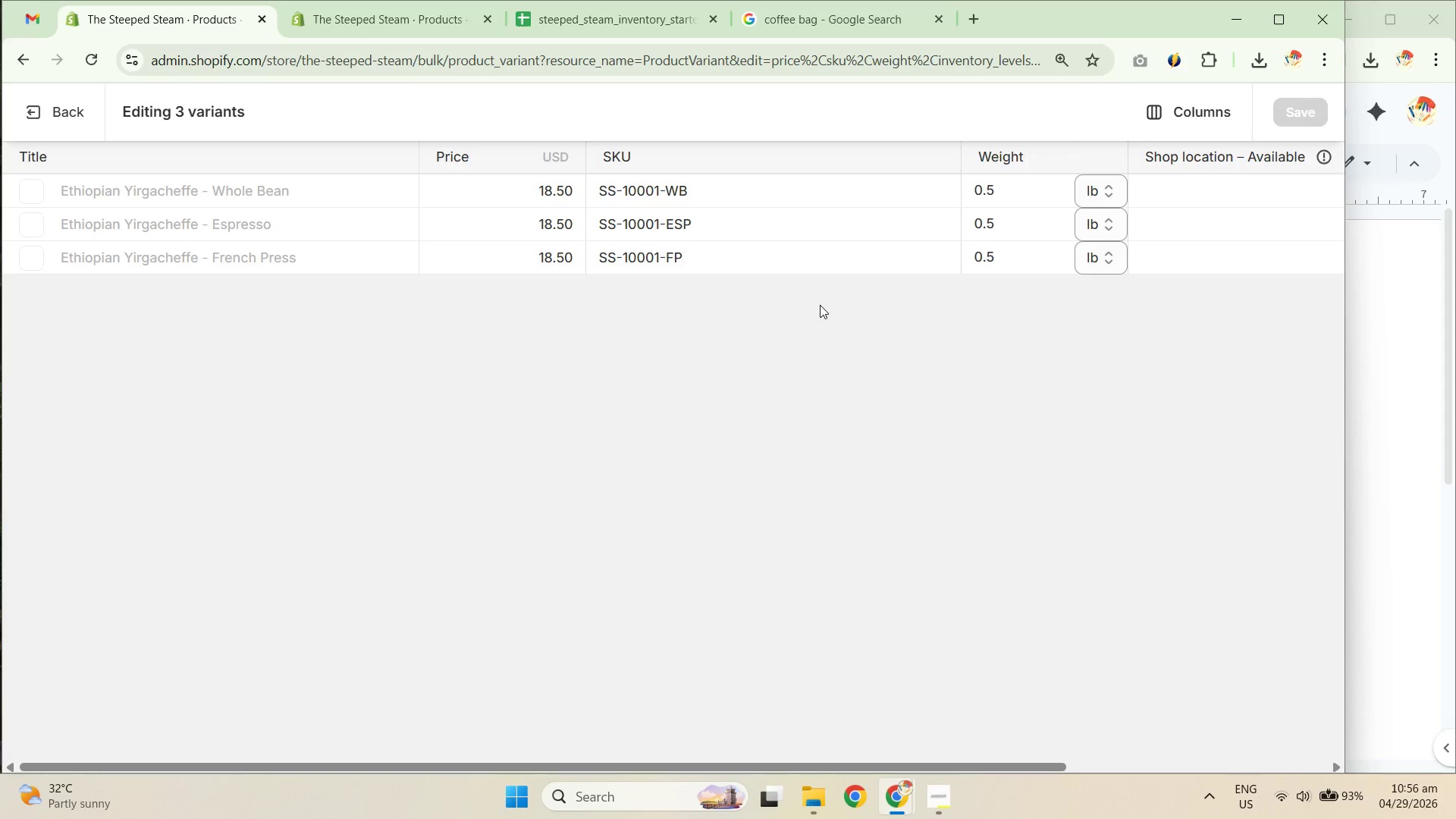 
left_click([38, 98])
 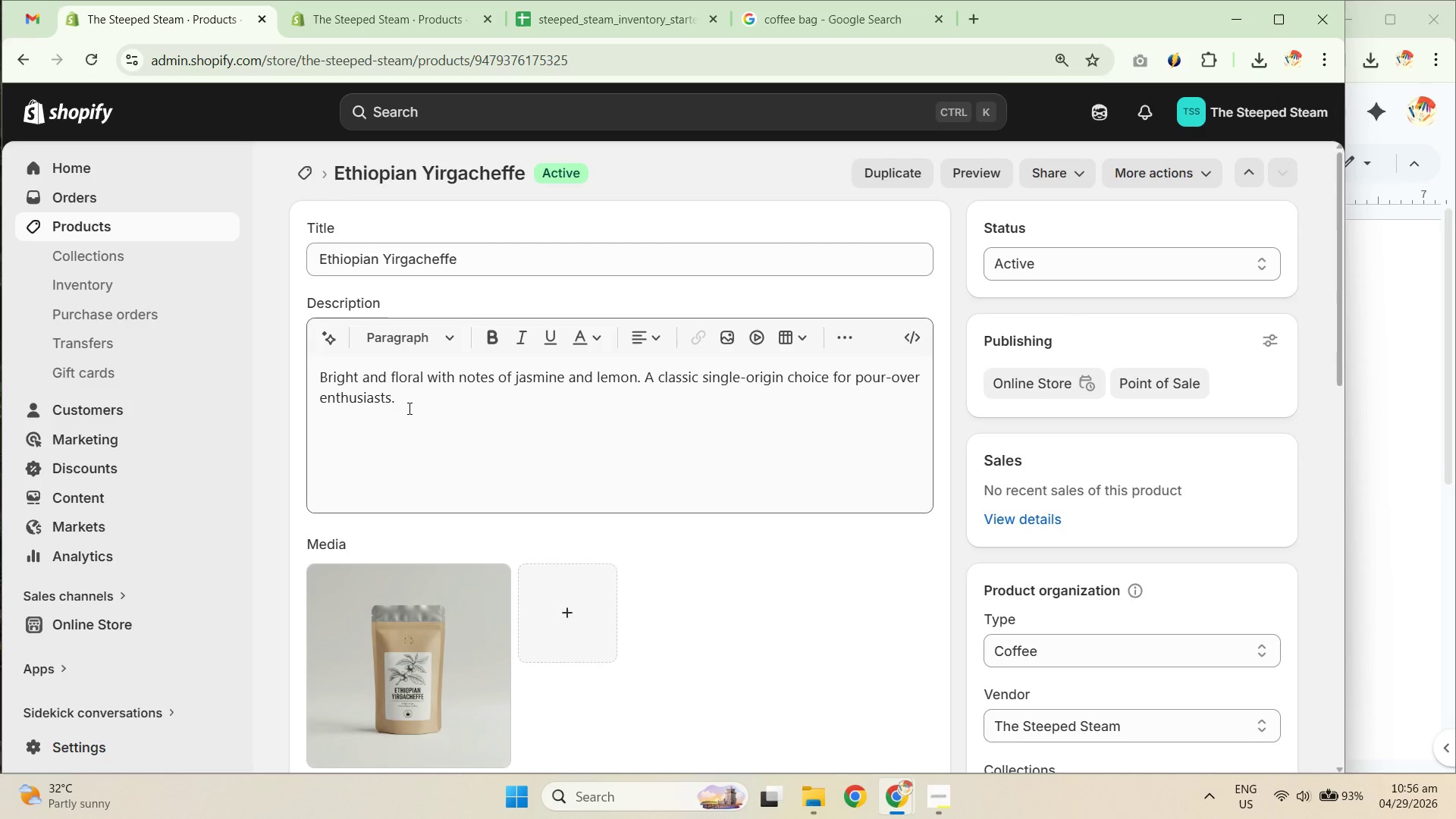 
left_click([98, 222])
 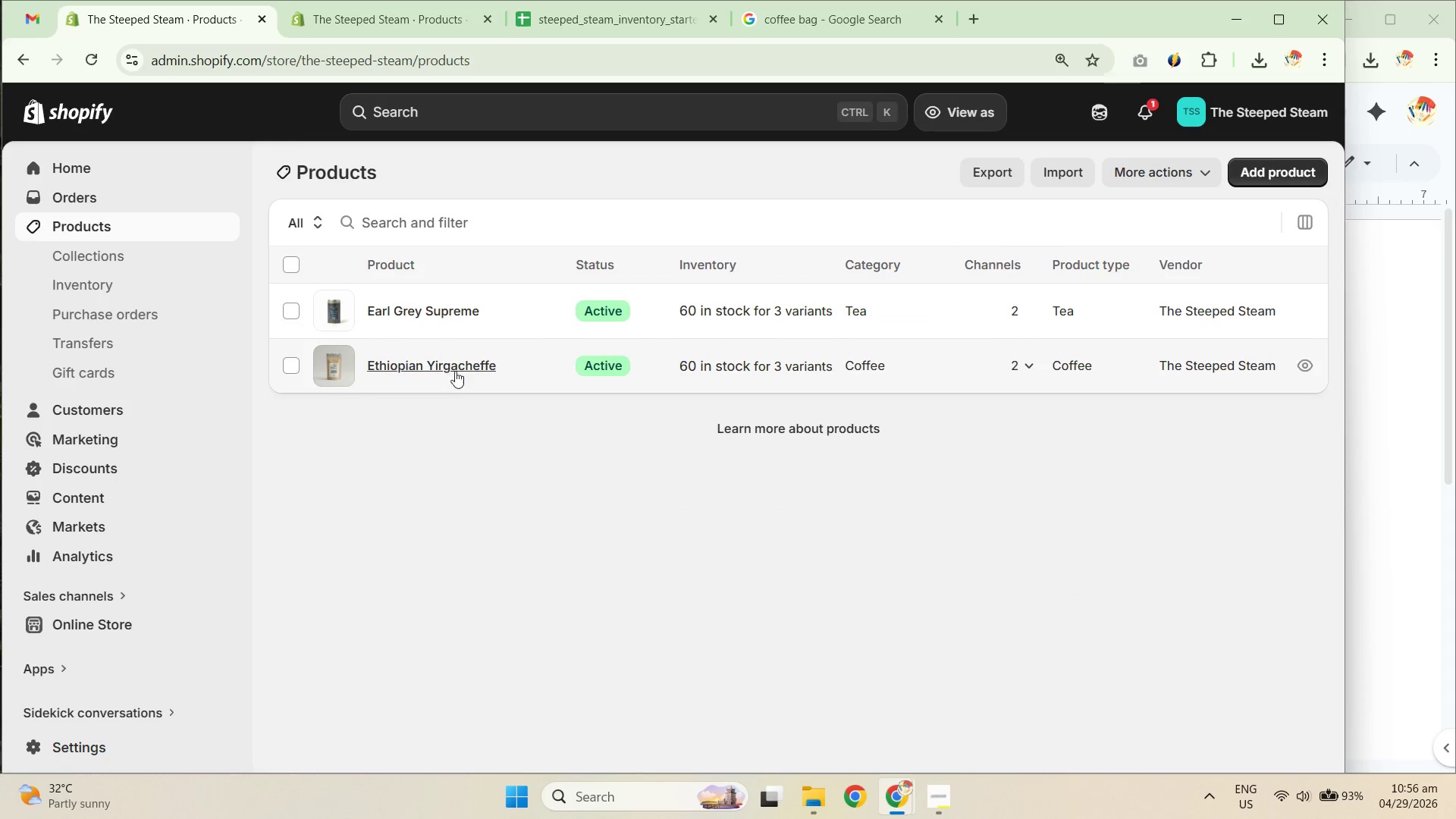 
left_click([450, 318])
 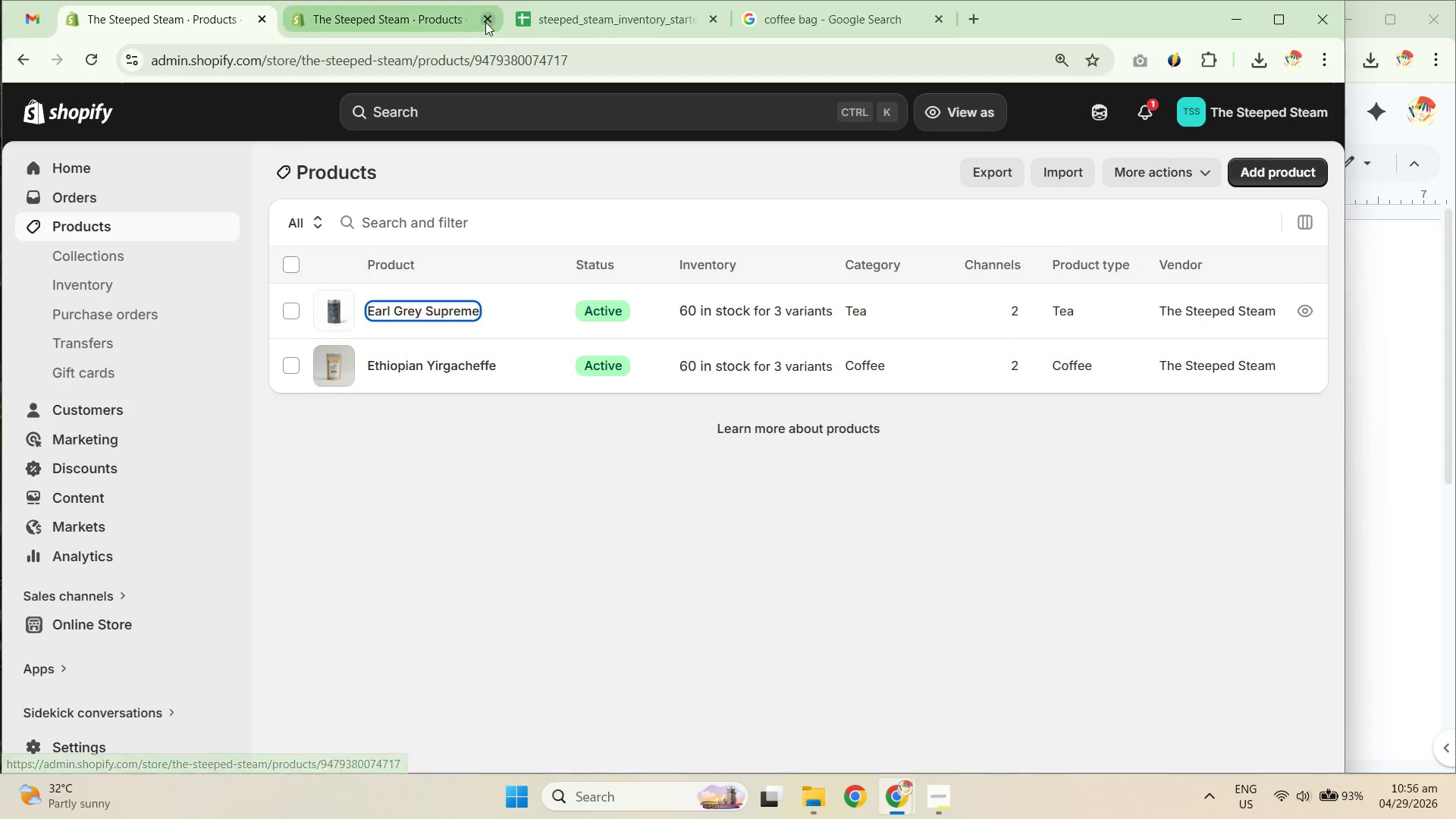 
left_click([485, 22])
 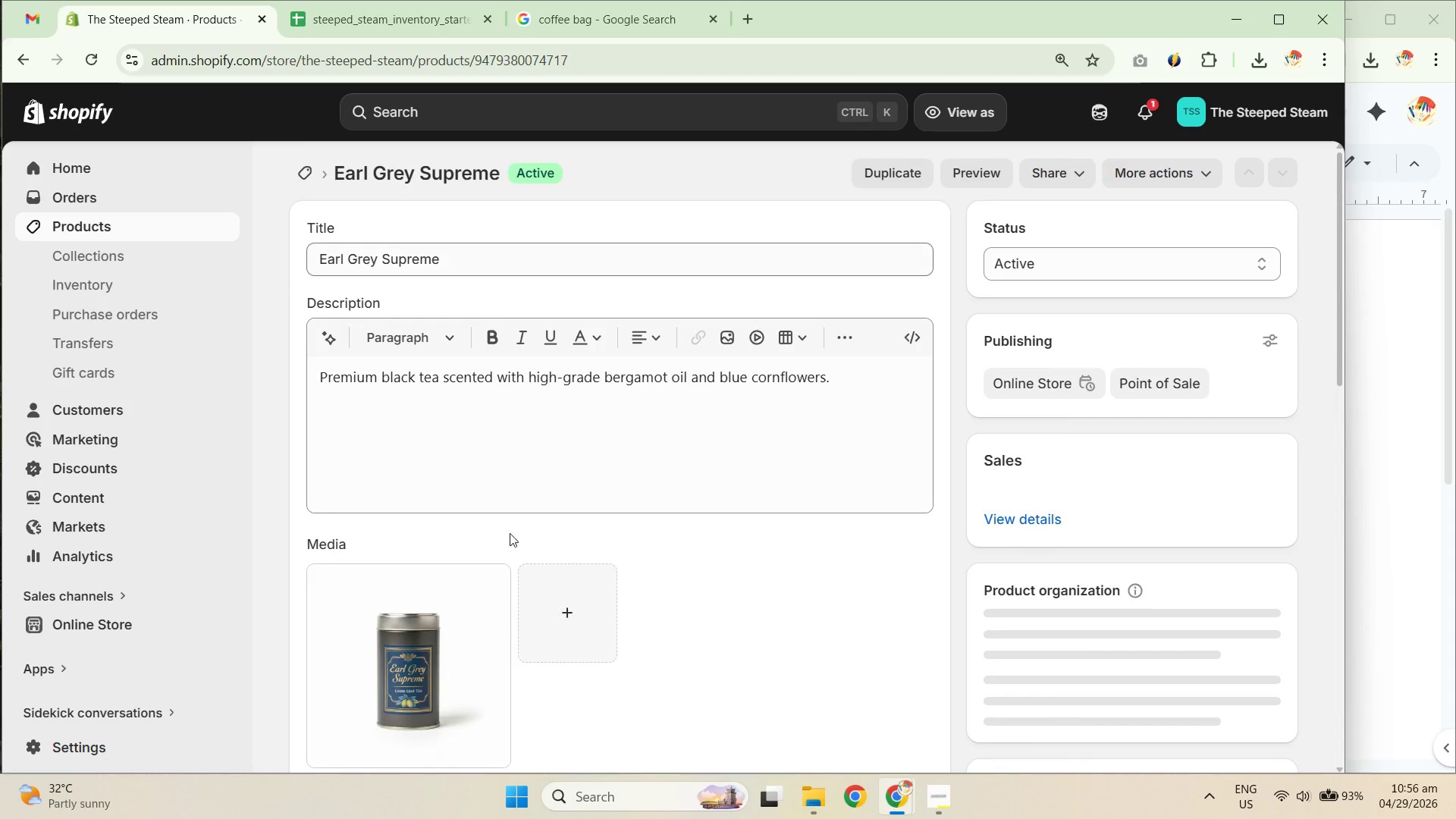 
scroll: coordinate [755, 497], scroll_direction: down, amount: 13.0
 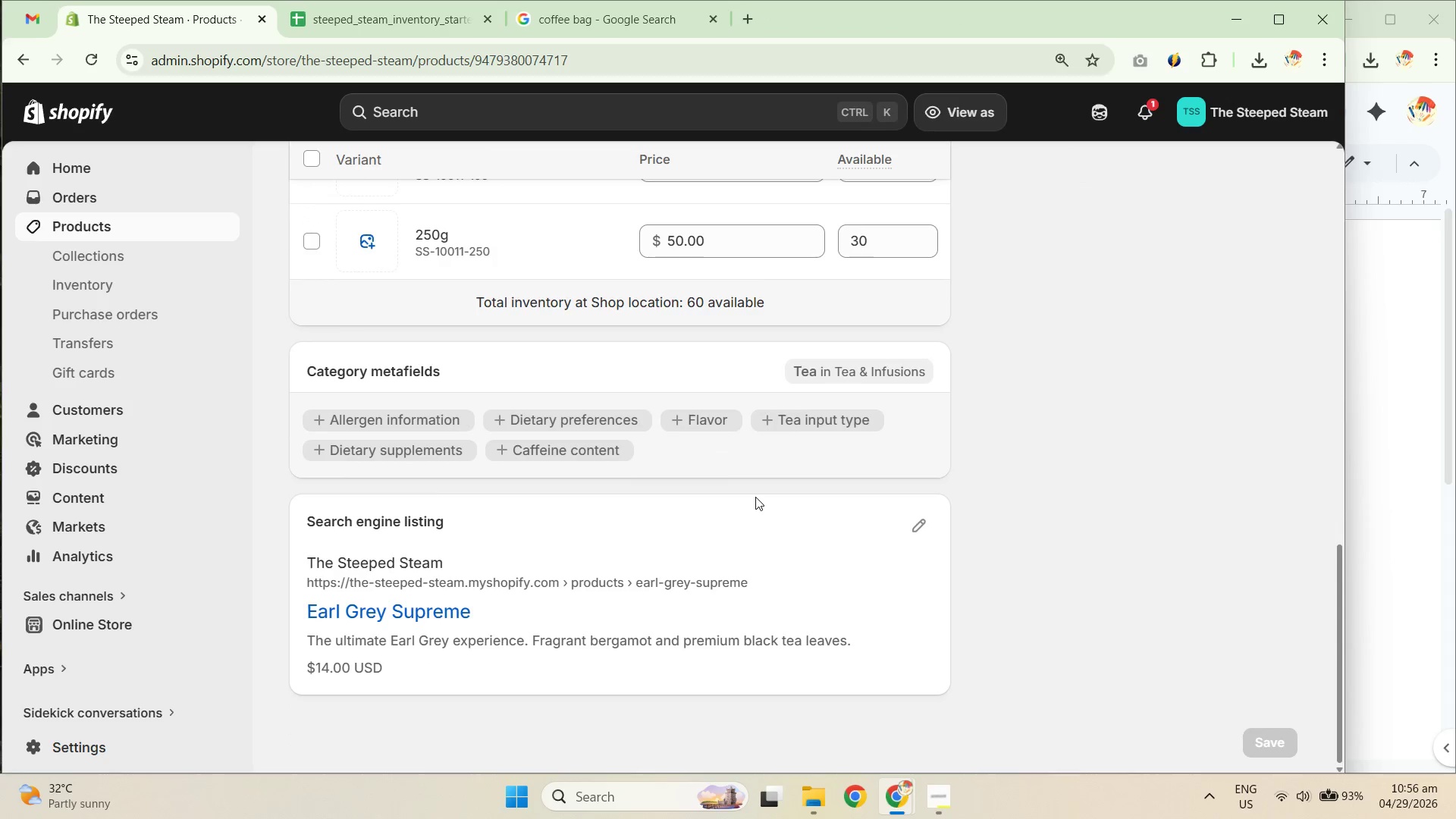 
scroll: coordinate [753, 497], scroll_direction: up, amount: 3.0
 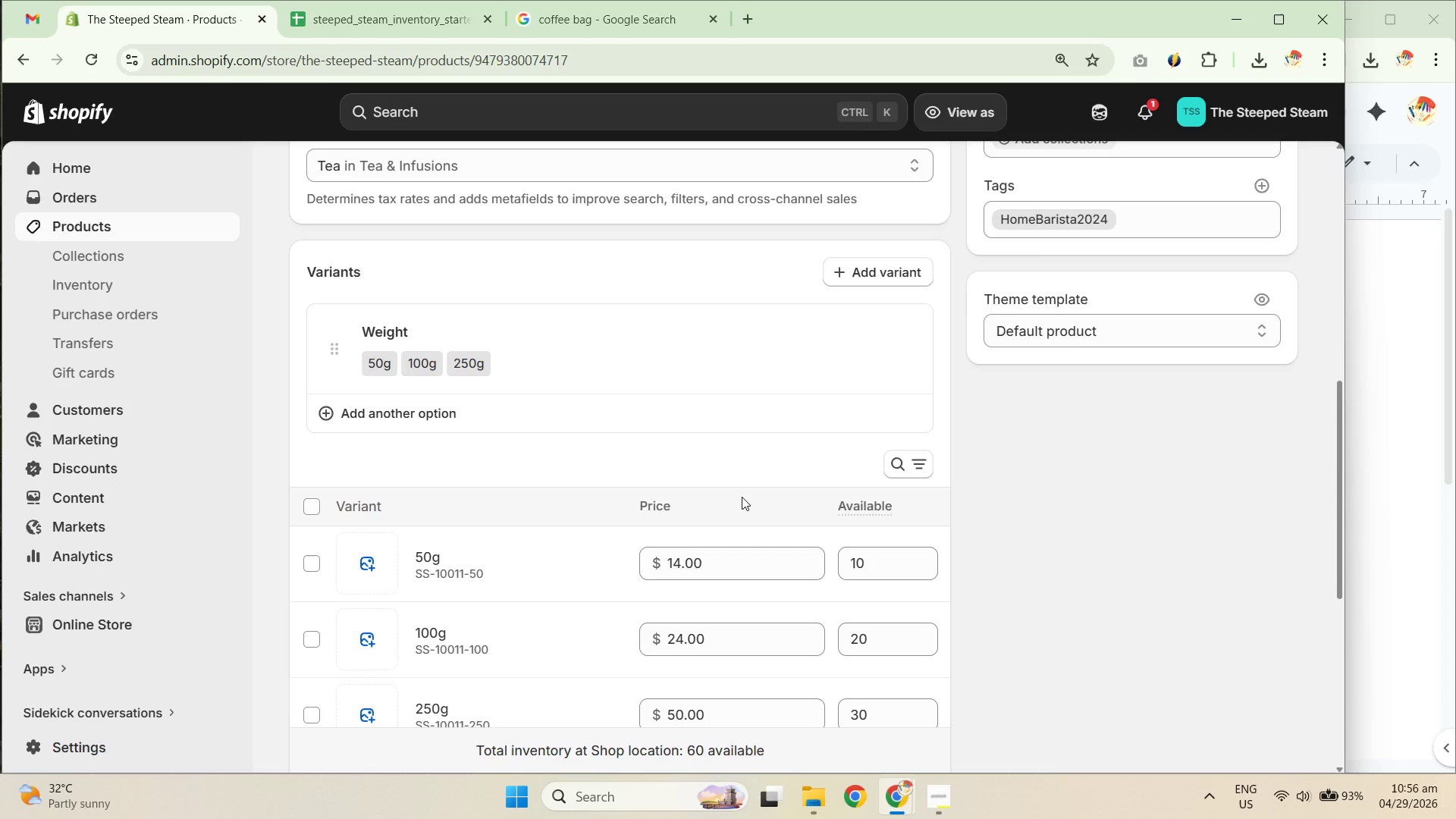 
scroll: coordinate [714, 552], scroll_direction: down, amount: 3.0
 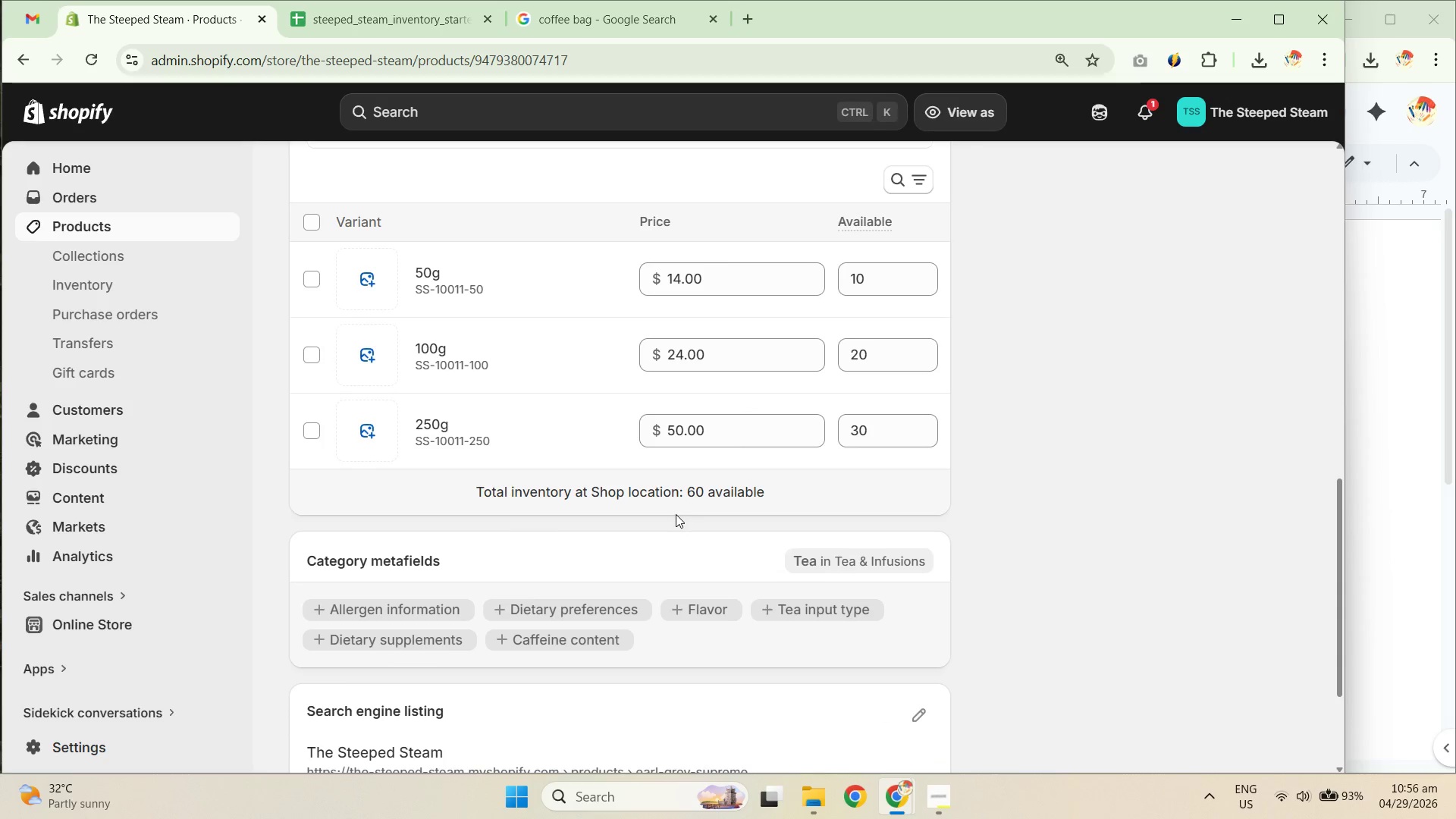 
wait(6.65)
 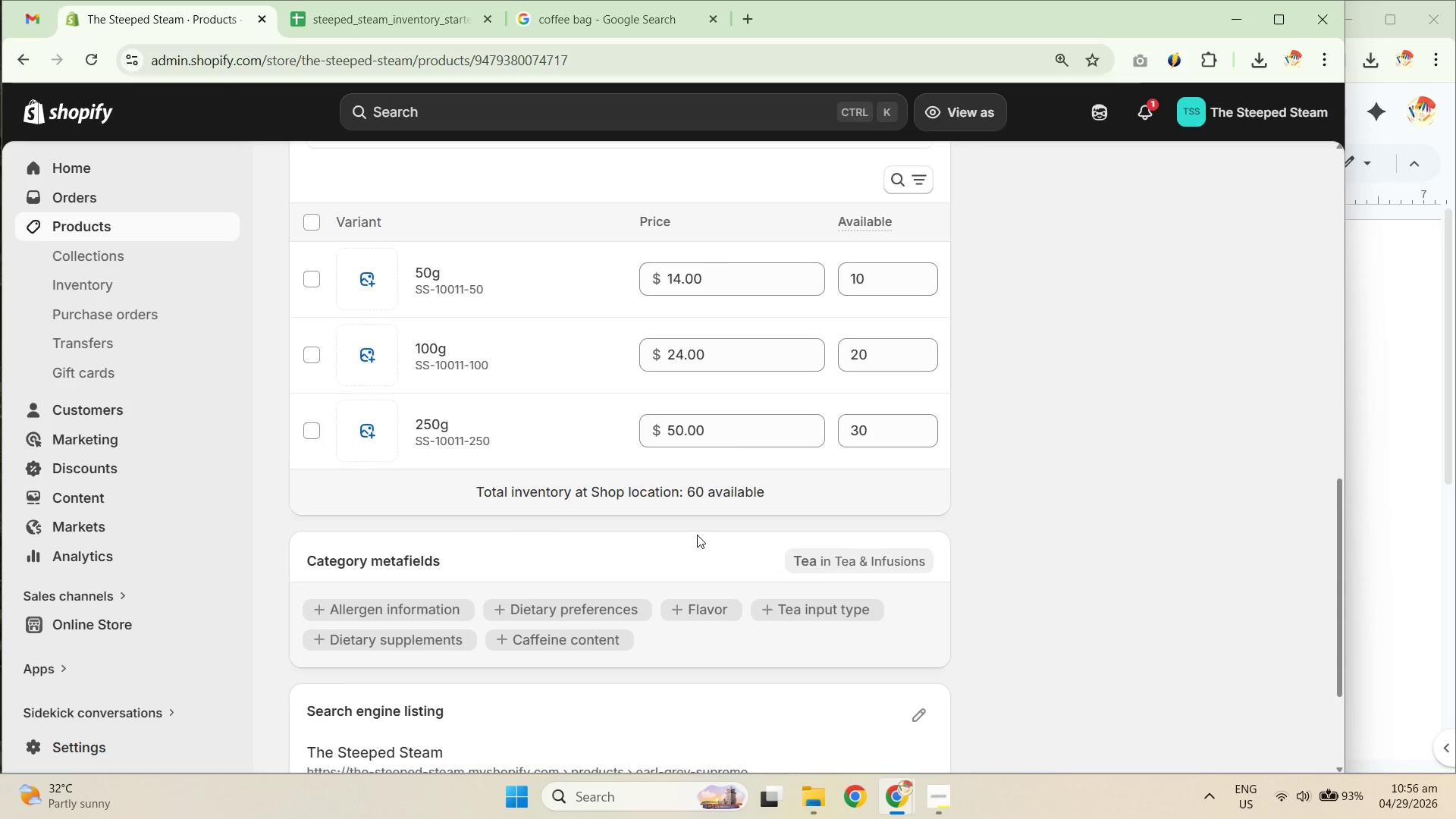 
scroll: coordinate [644, 514], scroll_direction: up, amount: 11.0
 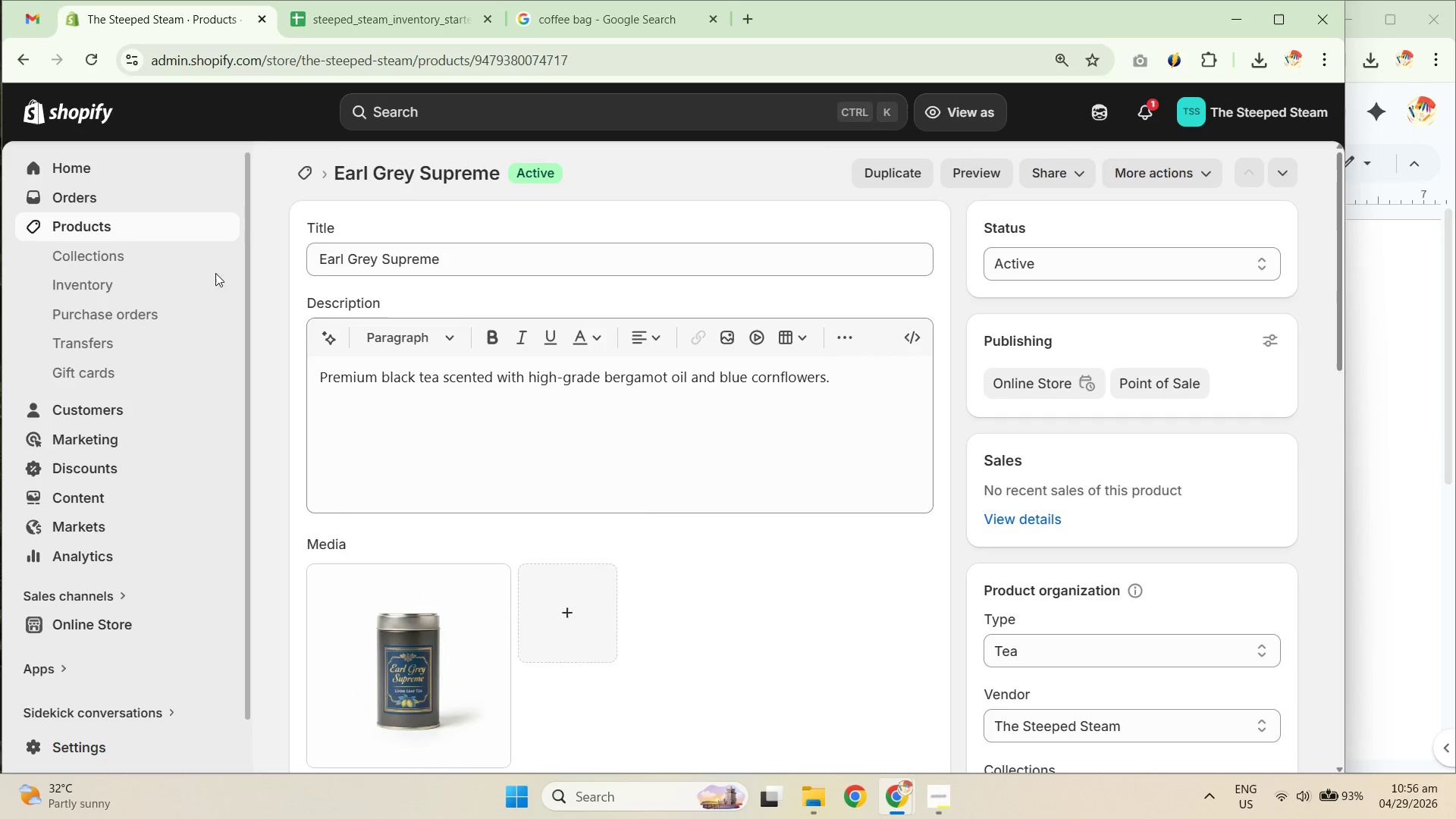 
left_click([138, 224])
 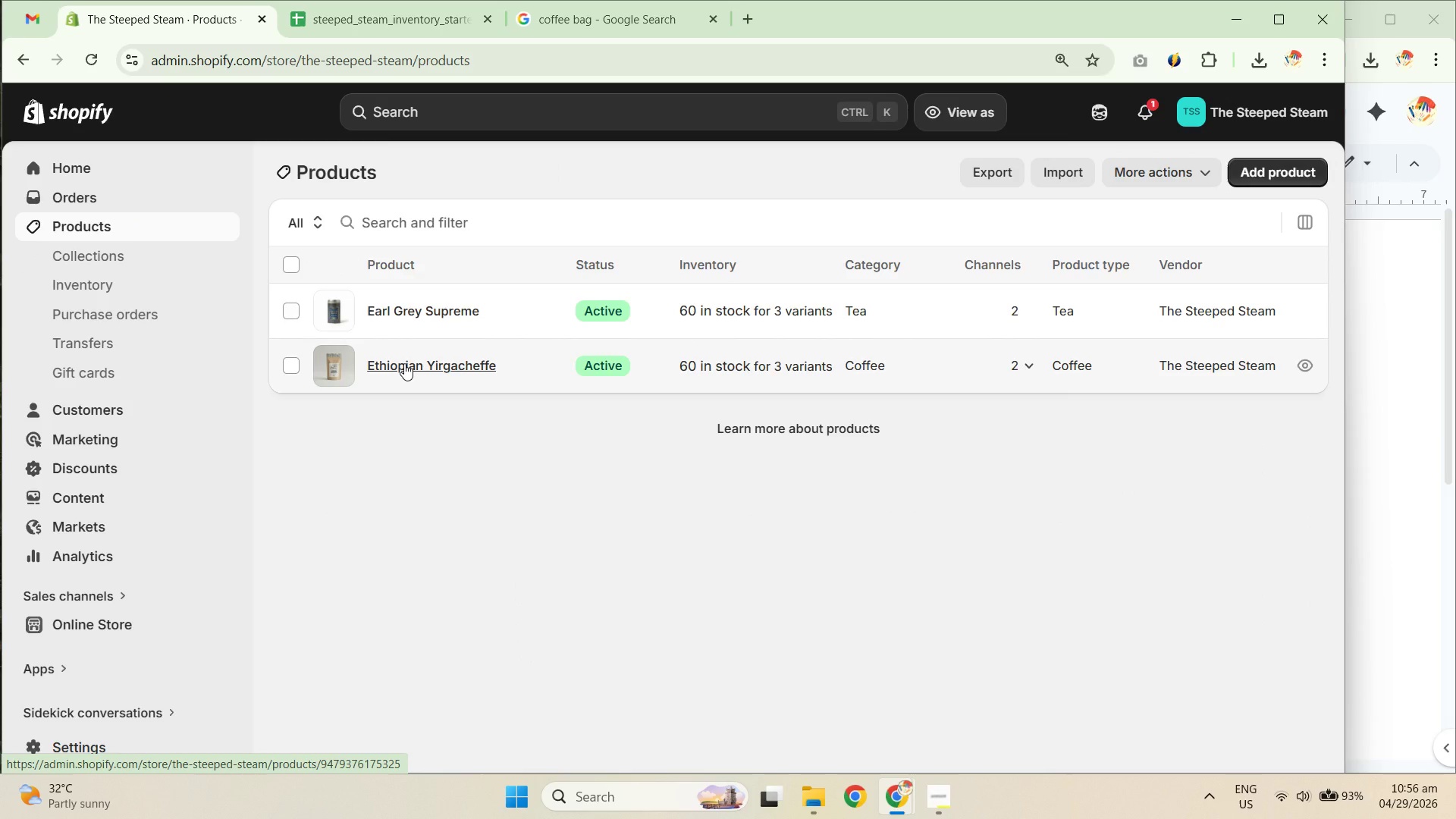 
wait(5.84)
 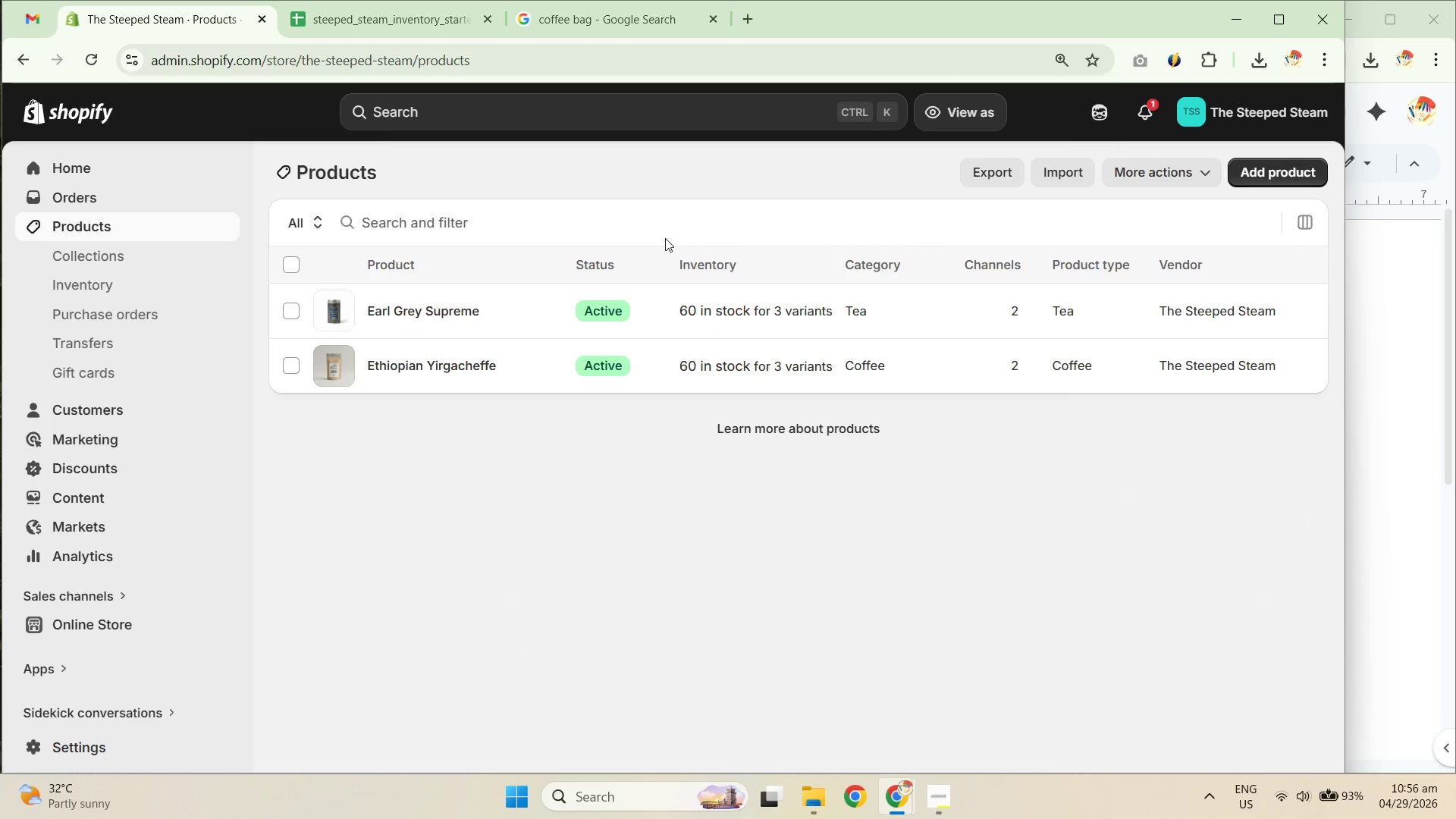 
left_click([404, 363])
 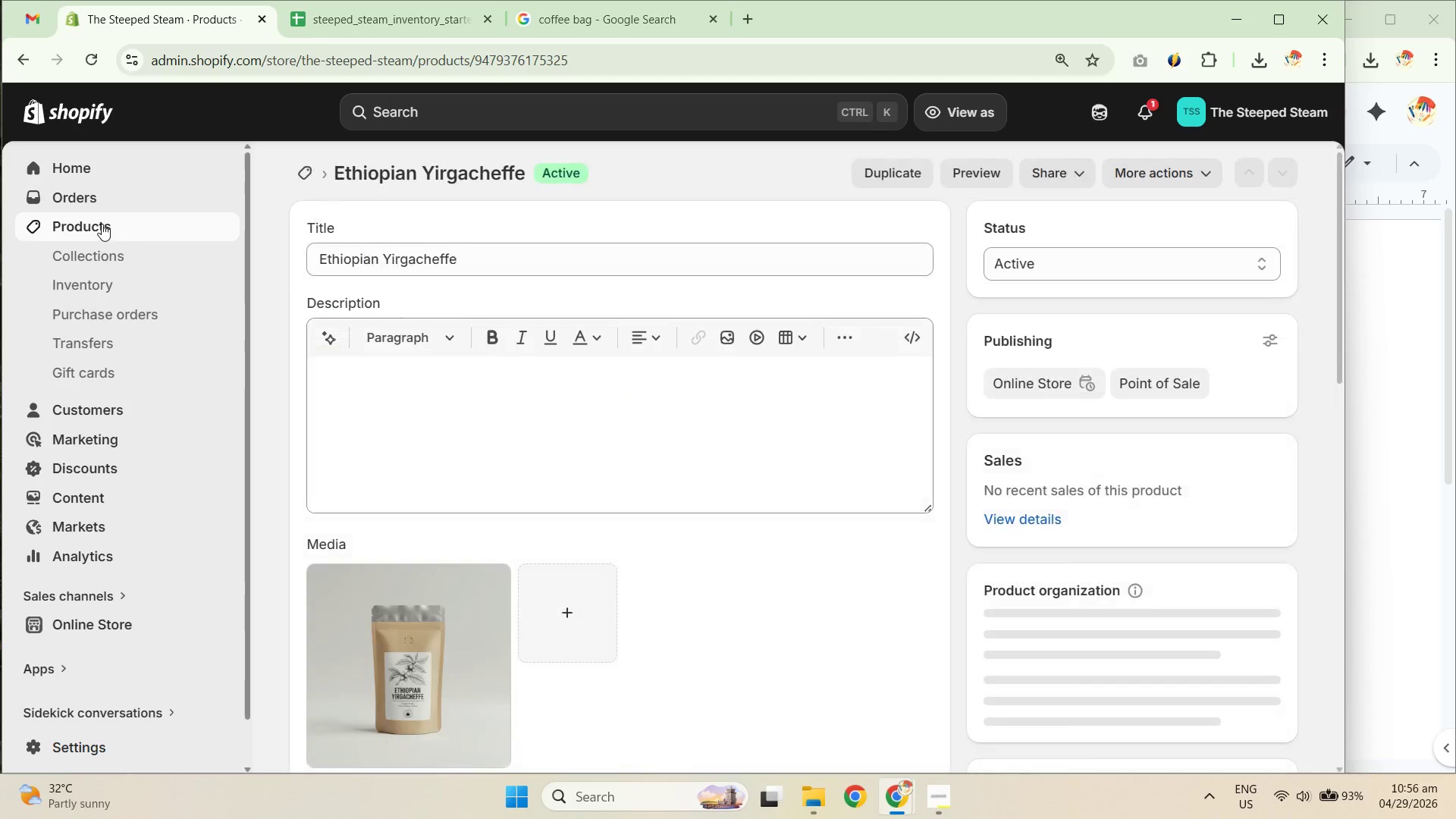 
left_click([93, 226])
 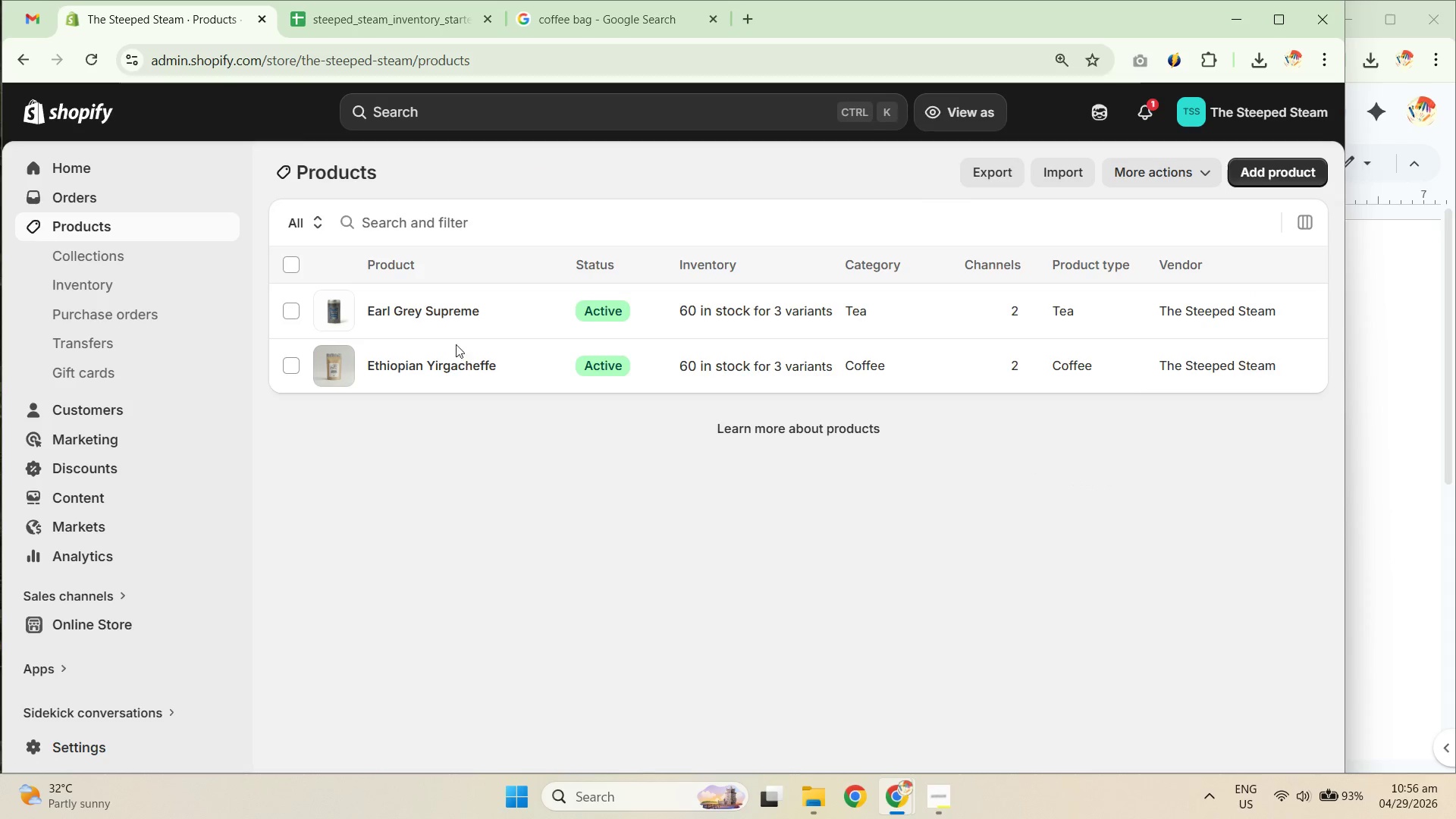 
left_click([425, 306])
 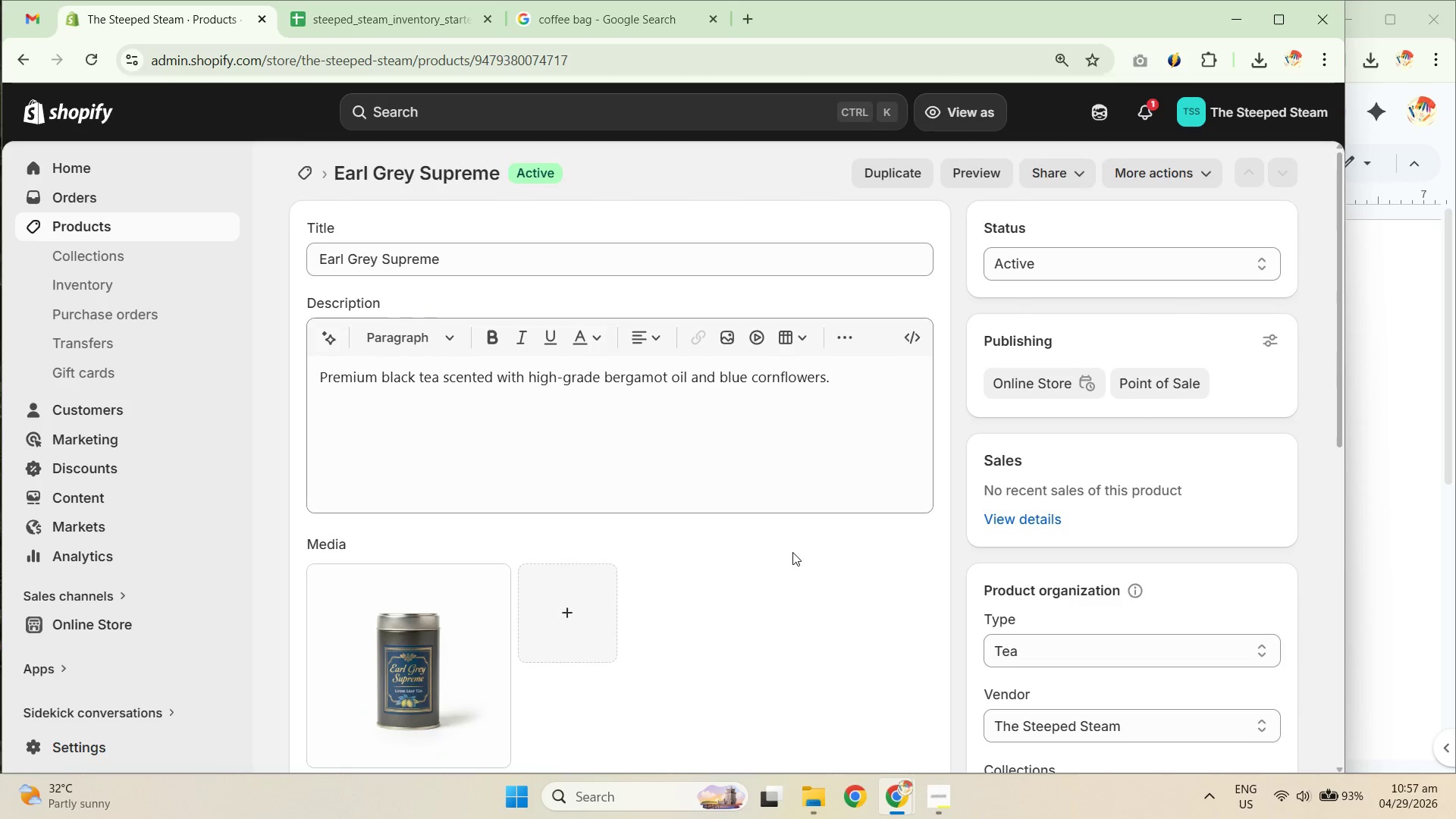 
scroll: coordinate [799, 613], scroll_direction: down, amount: 15.0
 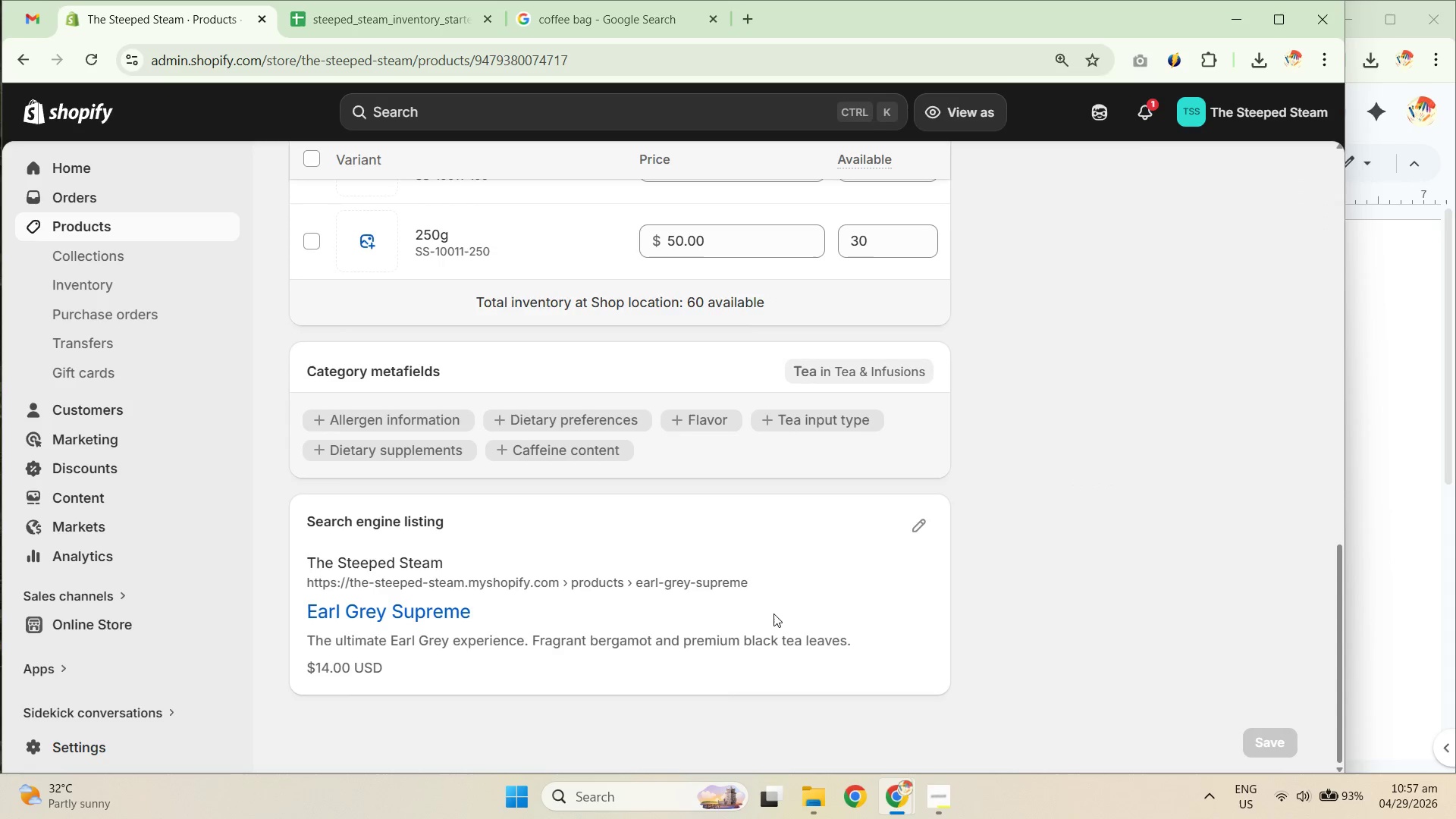 
scroll: coordinate [758, 591], scroll_direction: up, amount: 8.0
 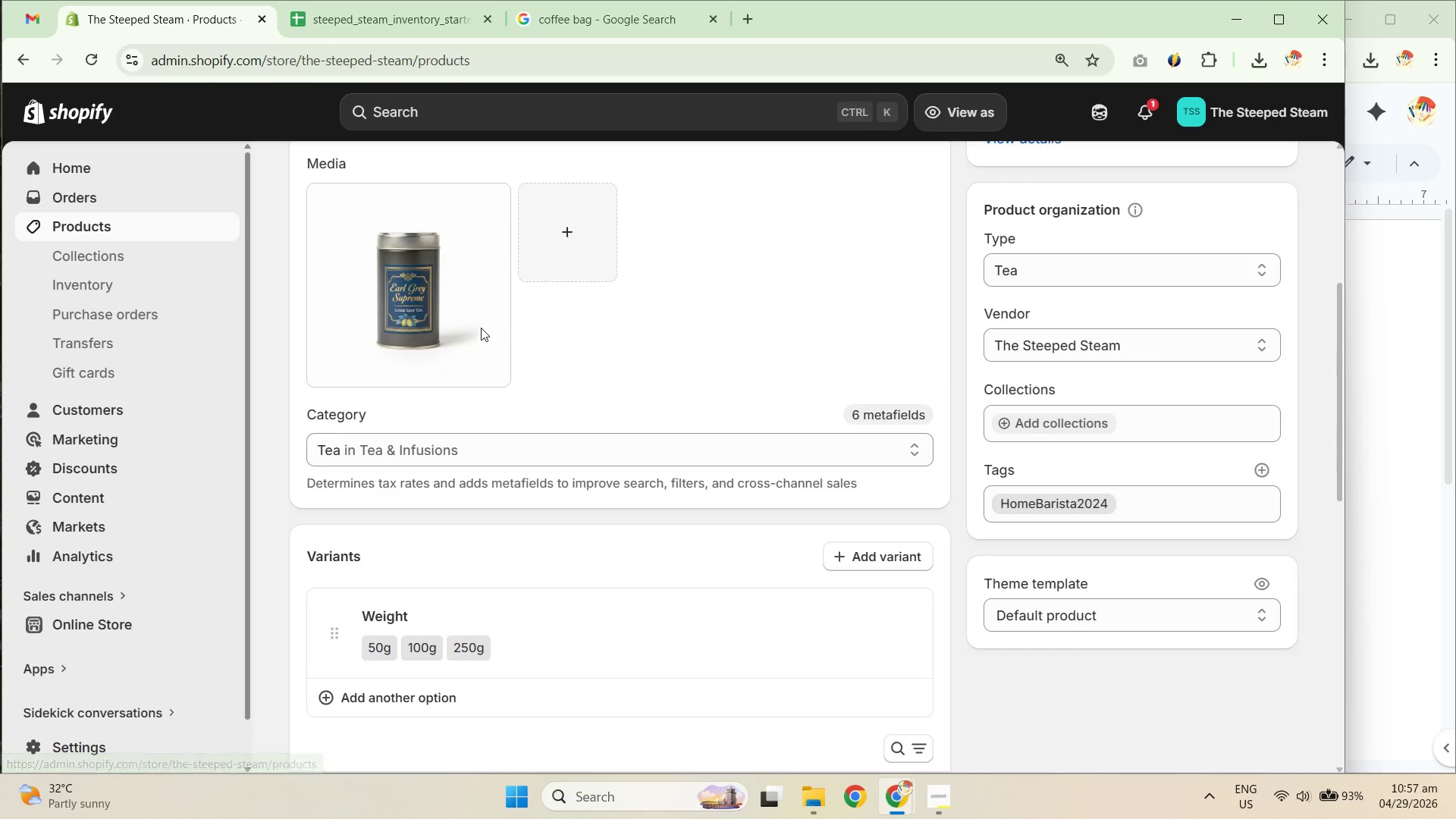 
wait(6.04)
 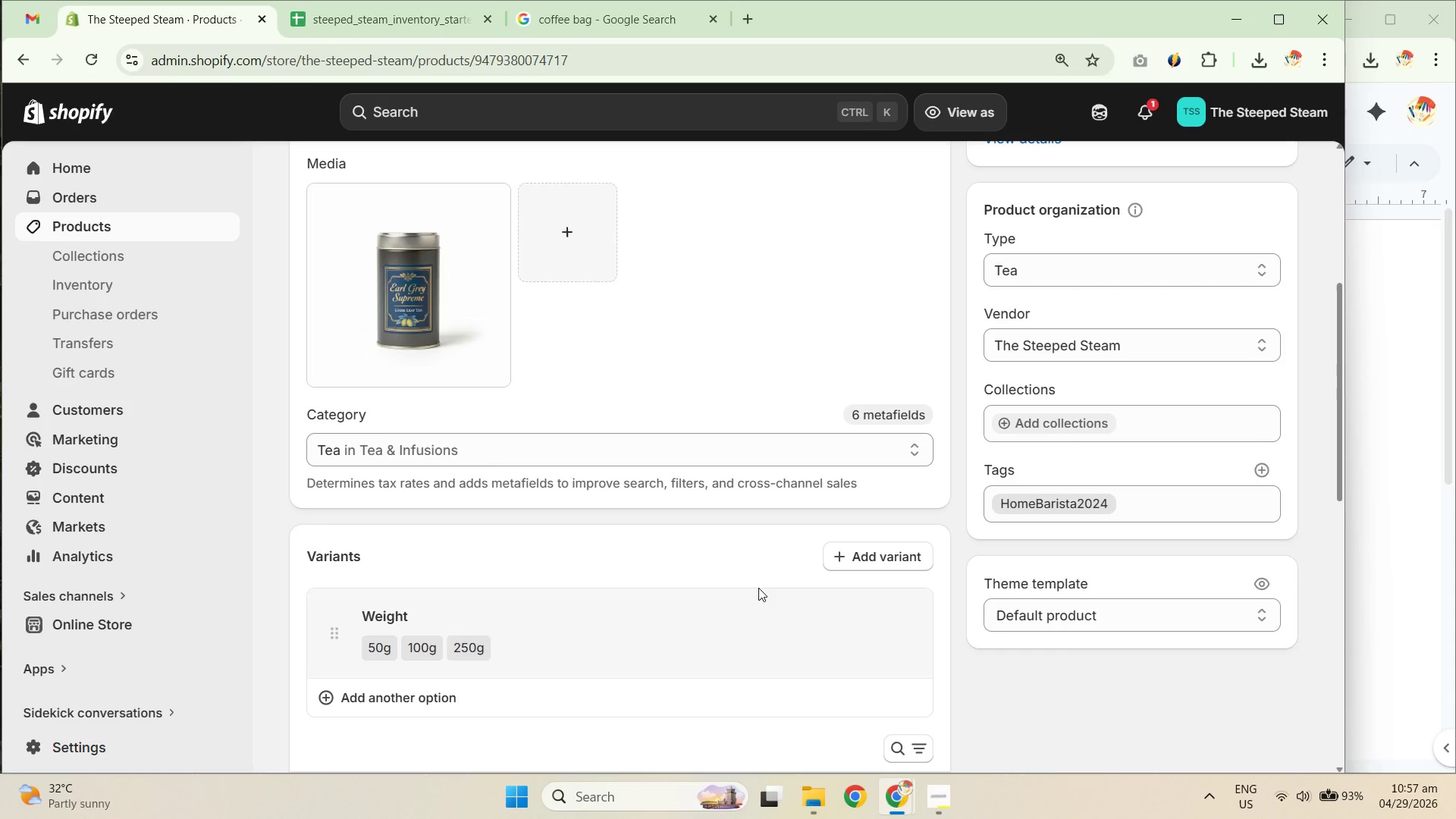 
double_click([293, 265])
 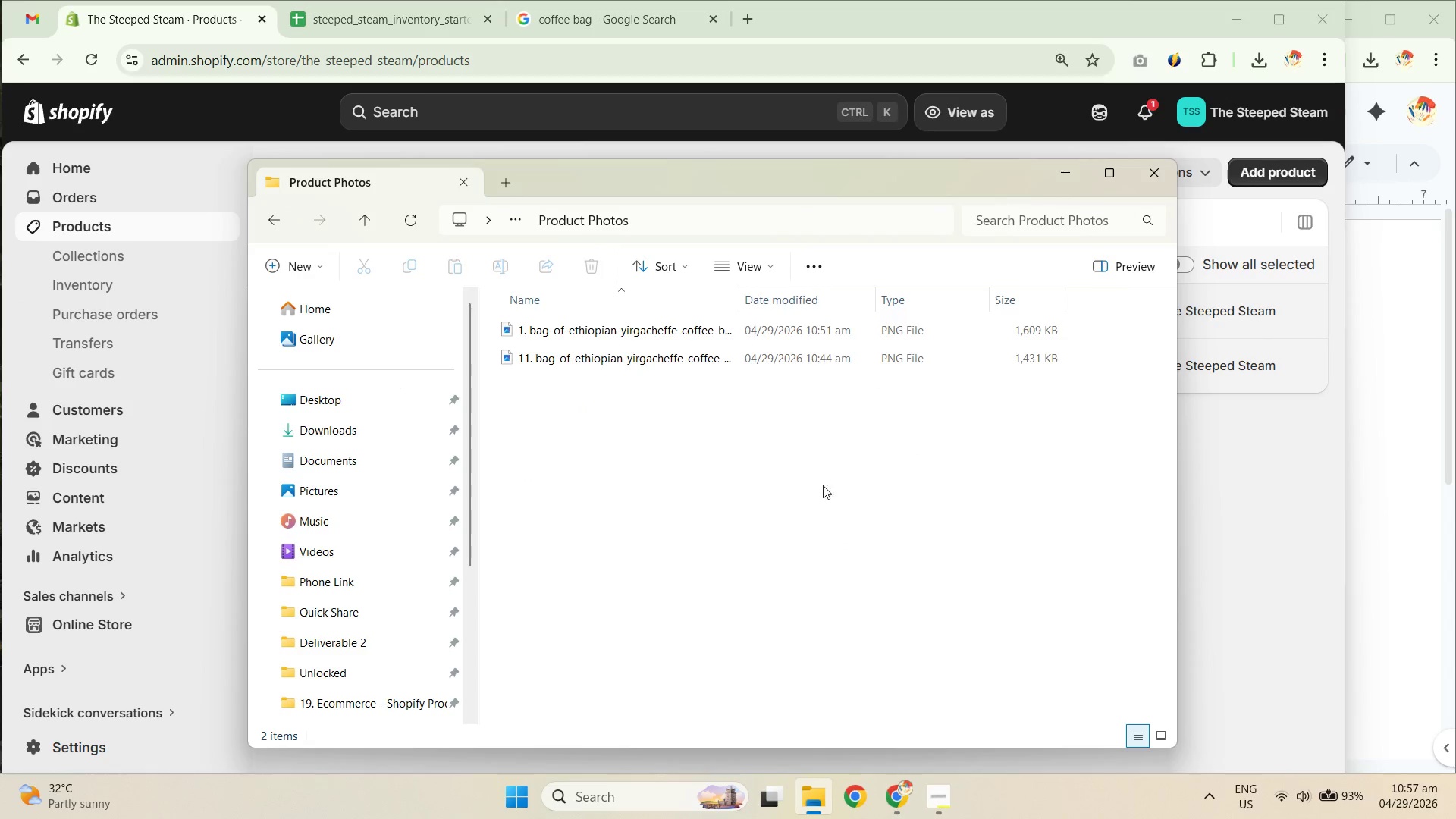 
left_click([744, 460])
 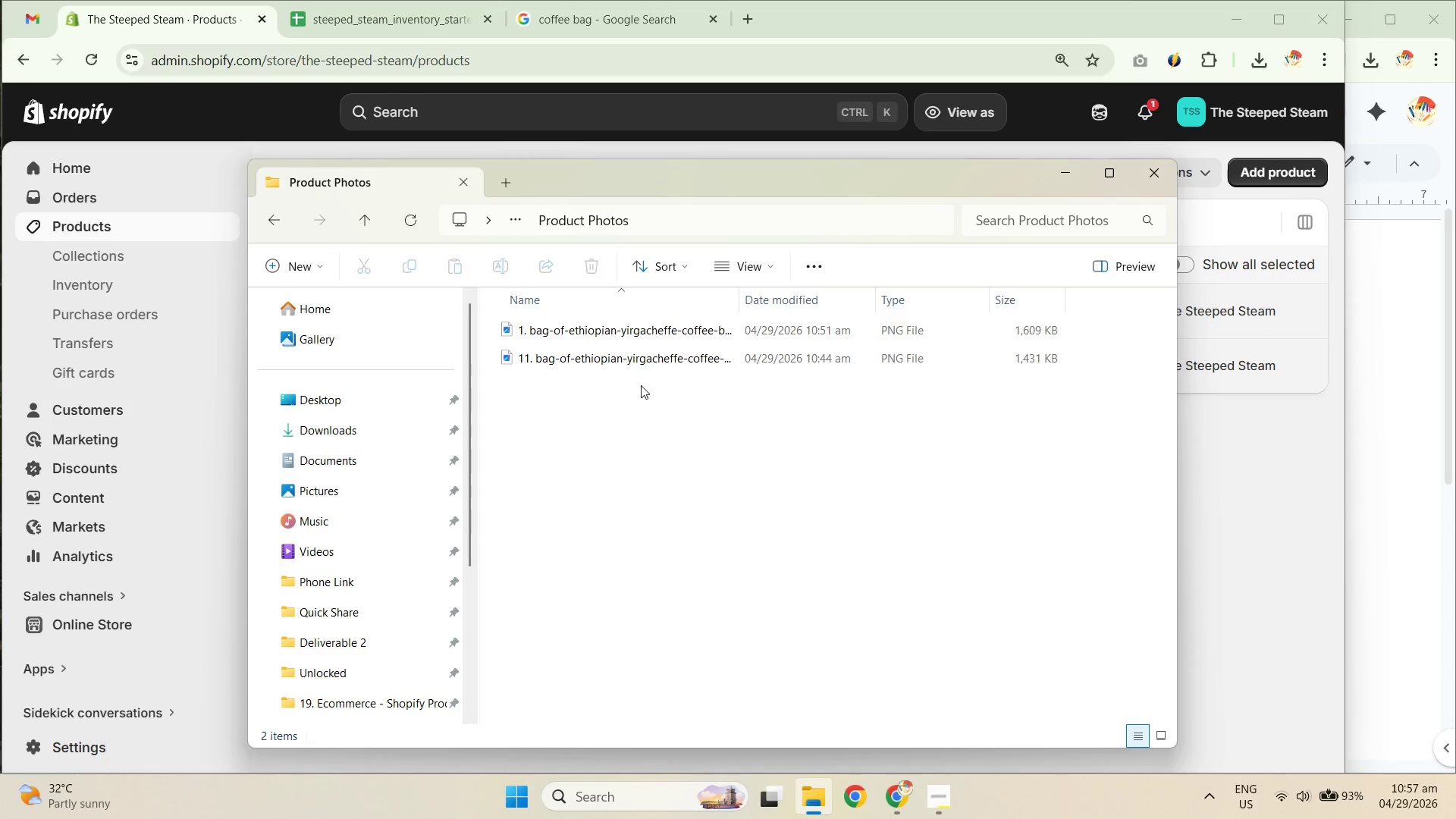 
left_click([682, 445])
 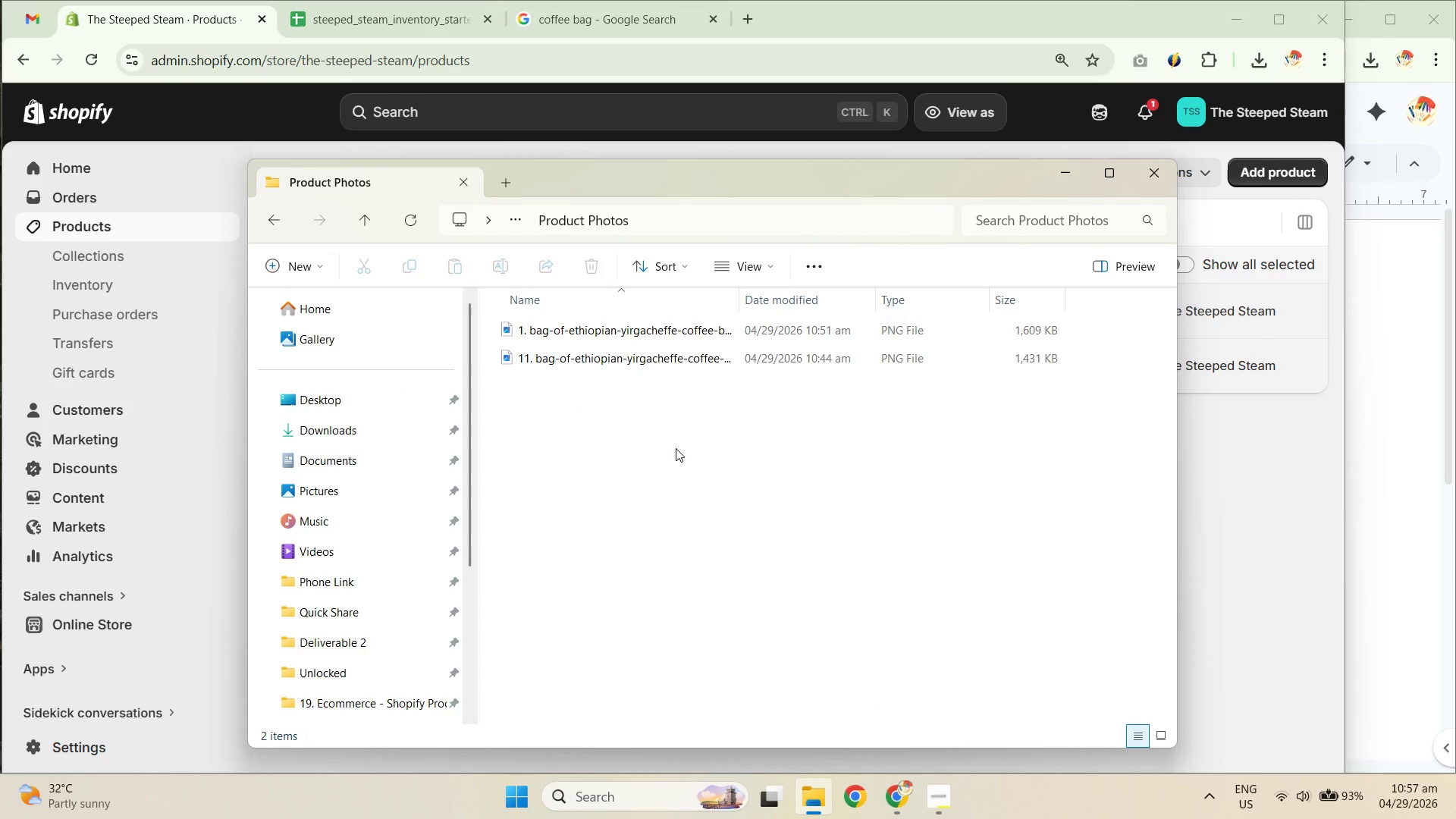 
key(Control+ControlLeft)
 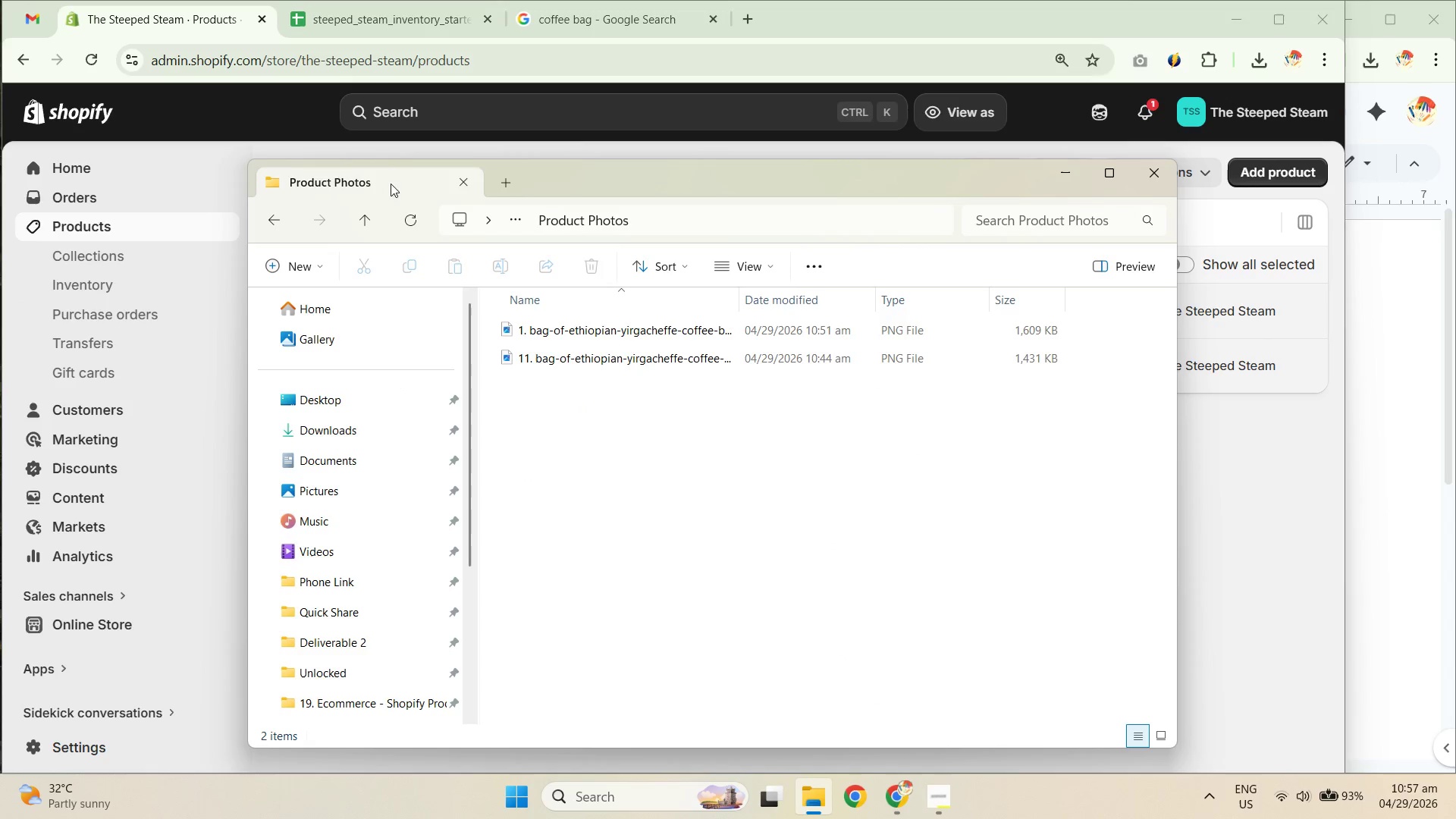 
left_click([371, 215])
 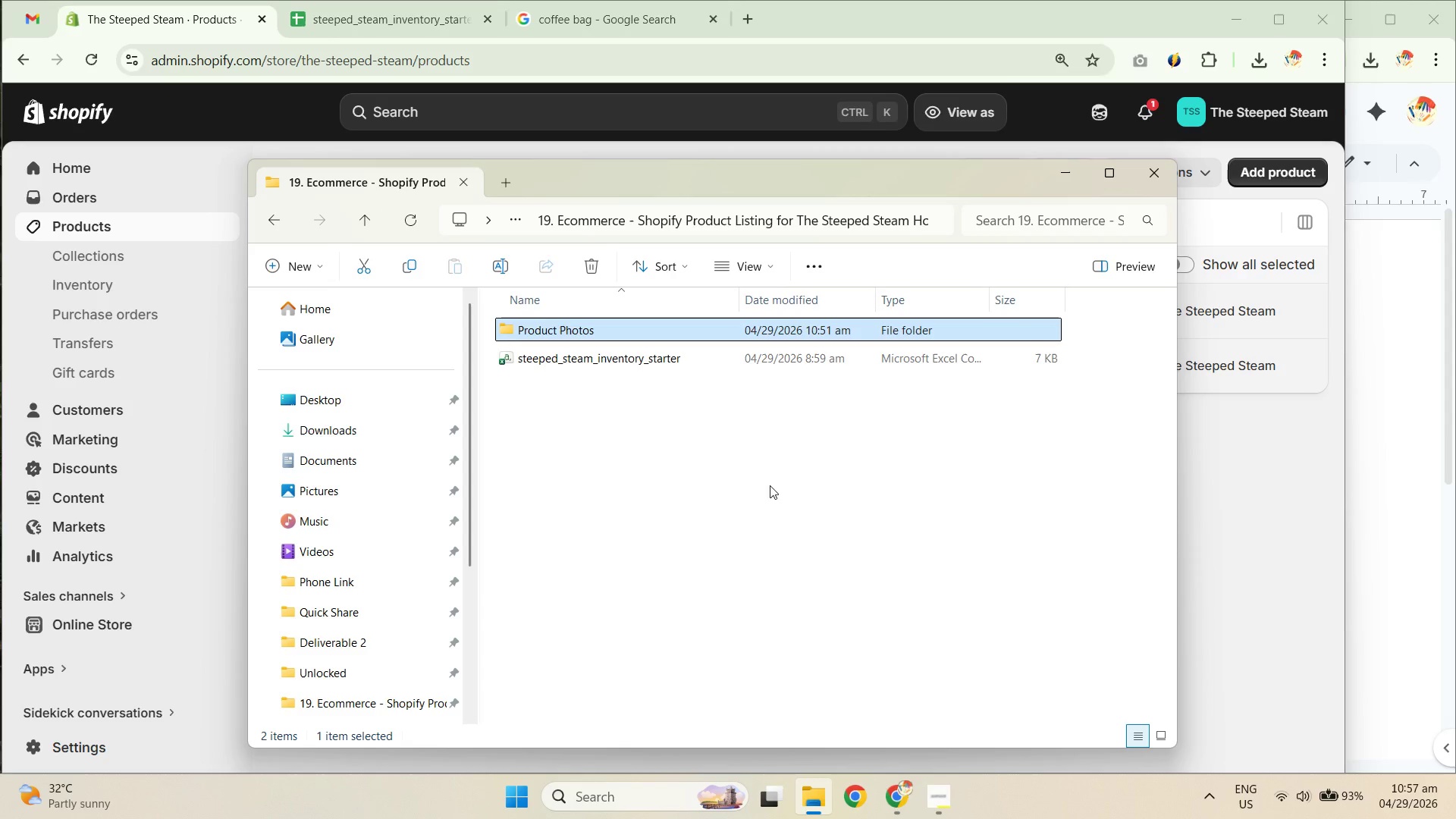 
left_click([640, 424])
 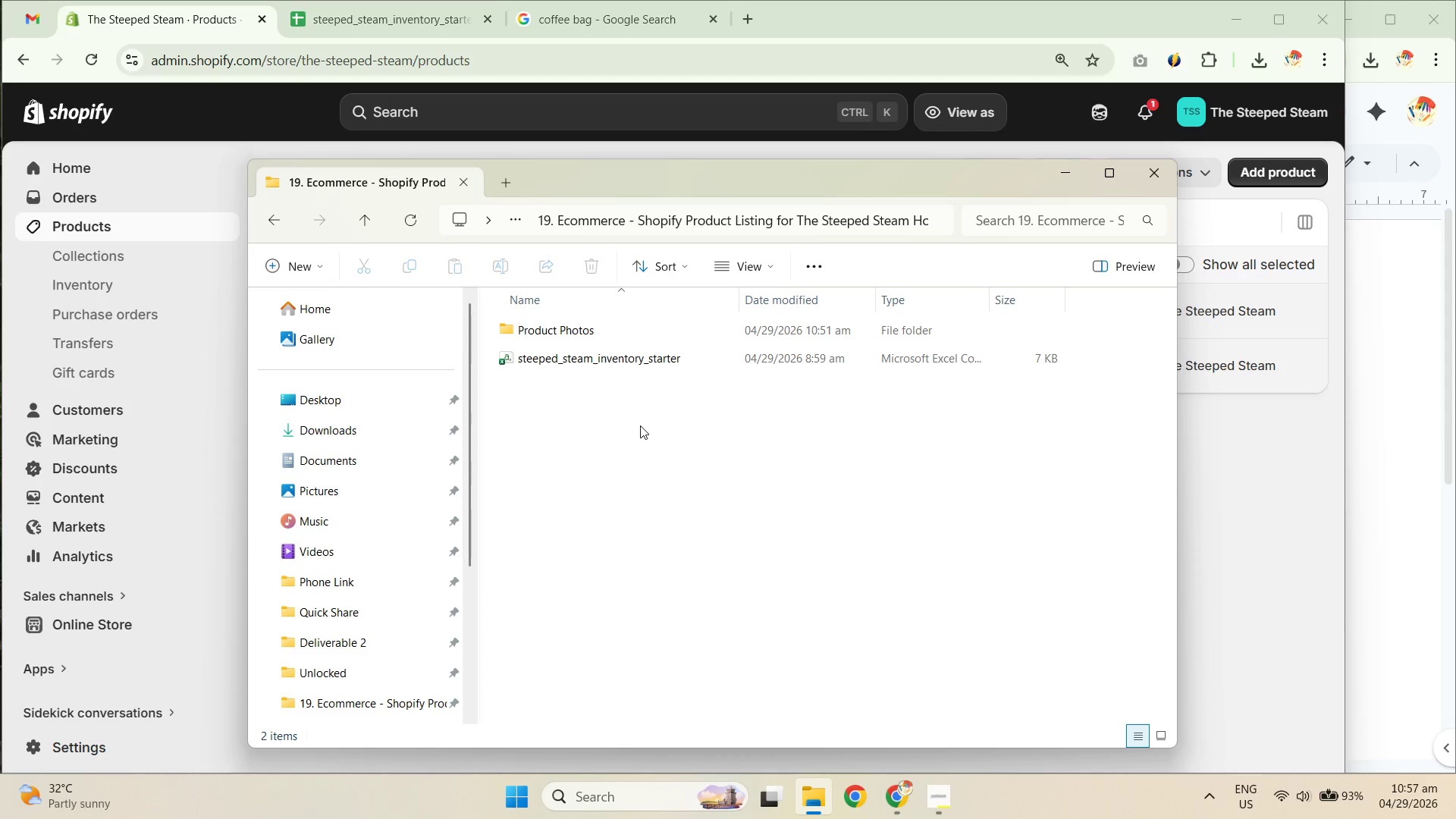 
key(Control+Shift+N)
 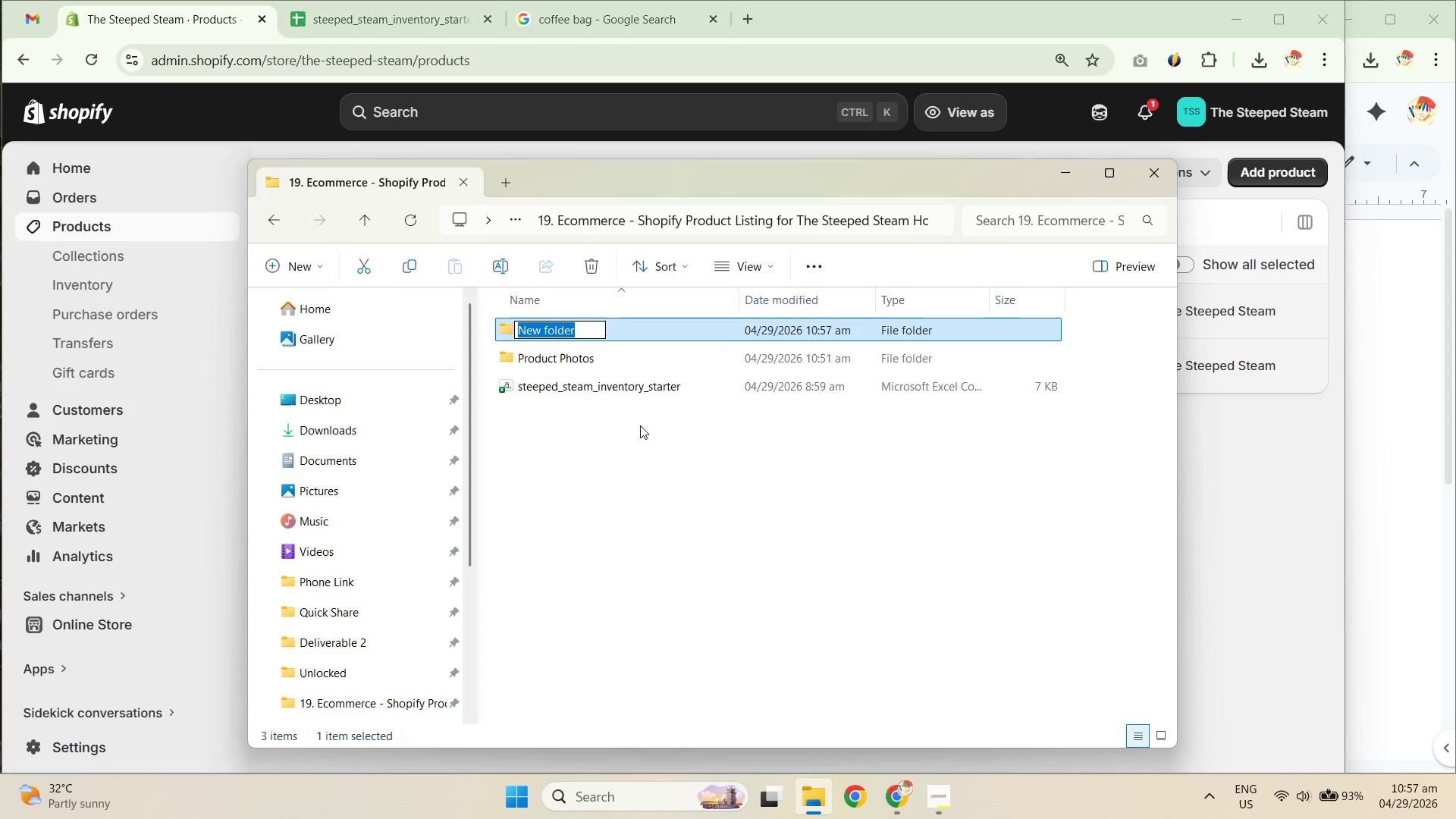 
key(Control+Shift+S)
 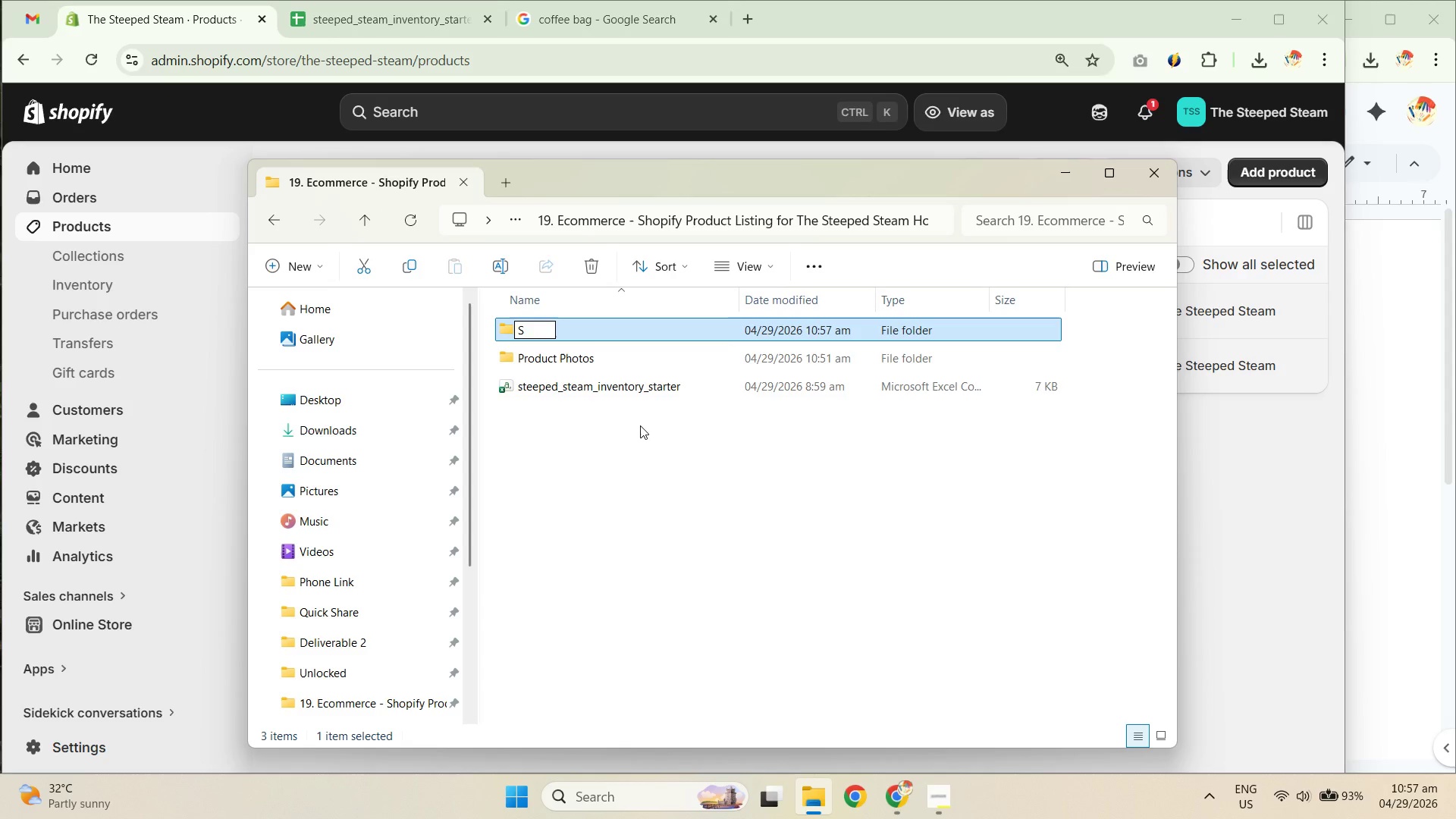 
key(Control+T)
 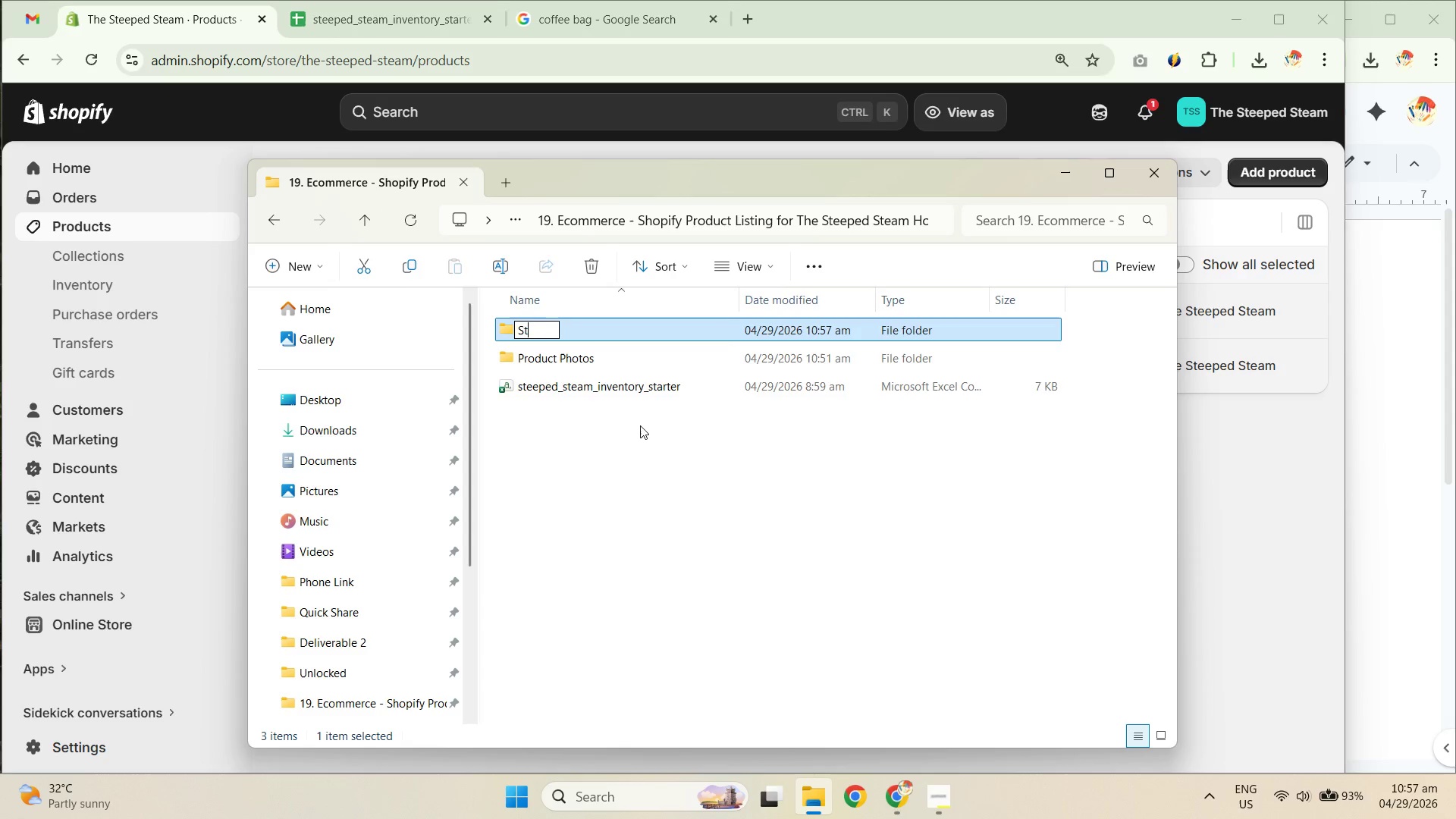 
key(Control+A)
 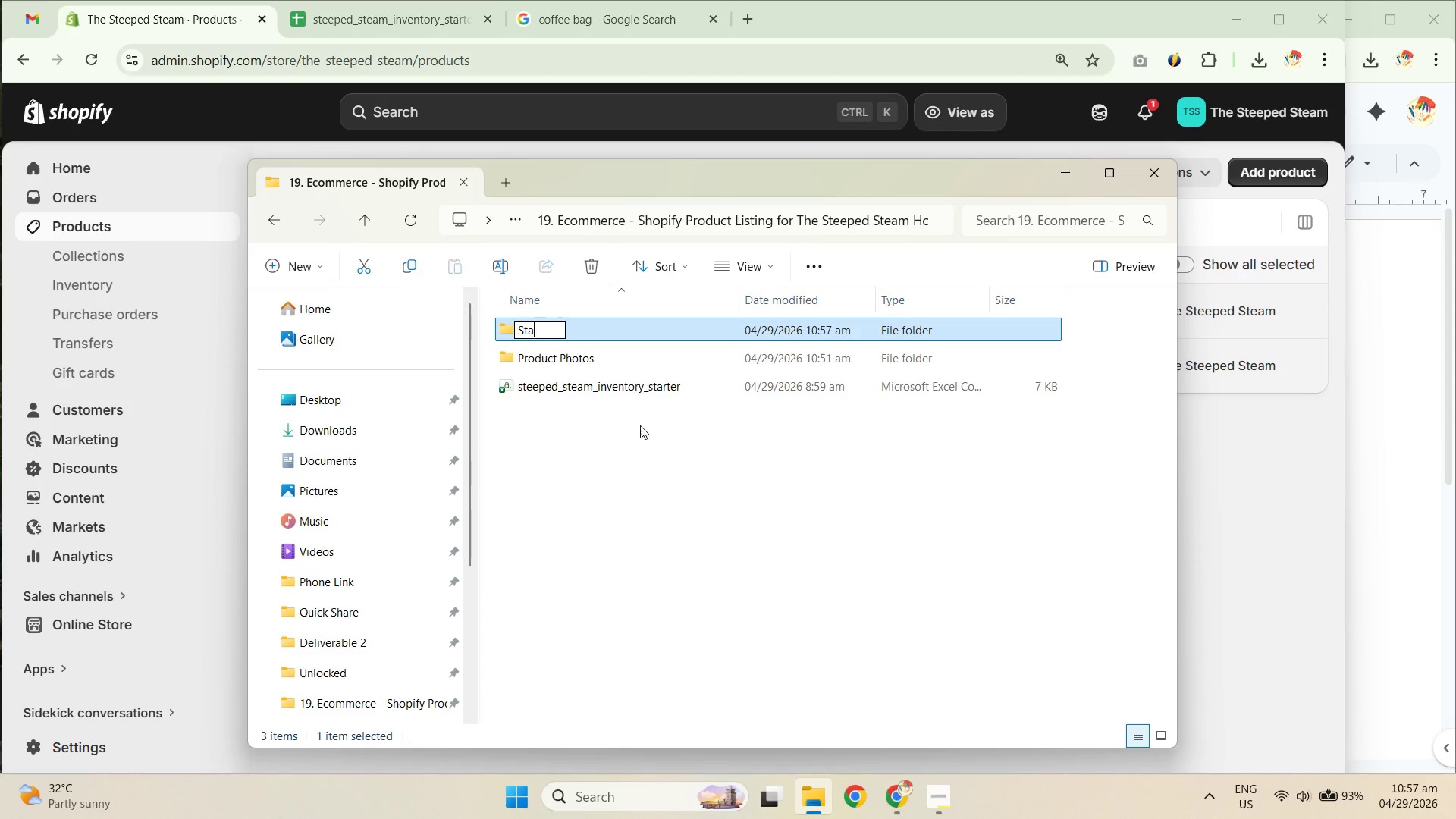 
key(Control+R)
 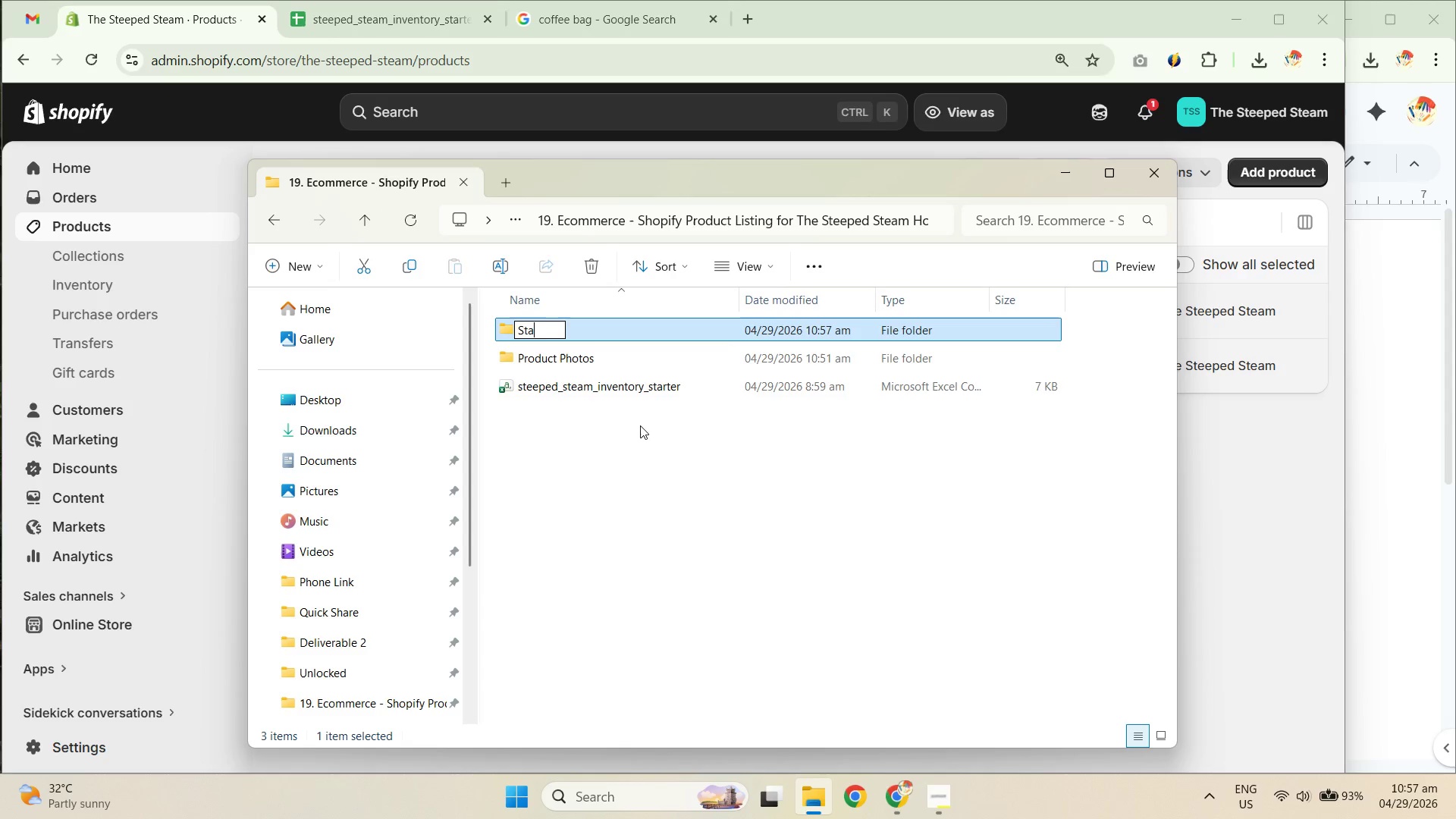 
key(Control+T)
 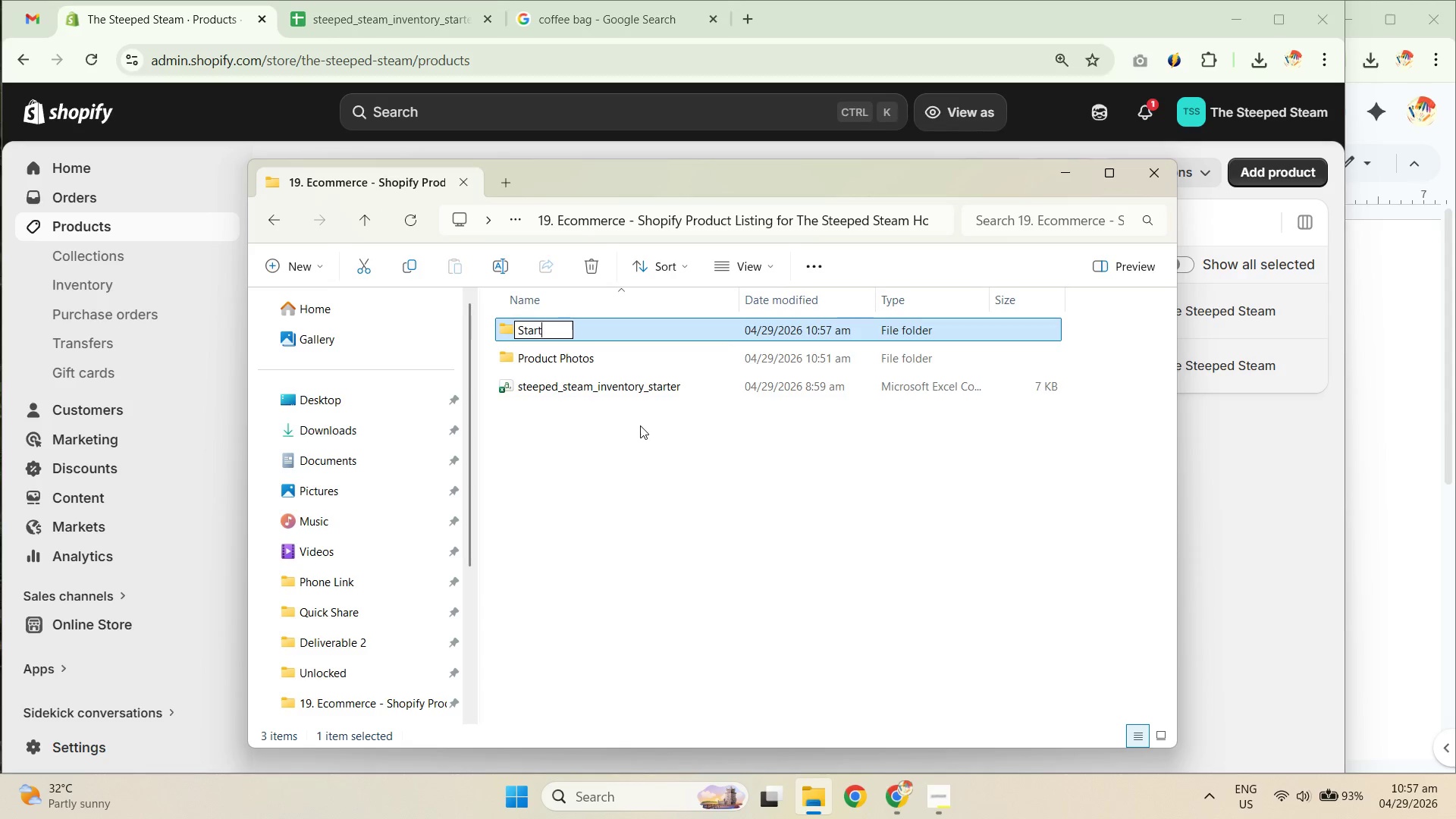 
key(Control+E)
 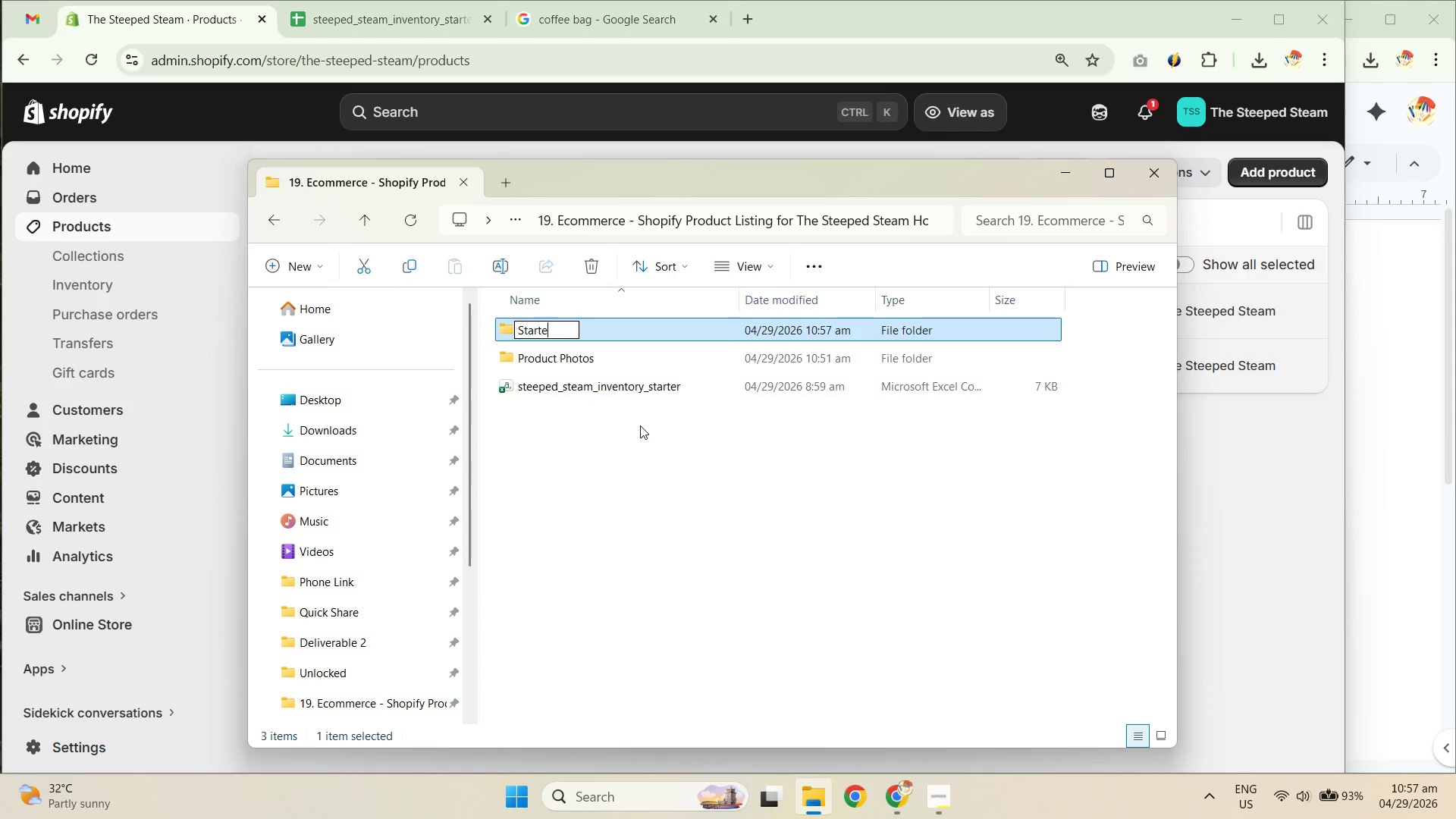 
key(Control+R)
 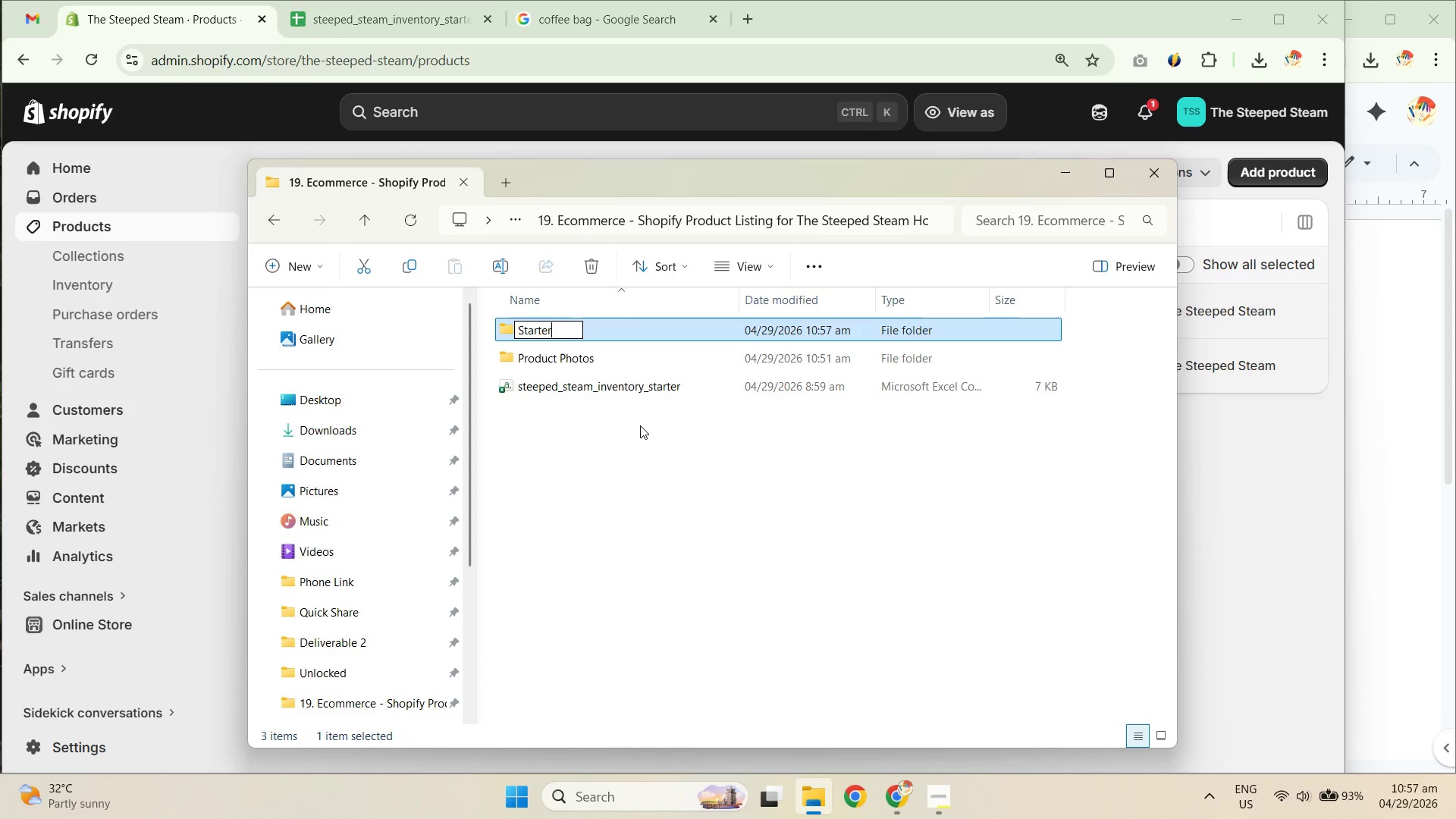 
key(Control+Space)
 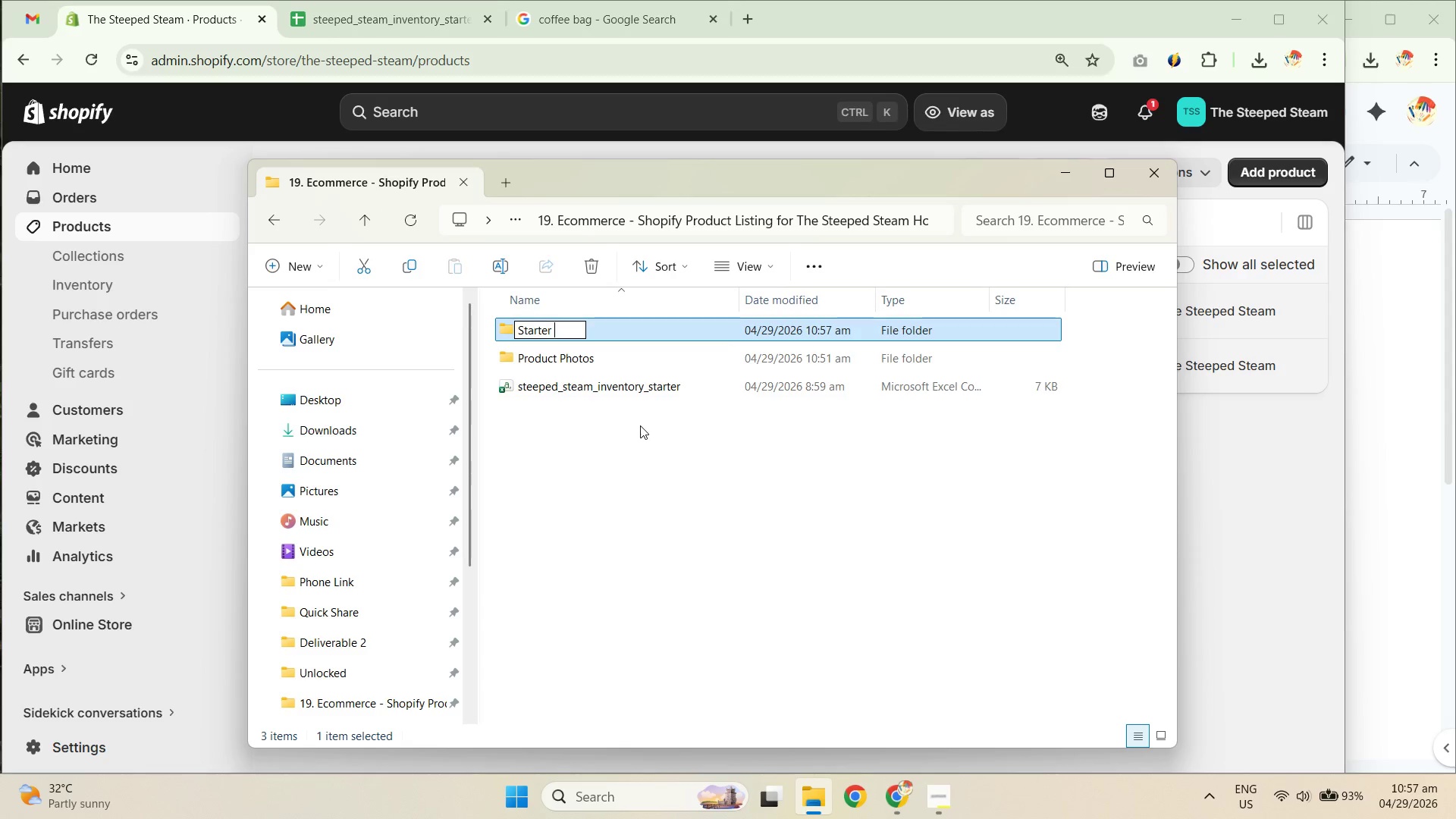 
key(Control+Shift+ShiftRight)
 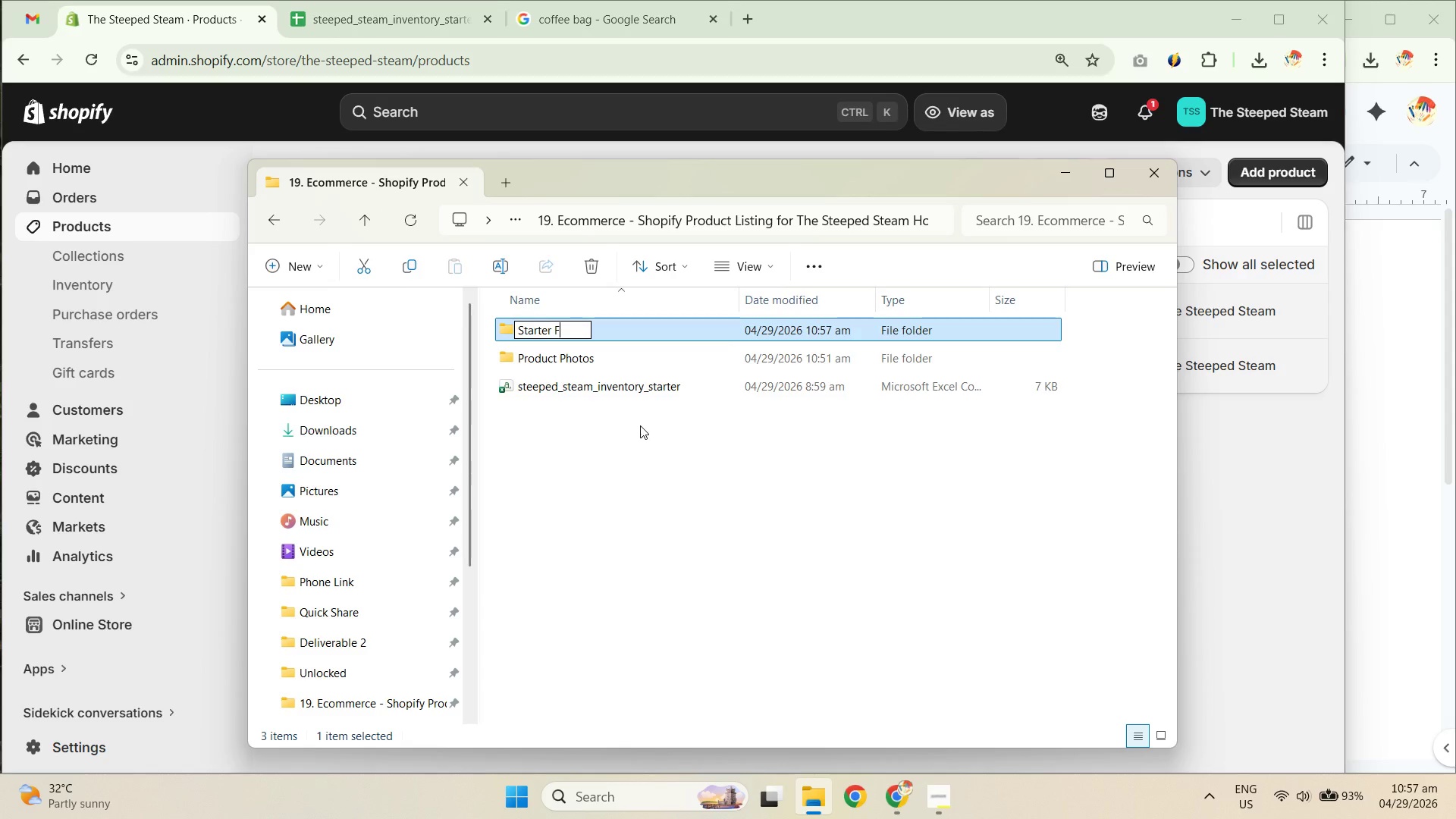 
key(Control+Shift+F)
 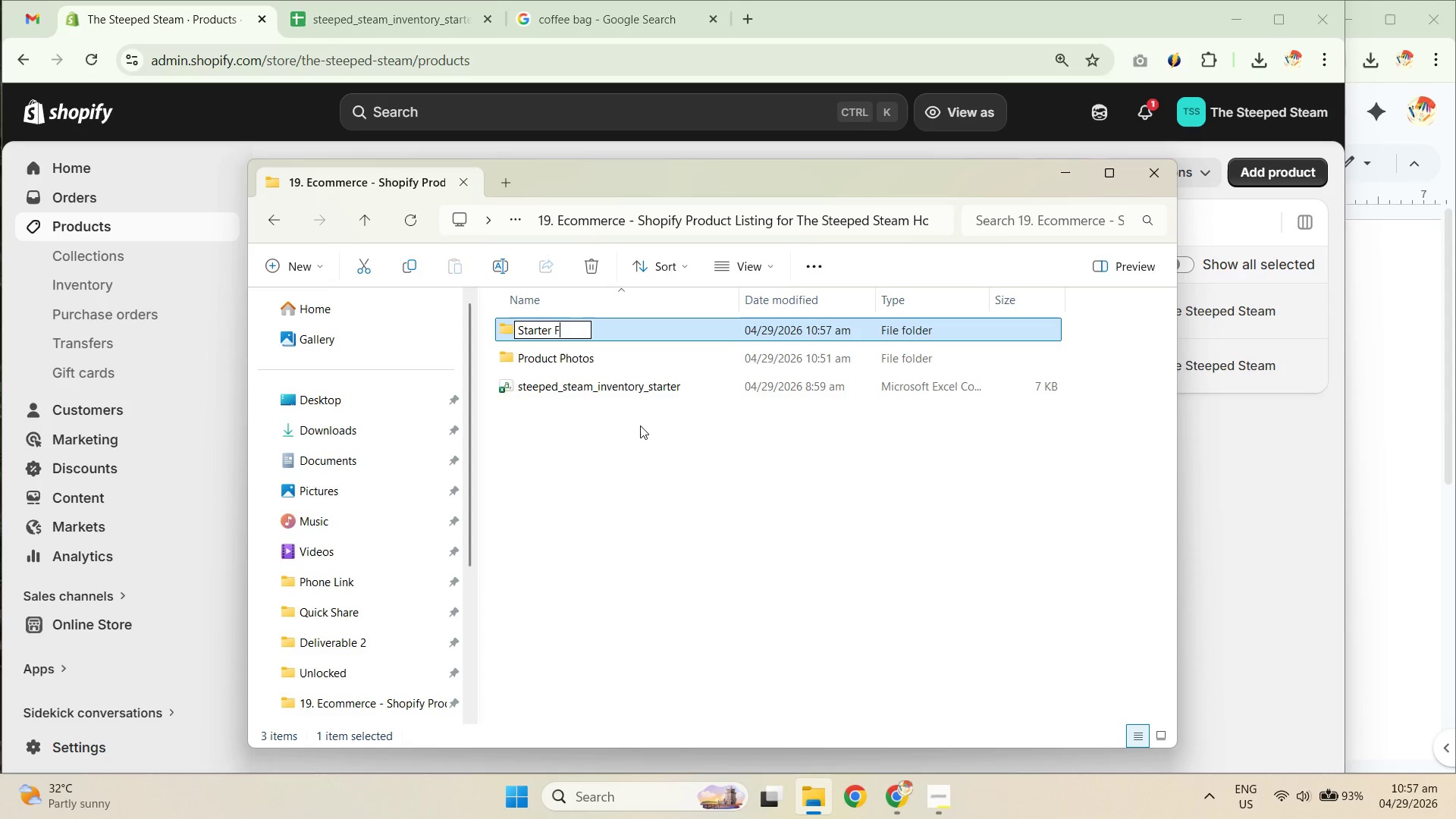 
key(Control+I)
 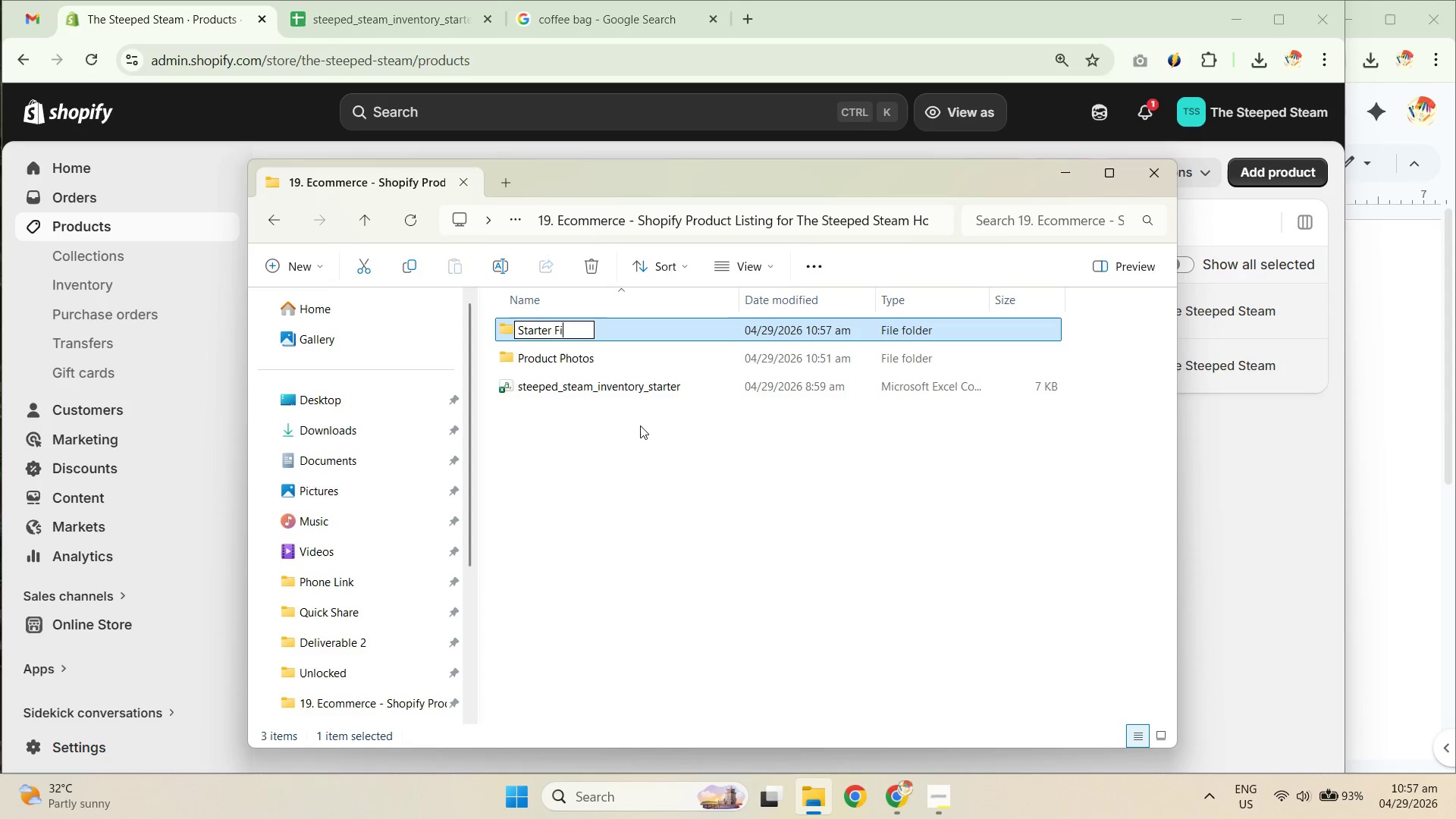 
key(Control+L)
 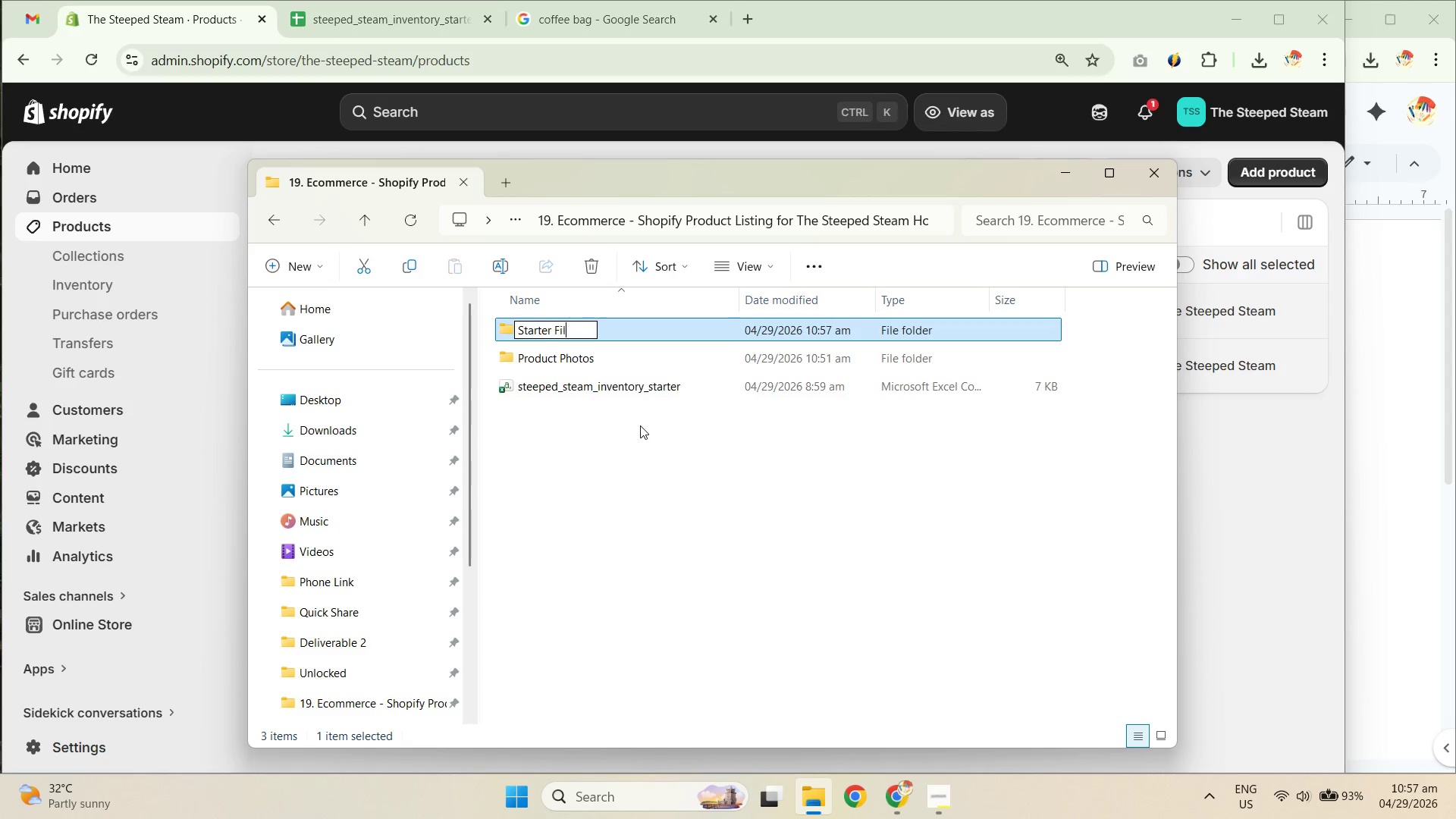 
key(Control+E)
 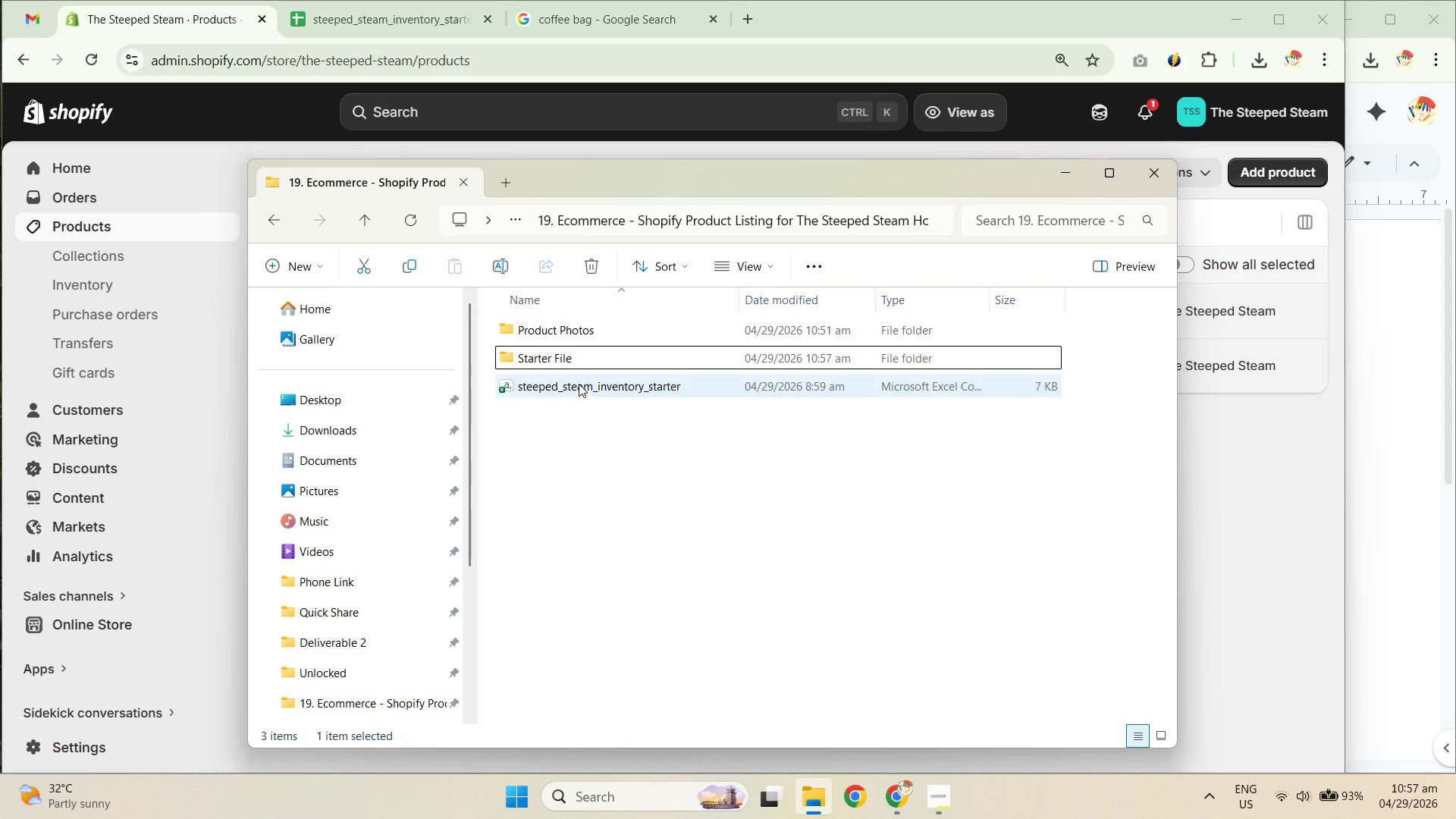 
left_click_drag(start_coordinate=[577, 390], to_coordinate=[571, 358])
 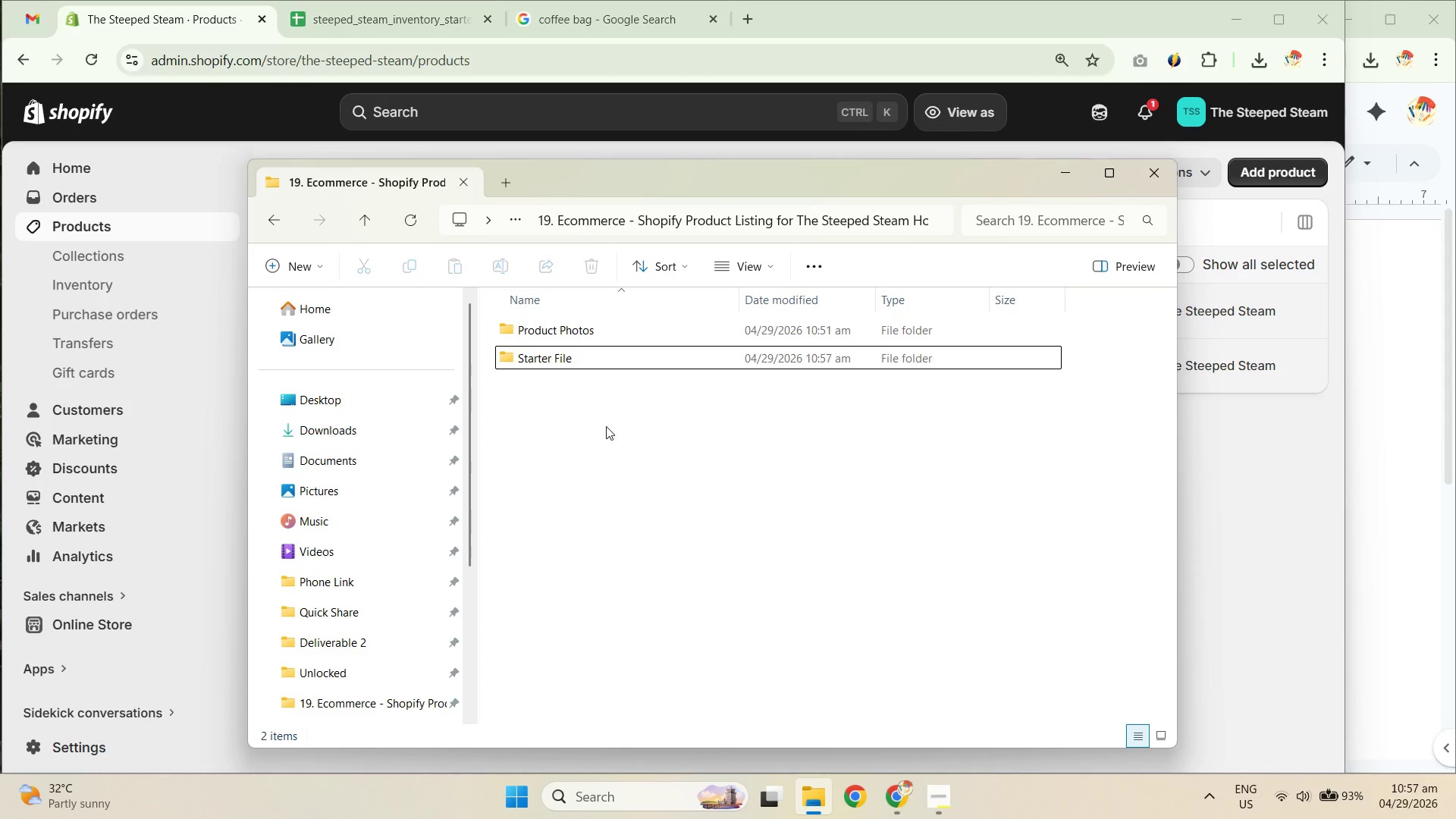 
left_click([613, 435])
 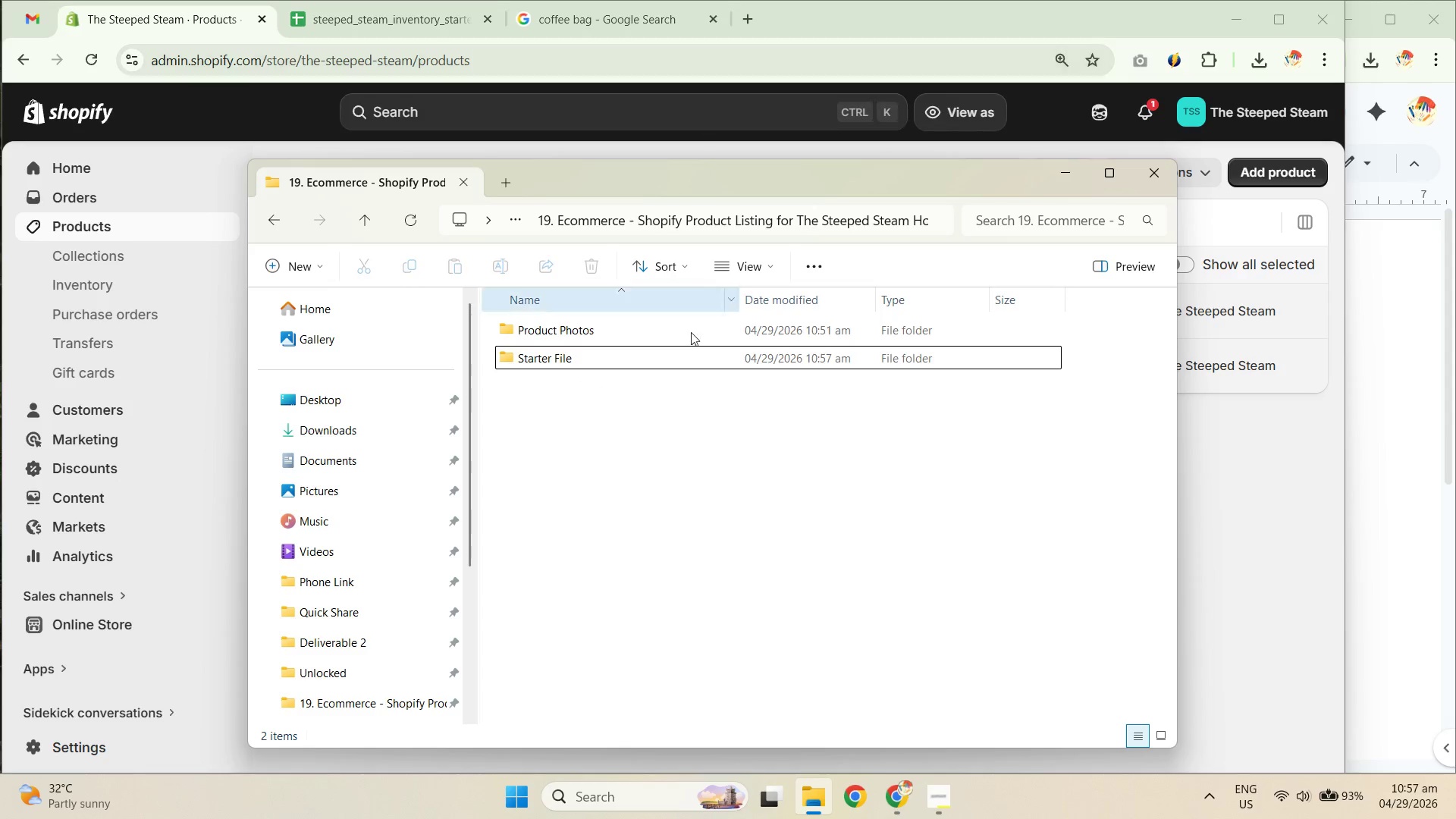 
wait(5.67)
 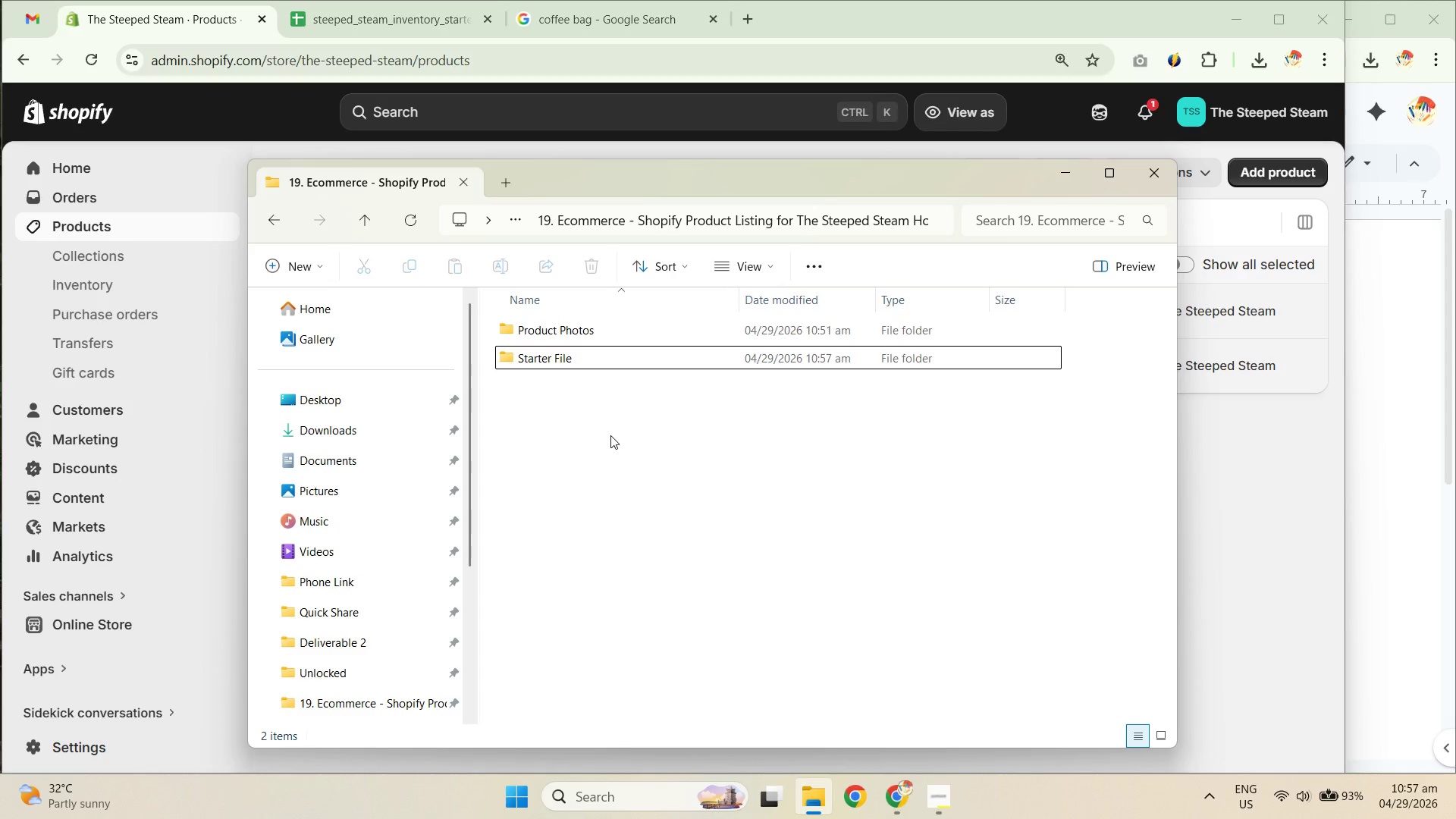 
left_click_drag(start_coordinate=[1034, 177], to_coordinate=[1251, 324])
 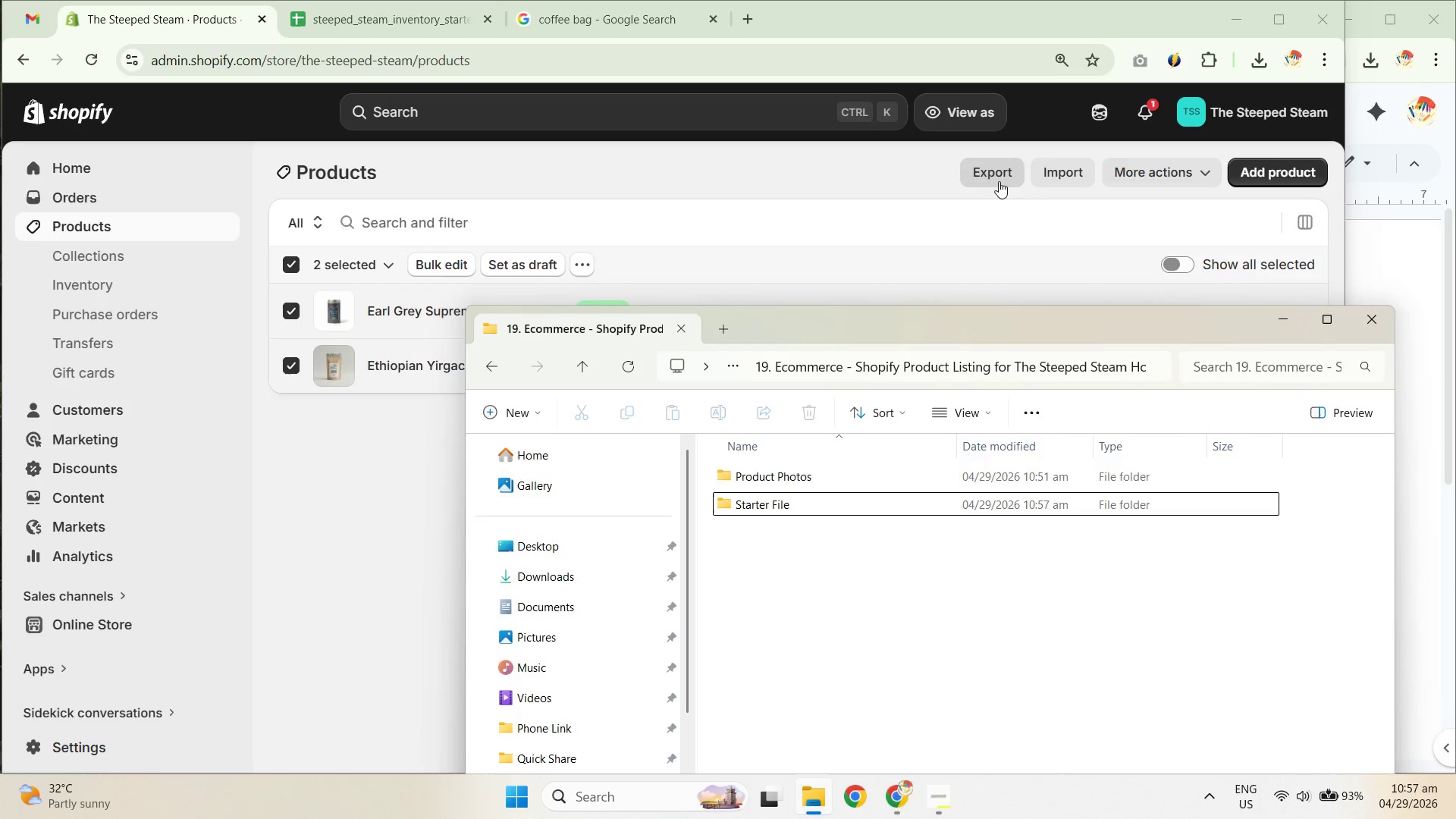 
left_click([996, 174])
 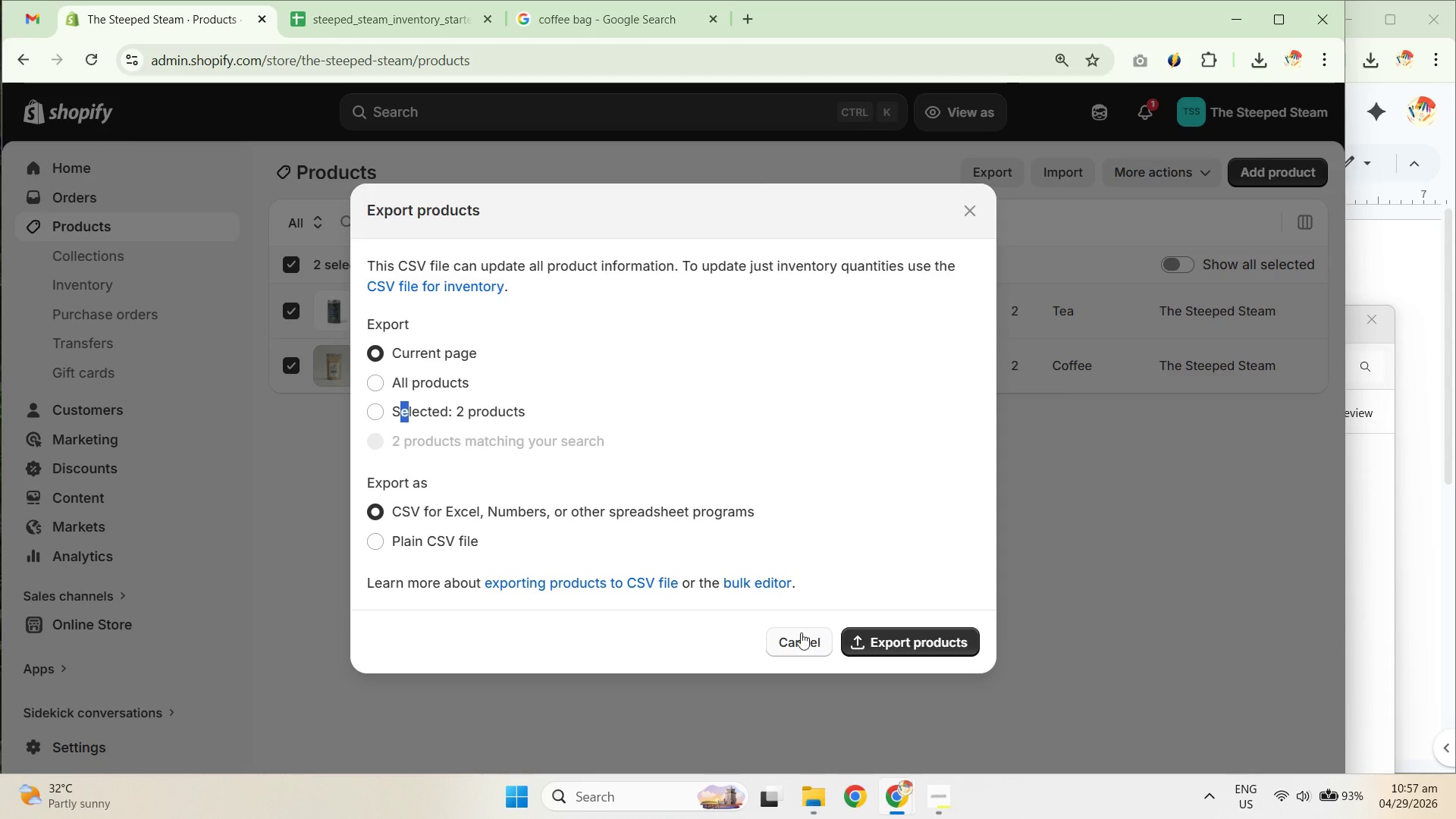 
left_click([391, 413])
 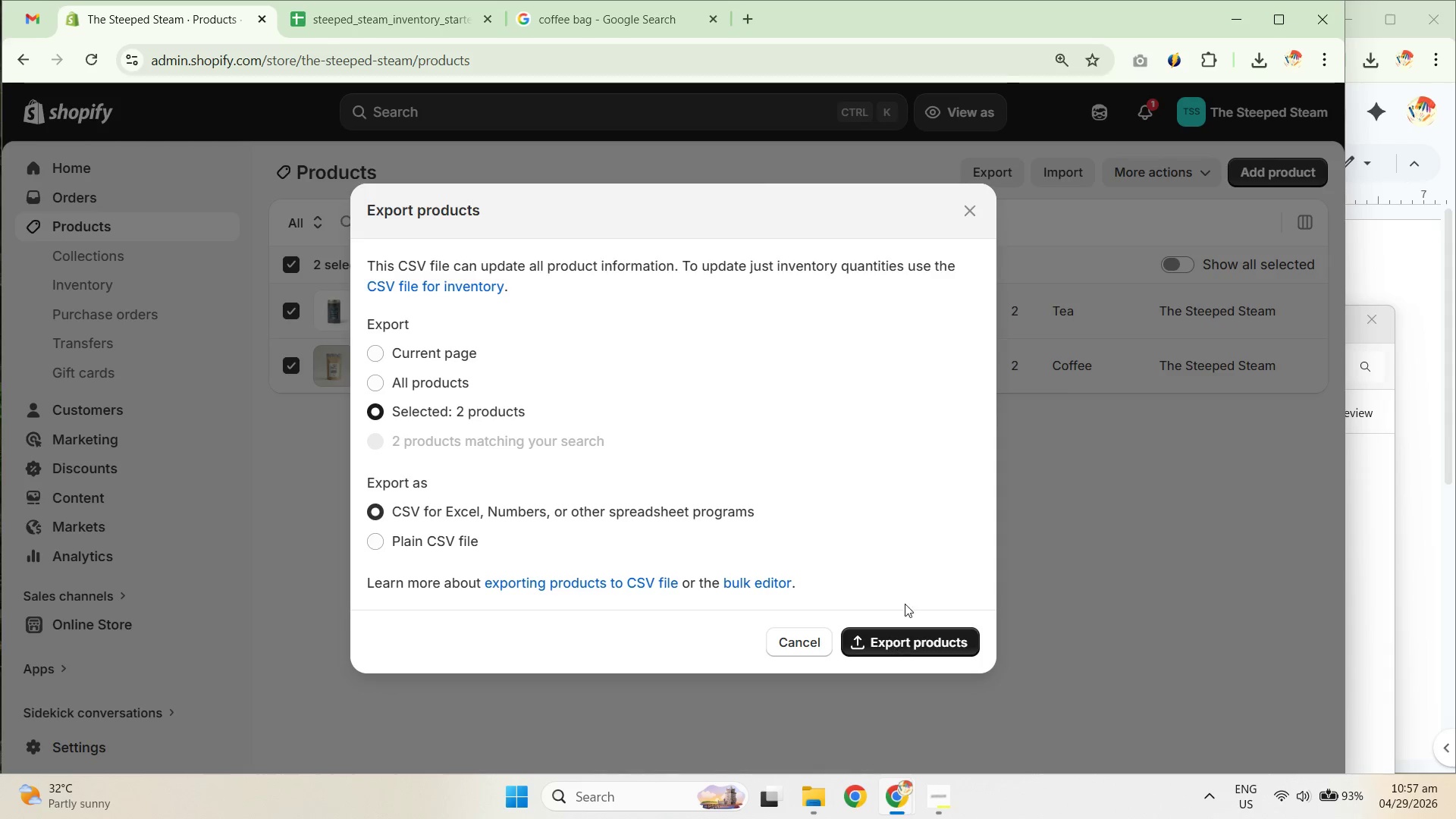 
left_click([976, 211])
 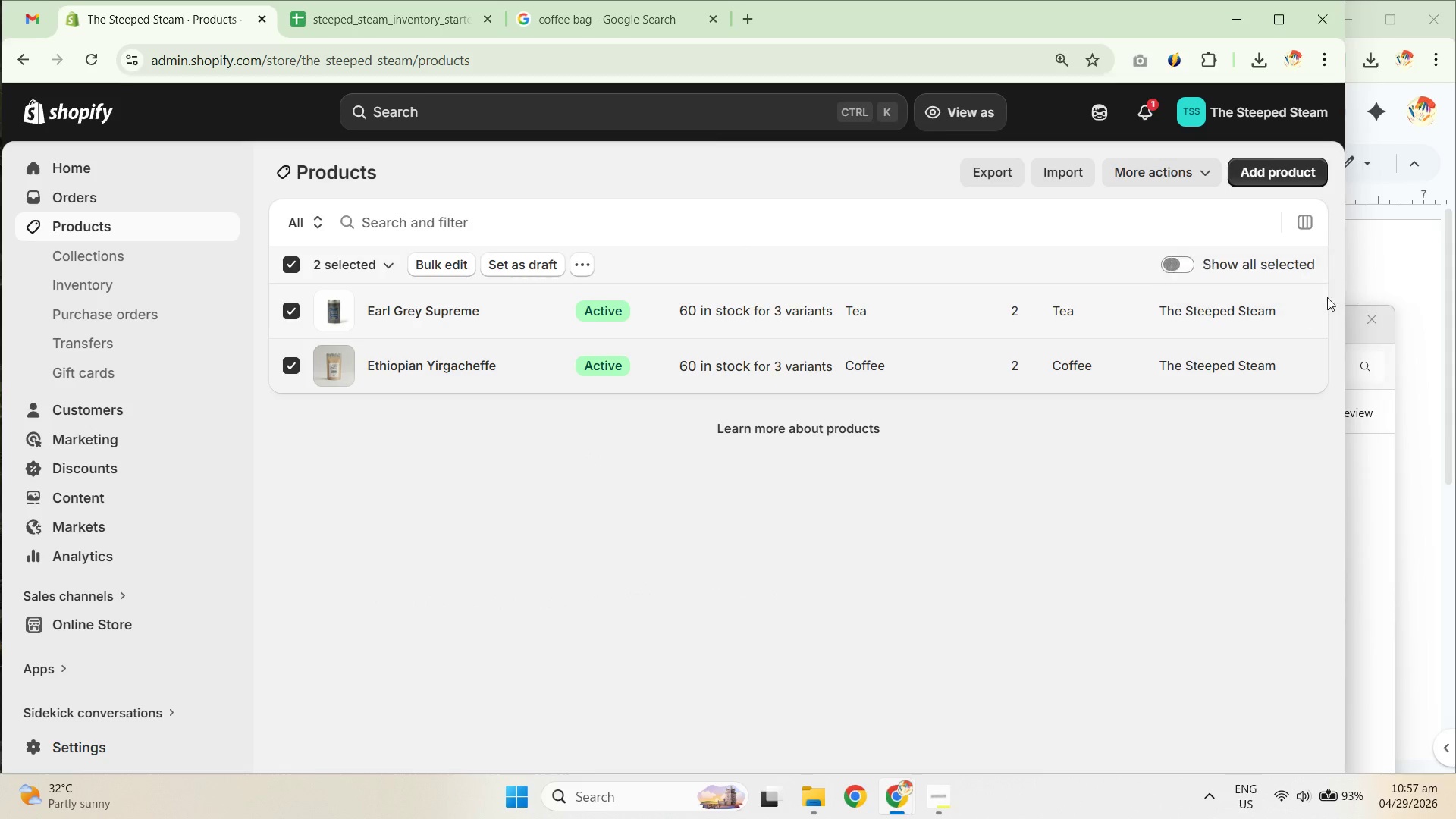 
left_click([1309, 221])
 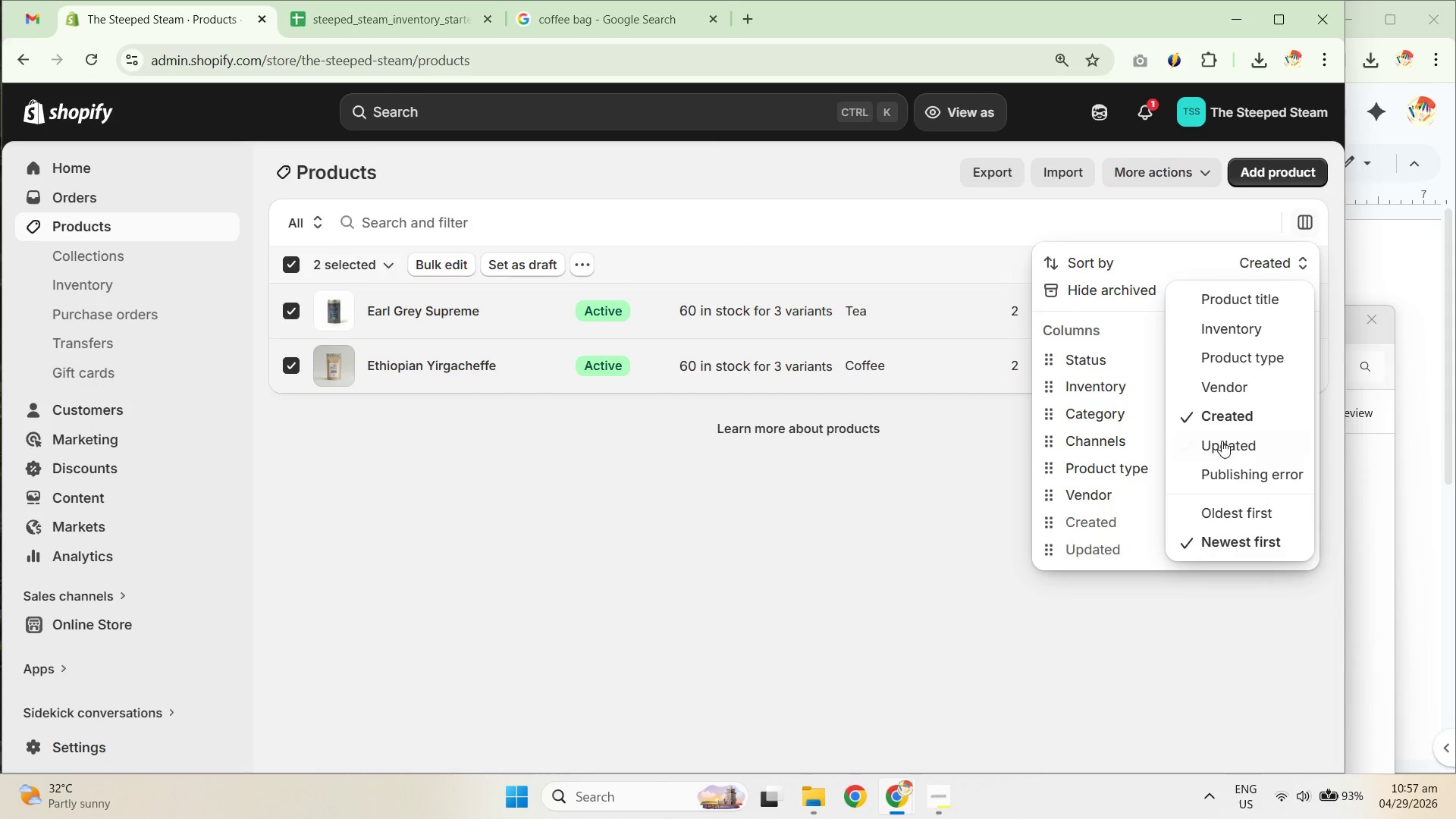 
left_click([1235, 515])
 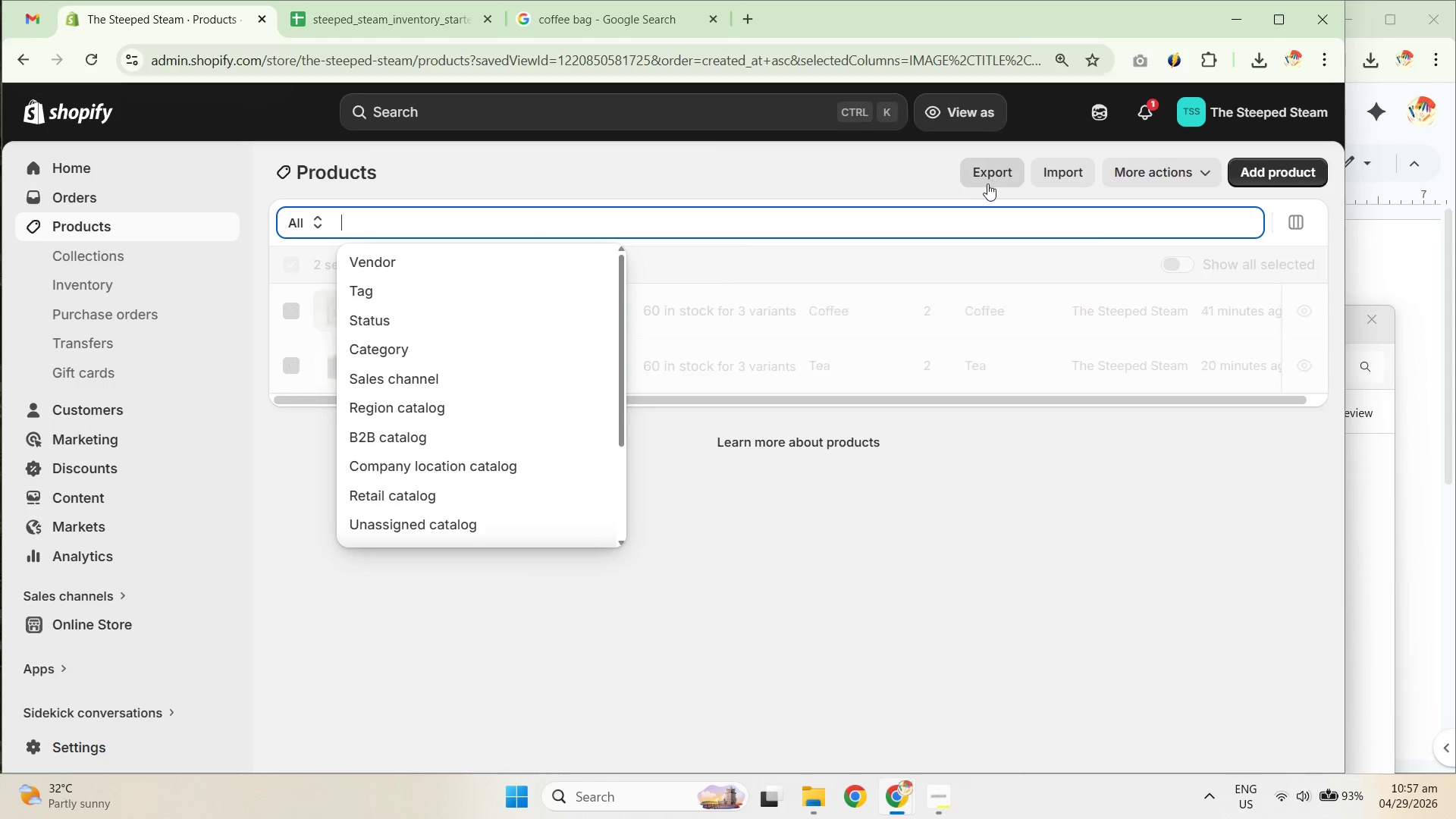 
left_click([991, 184])
 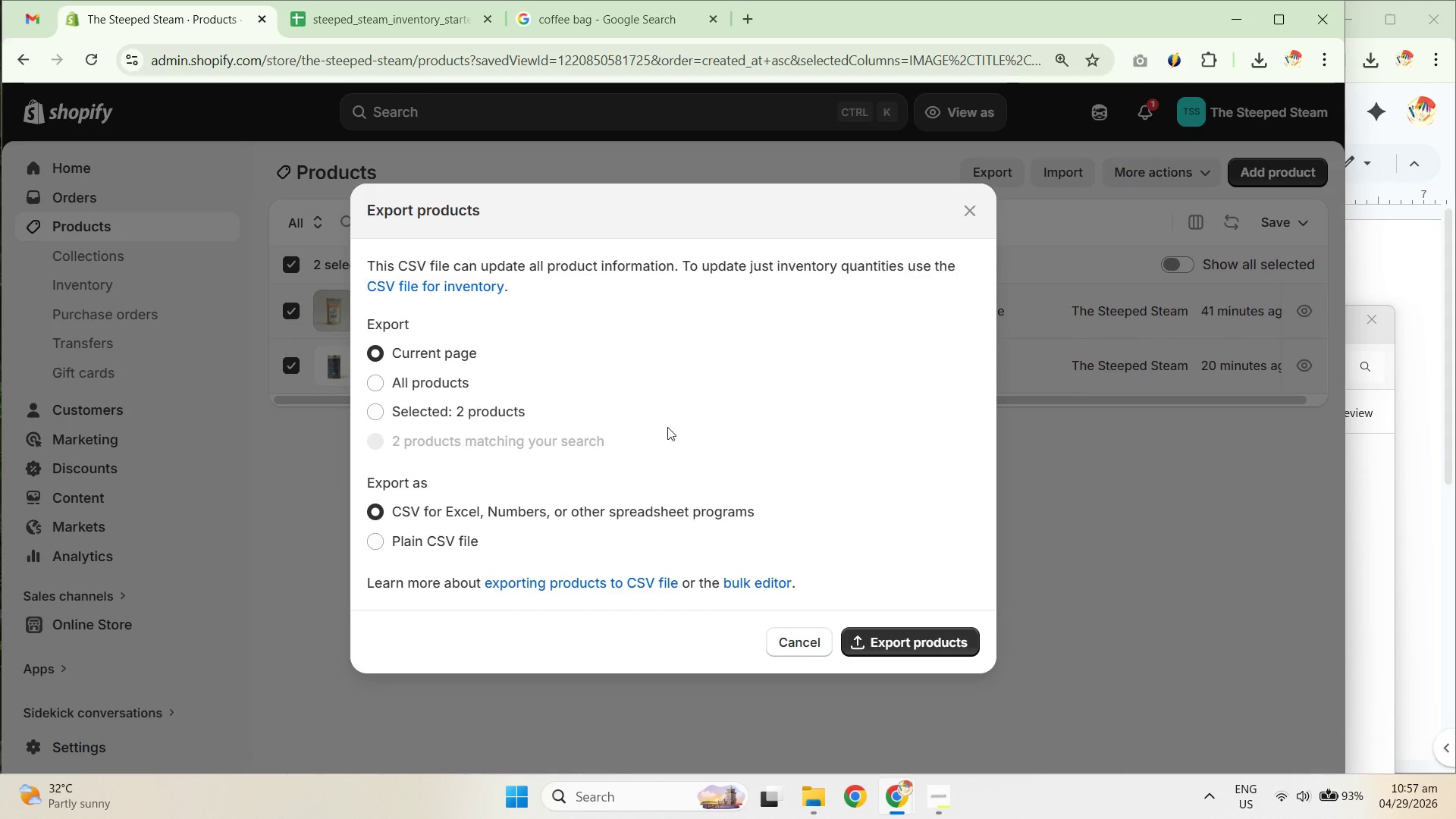 
left_click([491, 408])
 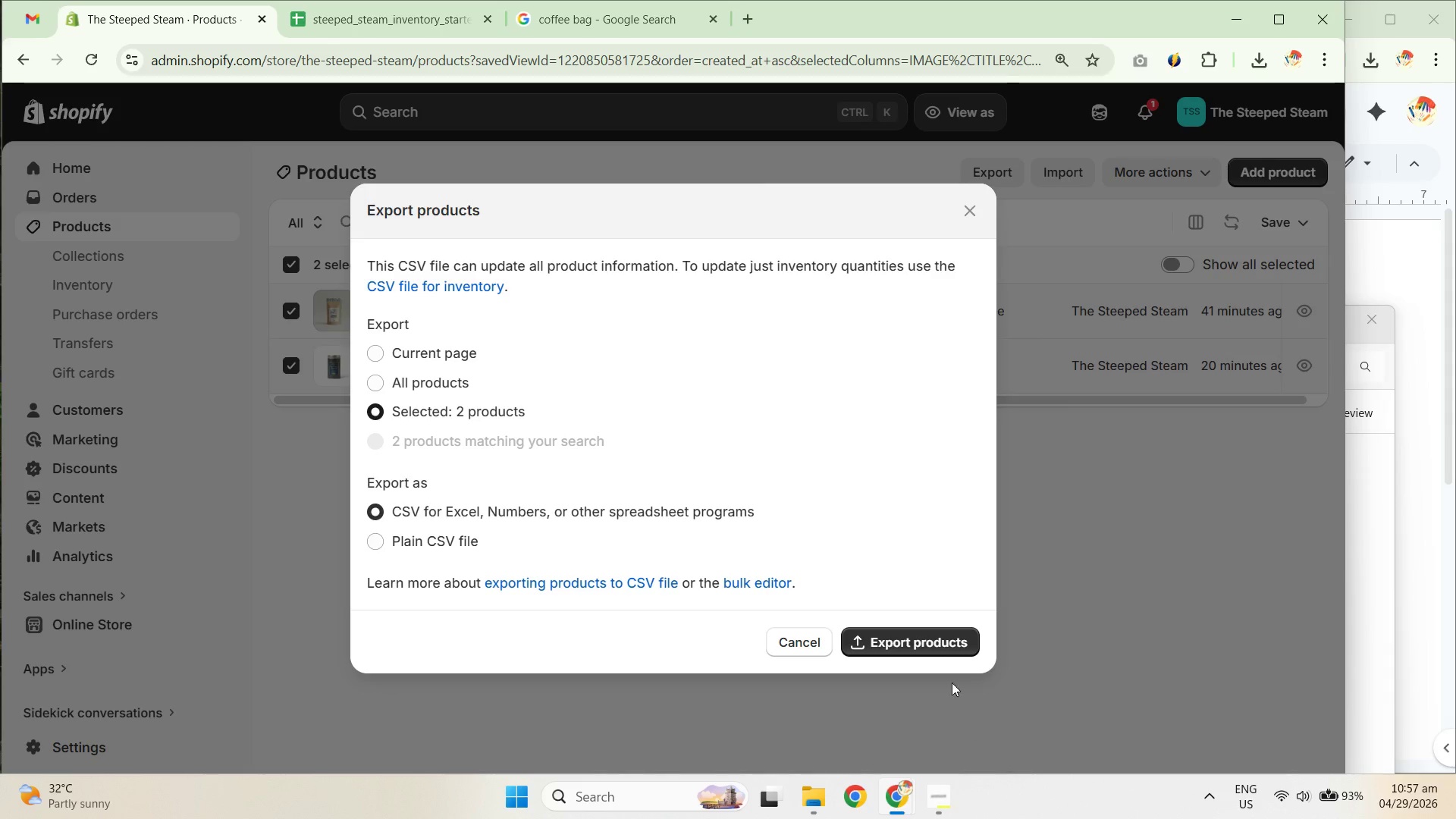 
left_click([923, 631])
 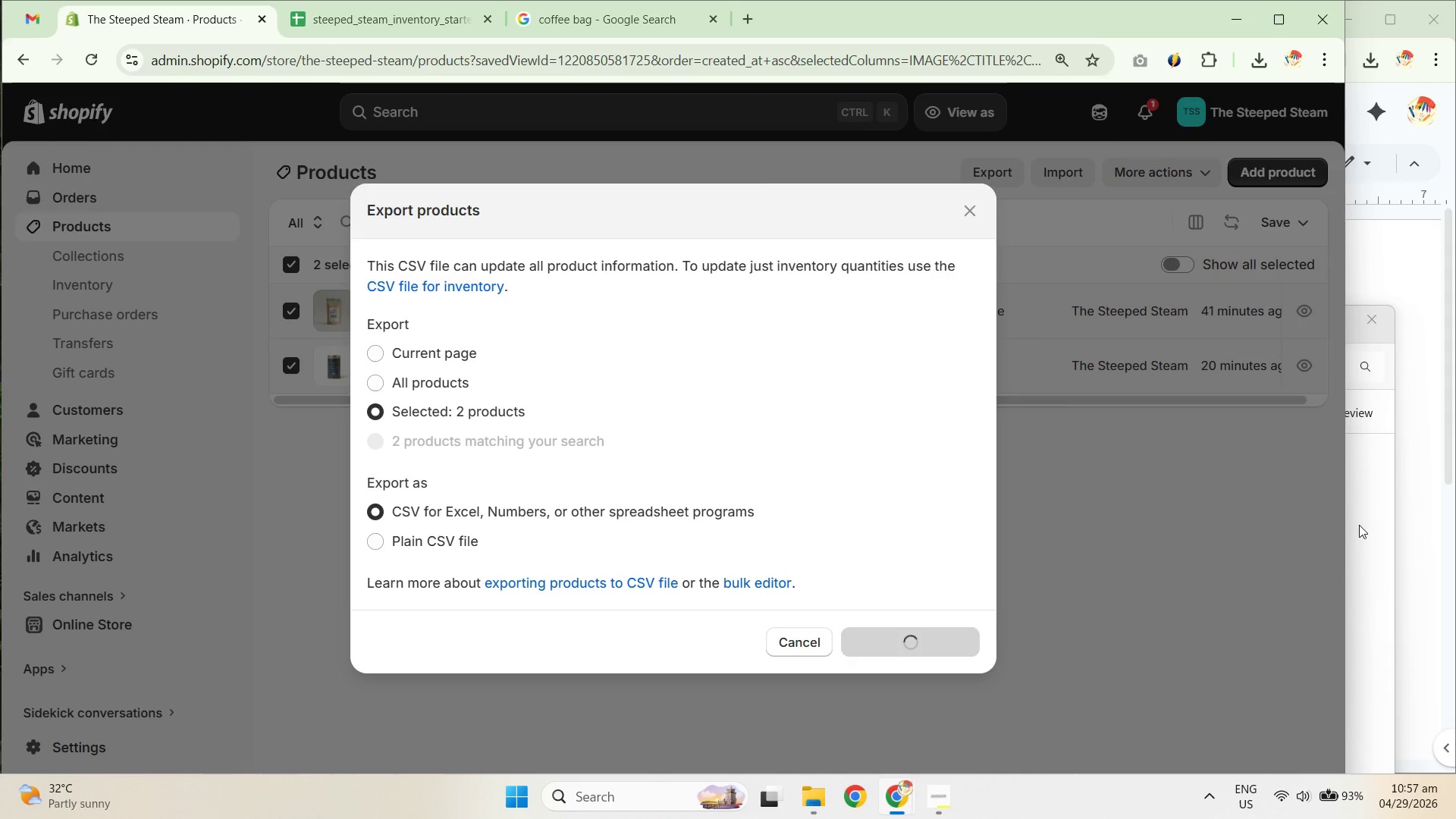 
left_click([1364, 521])
 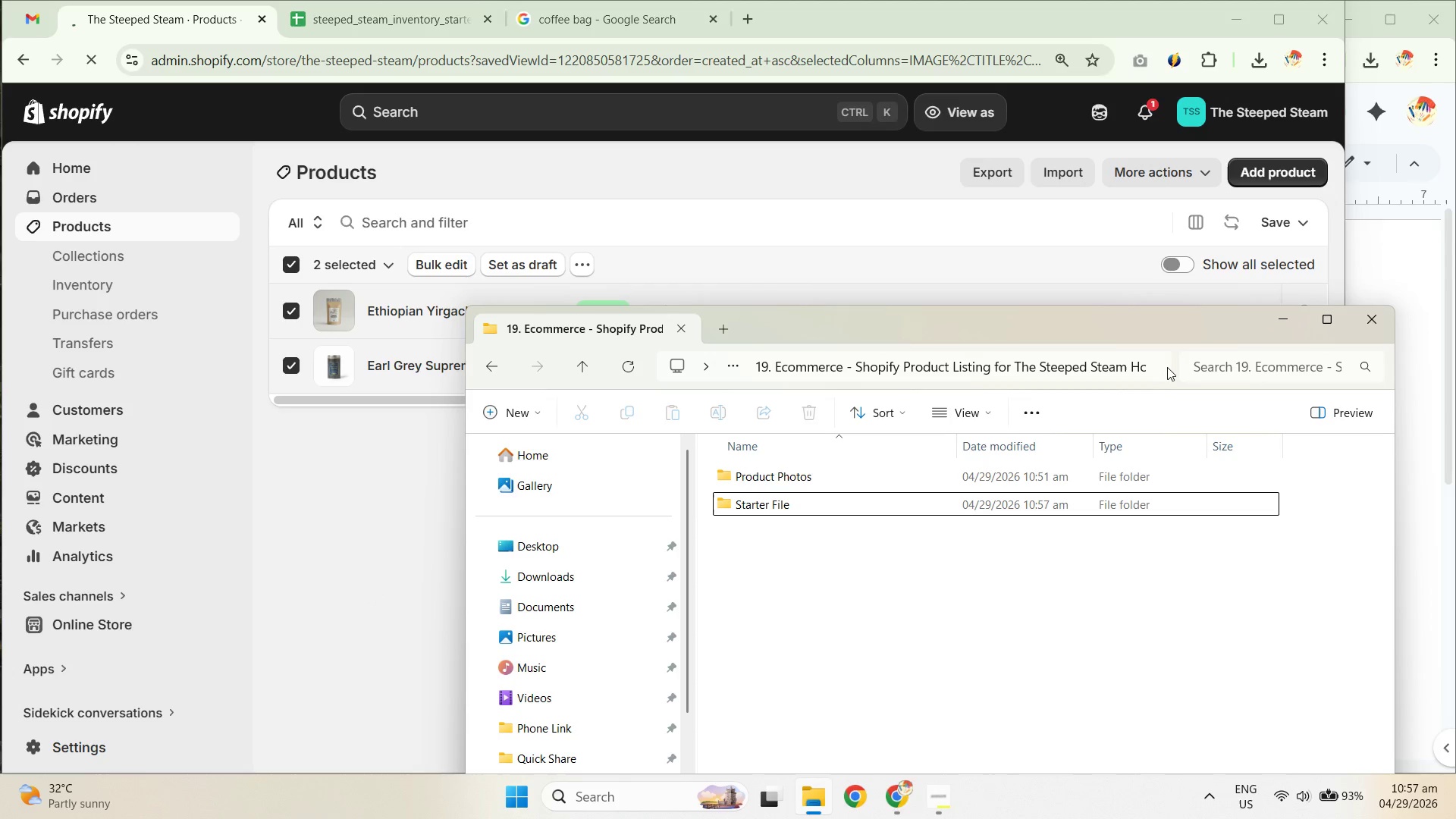 
left_click([1159, 366])
 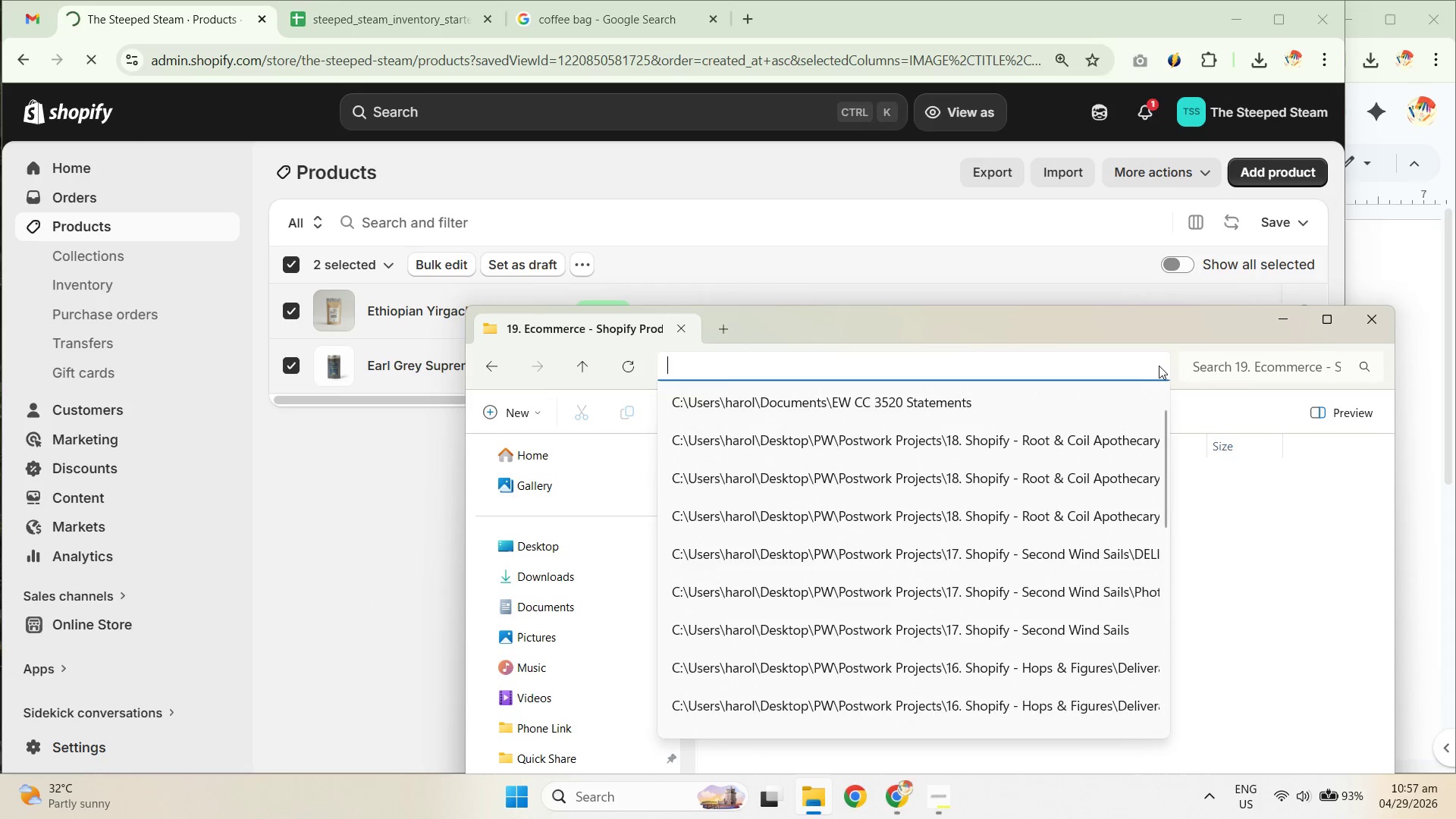 
key(Control+C)
 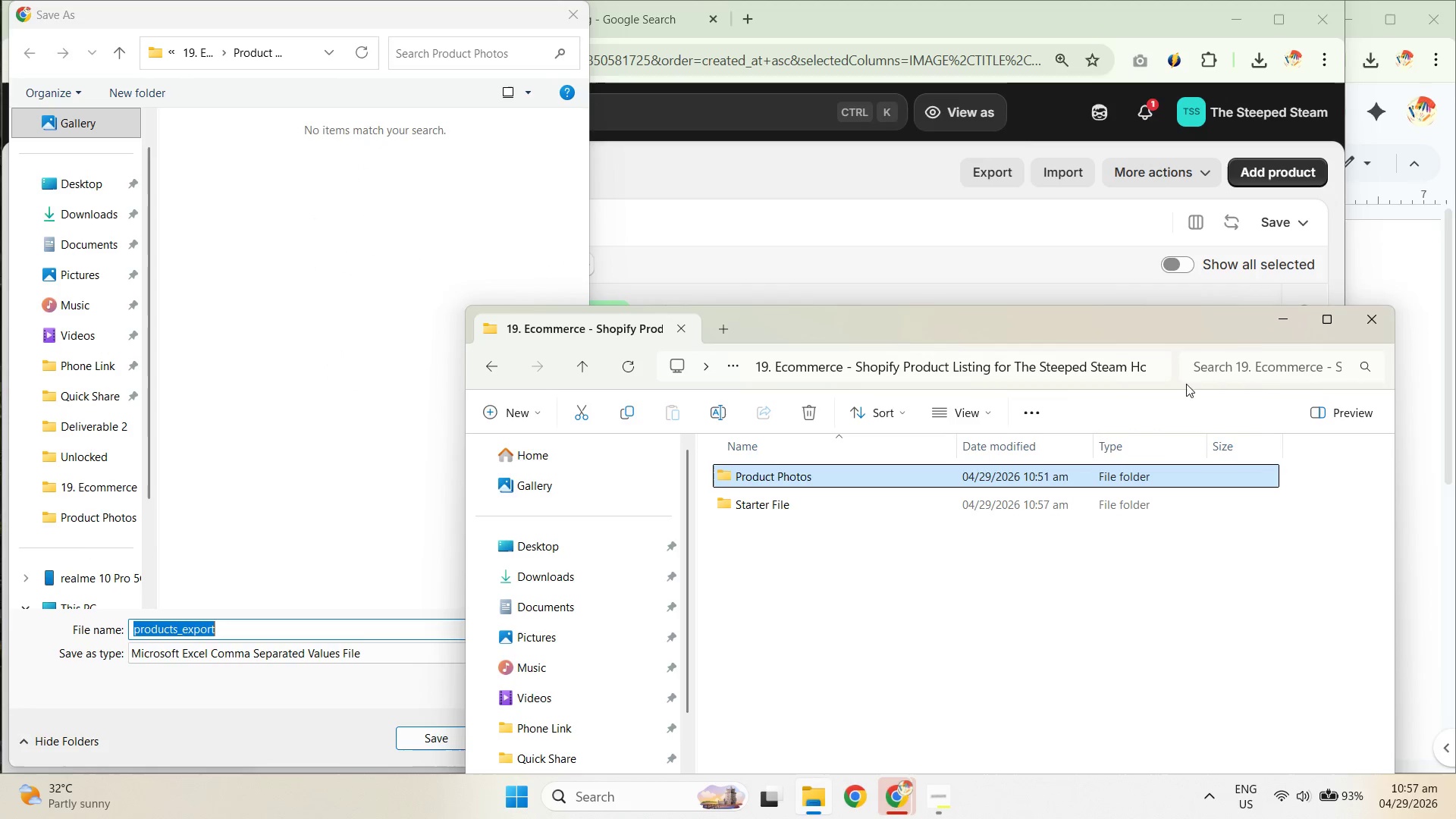 
left_click([1164, 366])
 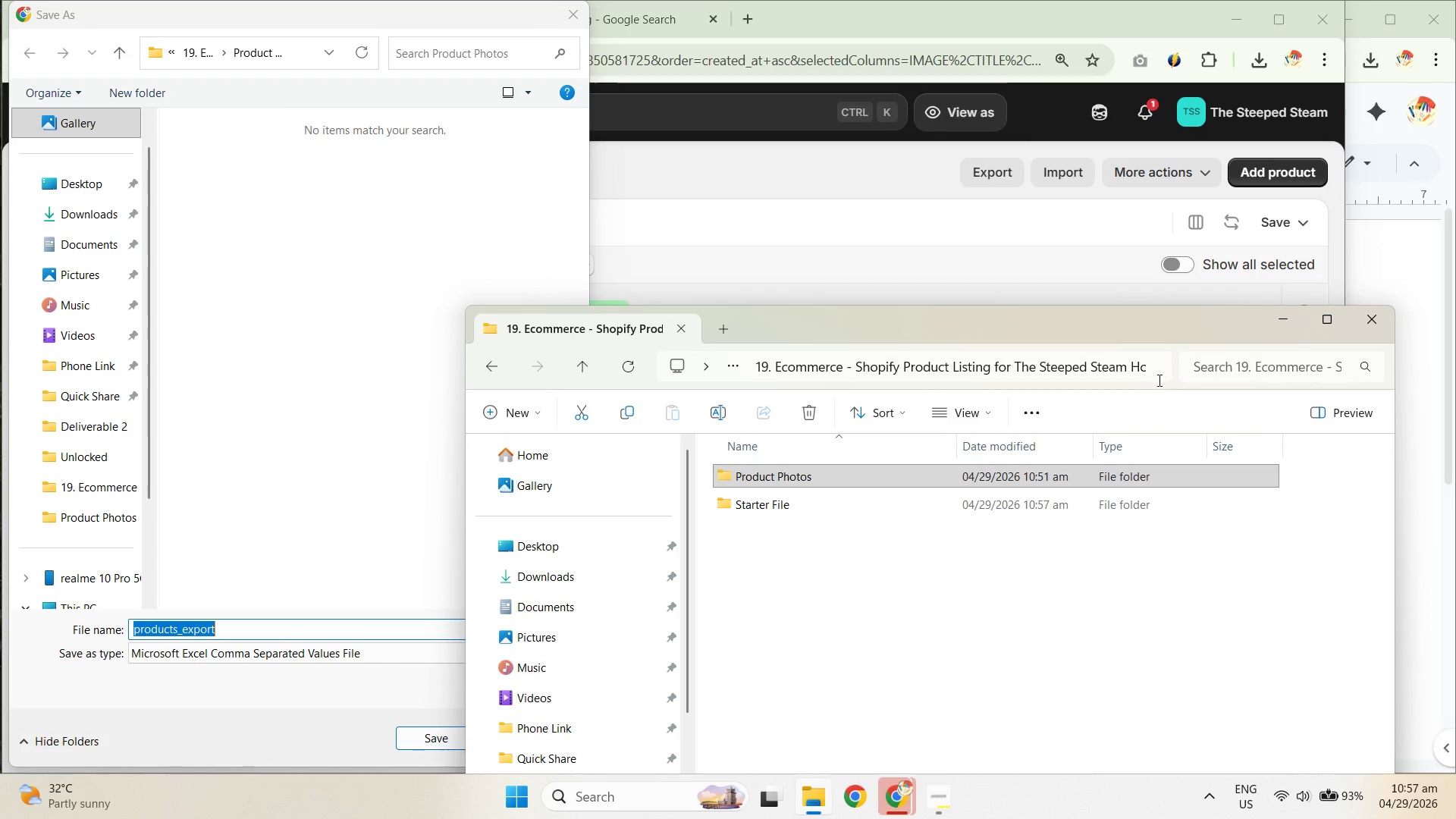 
left_click([1166, 378])
 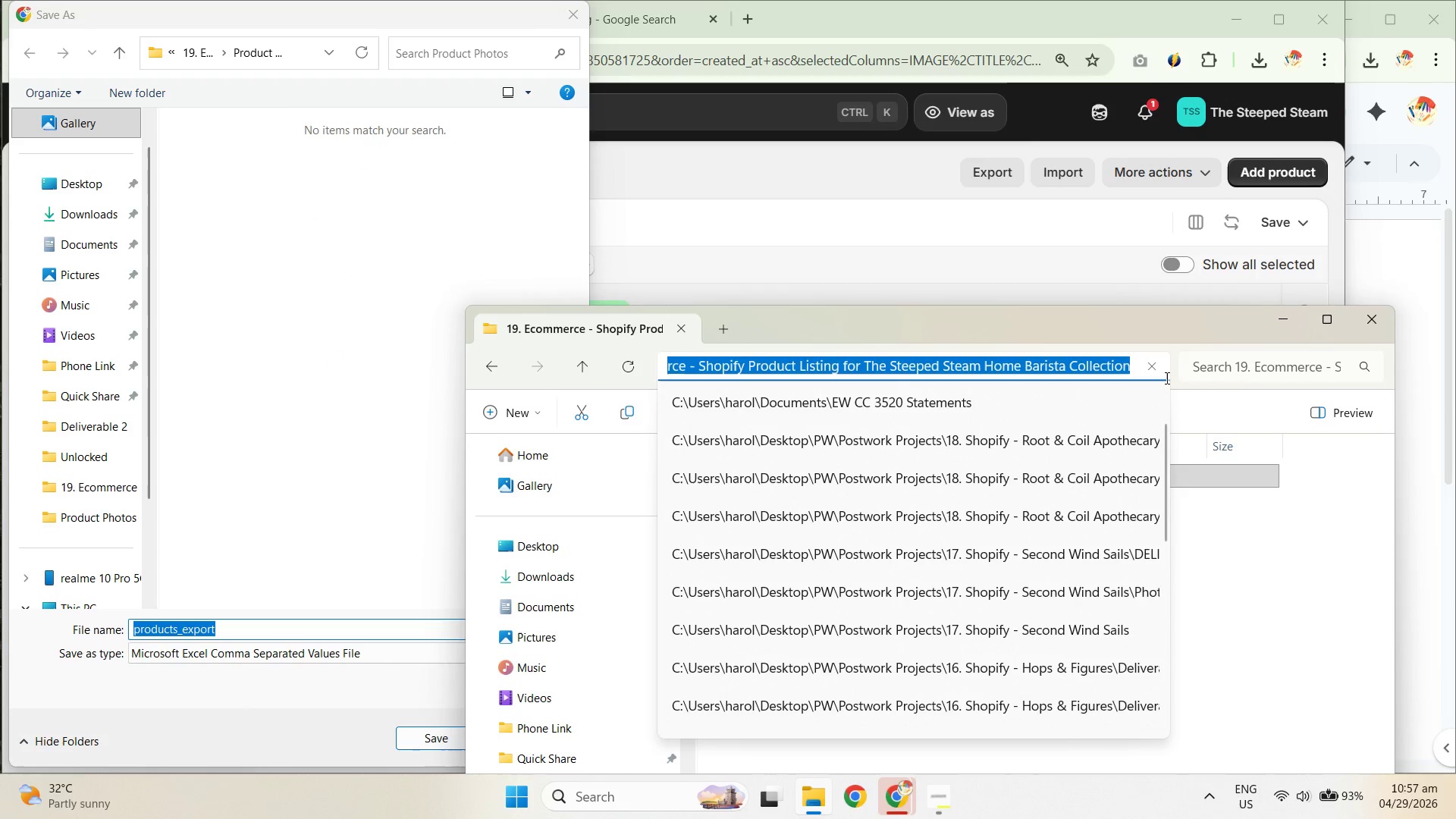 
key(Control+C)
 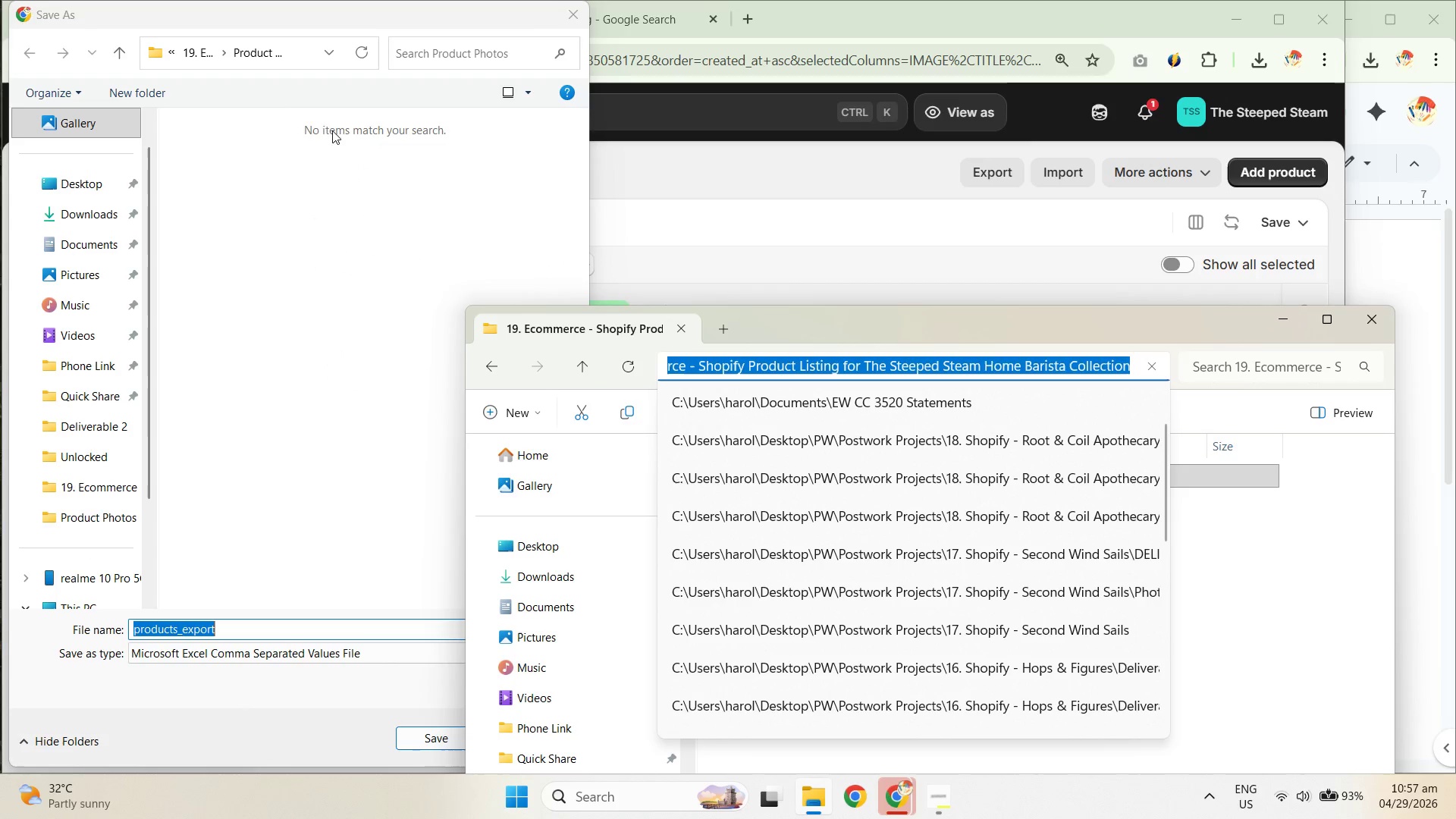 
key(Control+C)
 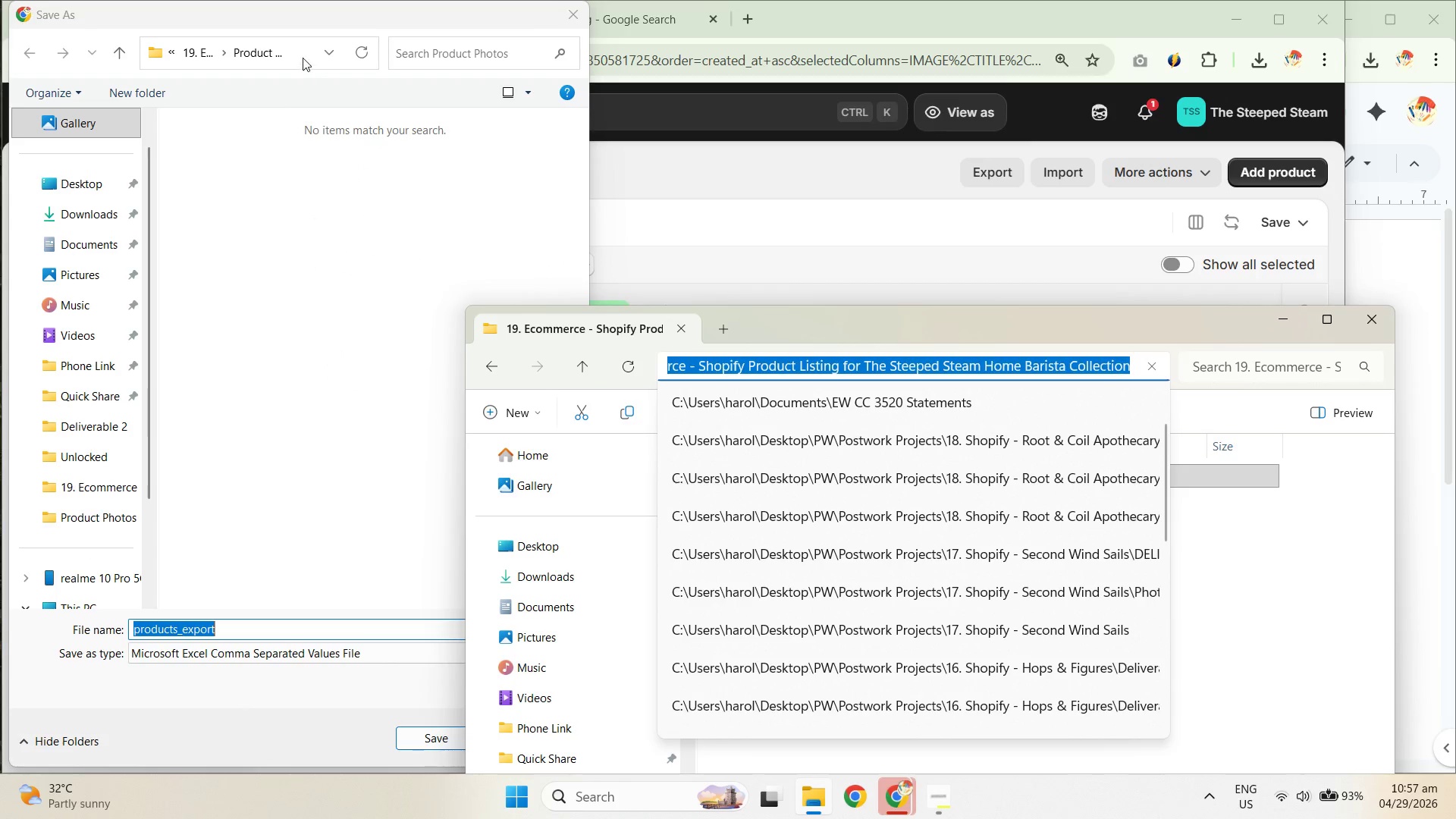 
left_click([301, 56])
 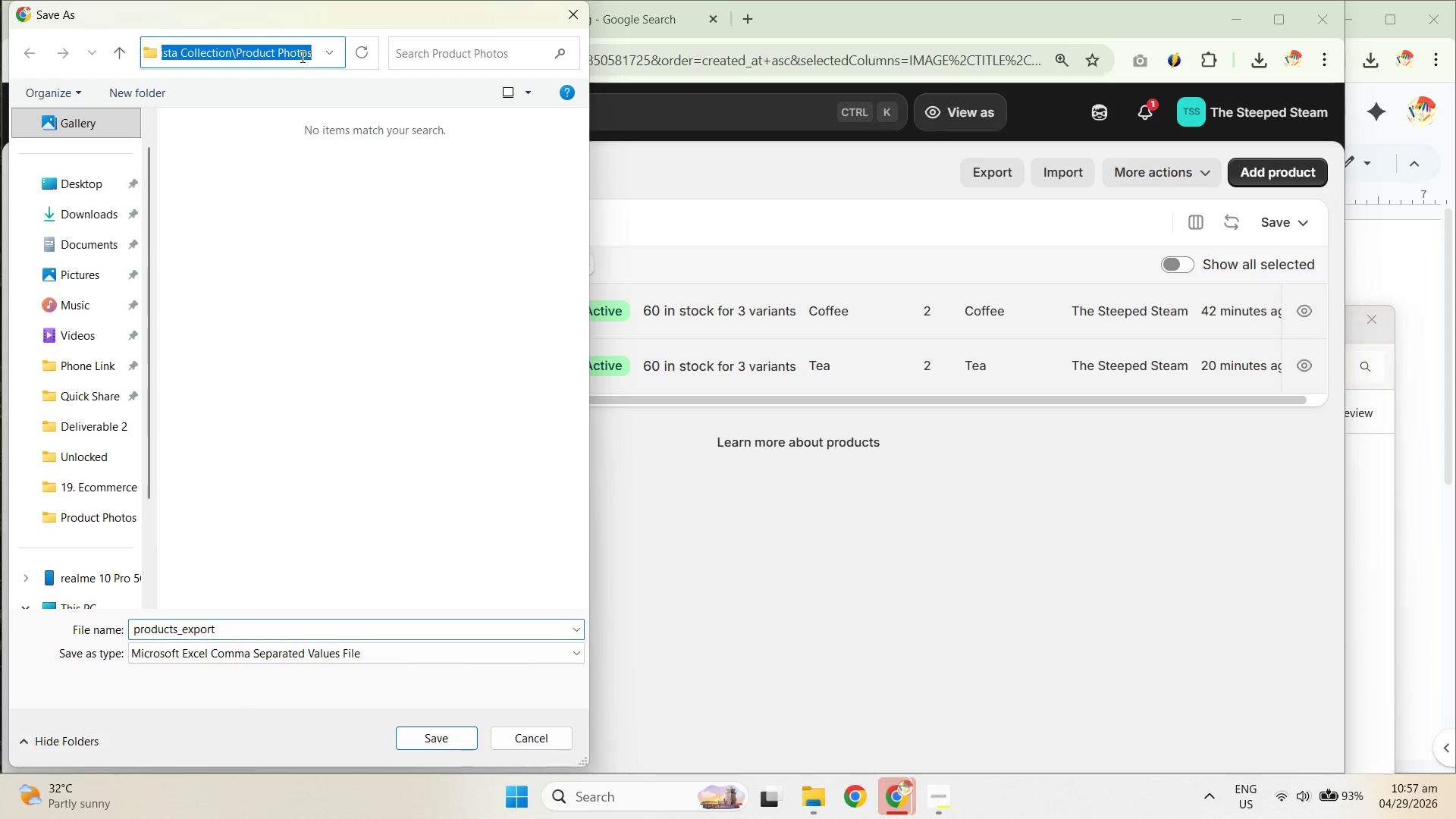 
key(Control+ControlLeft)
 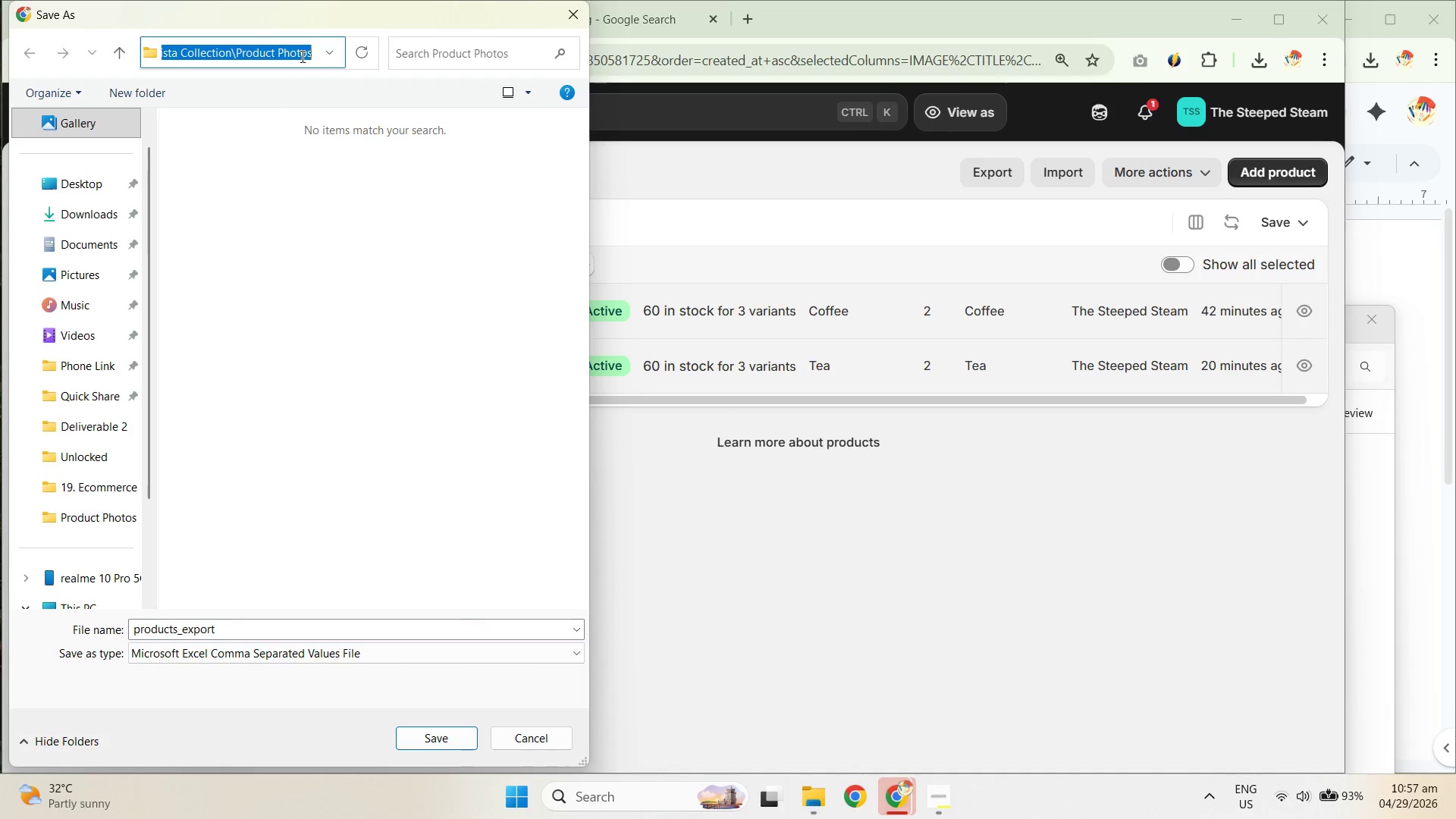 
key(Control+V)
 